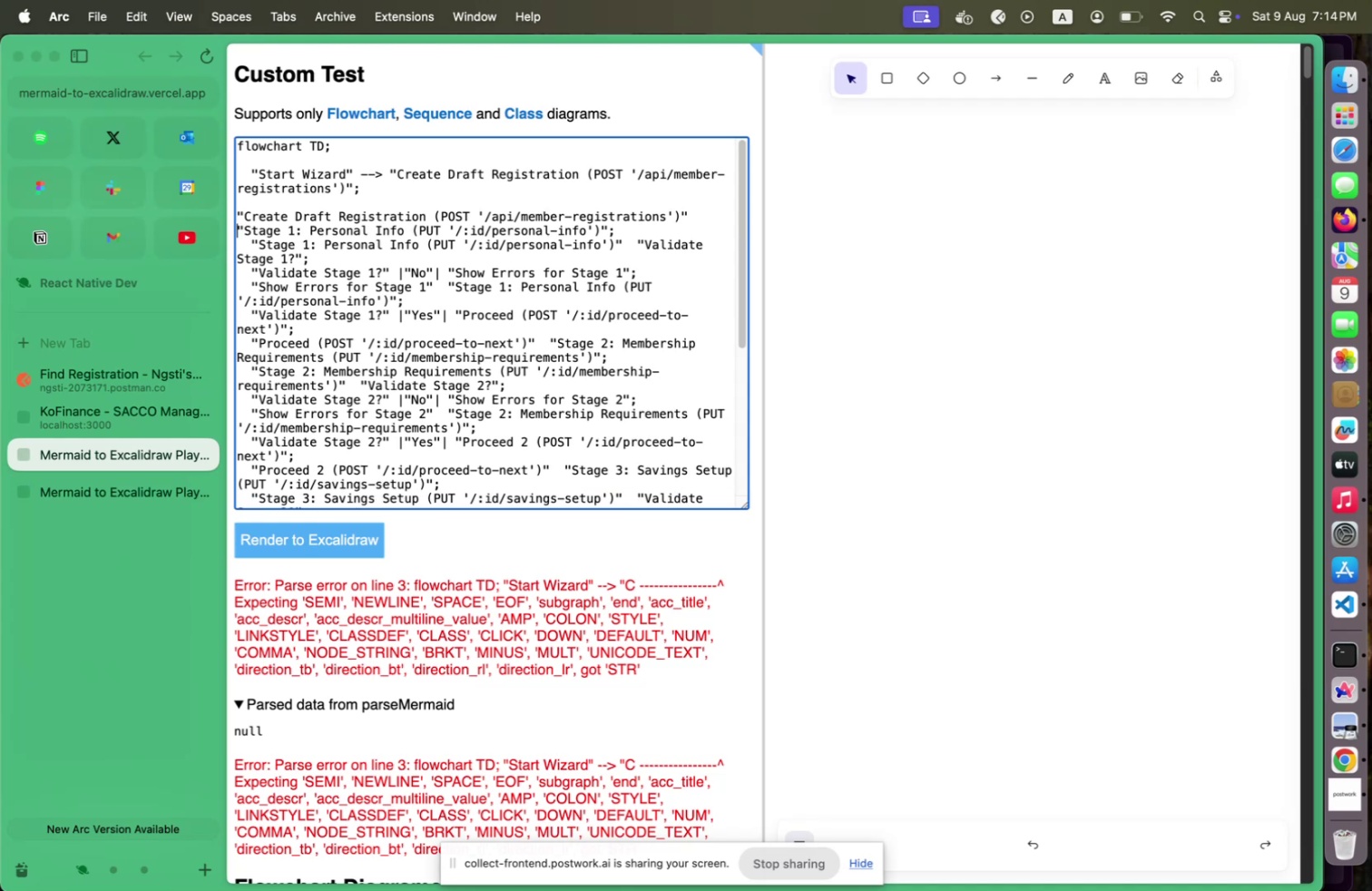 
key(Shift+ArrowUp)
 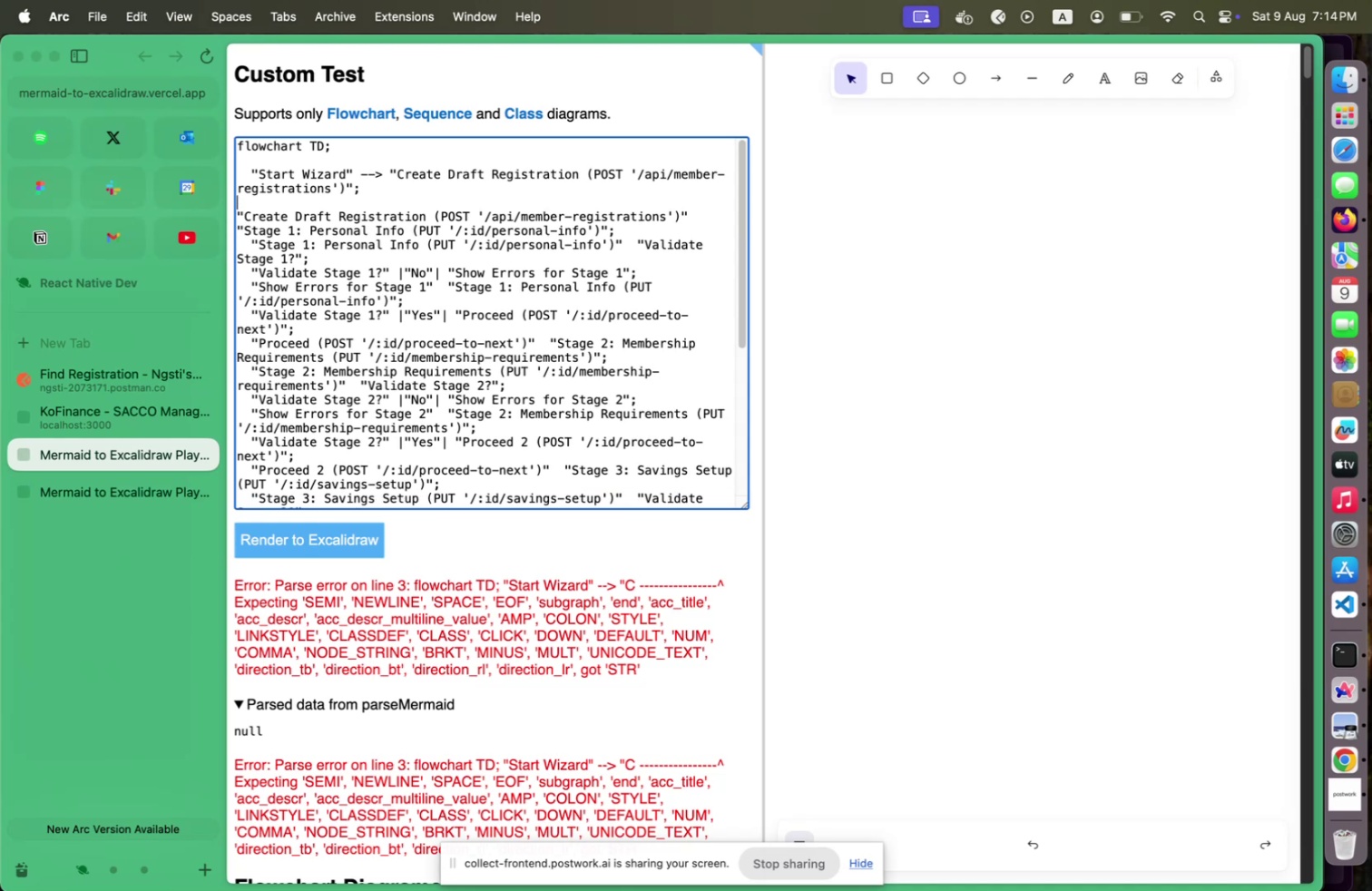 
key(Shift+ArrowUp)
 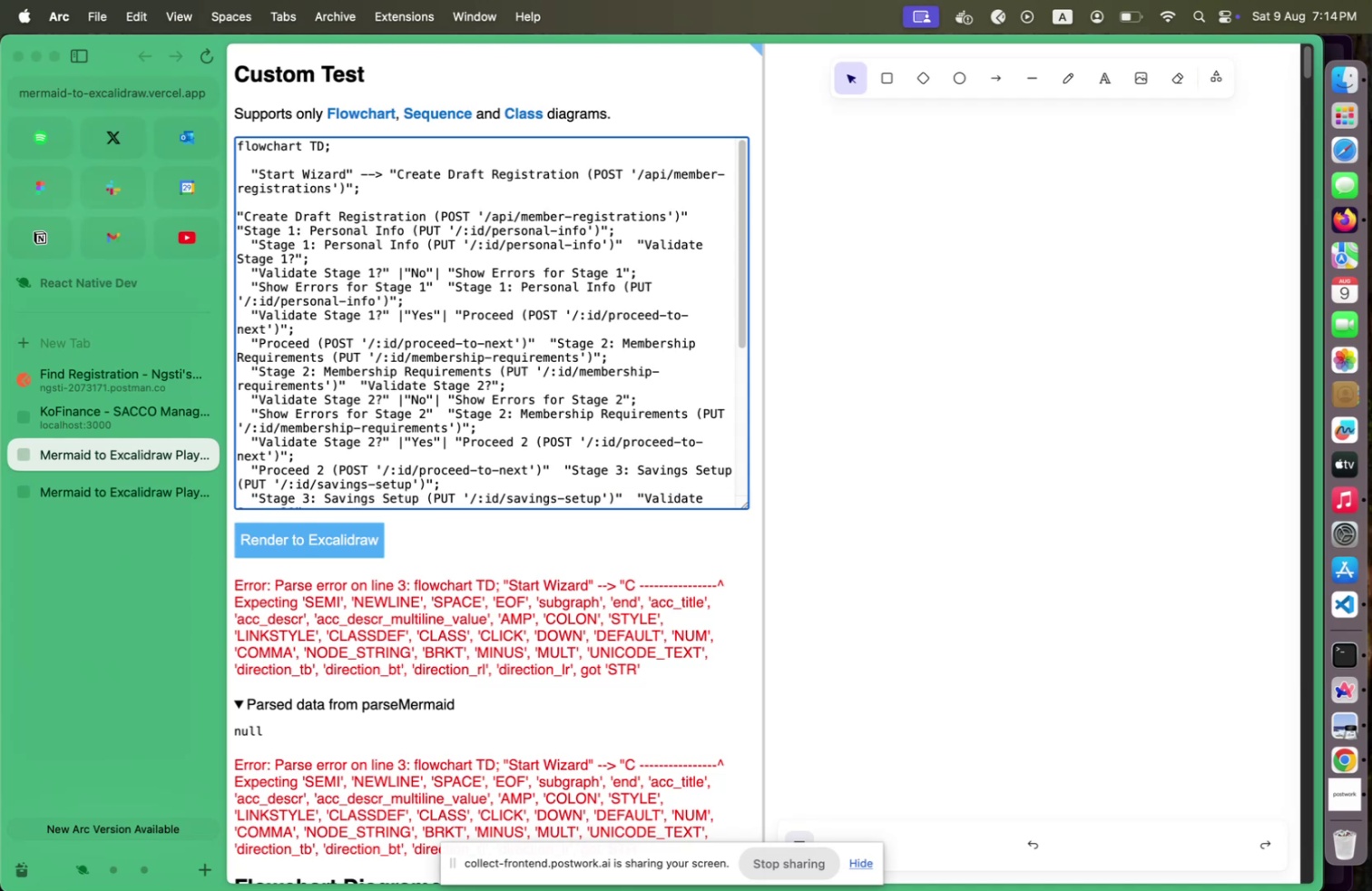 
key(Shift+ArrowDown)
 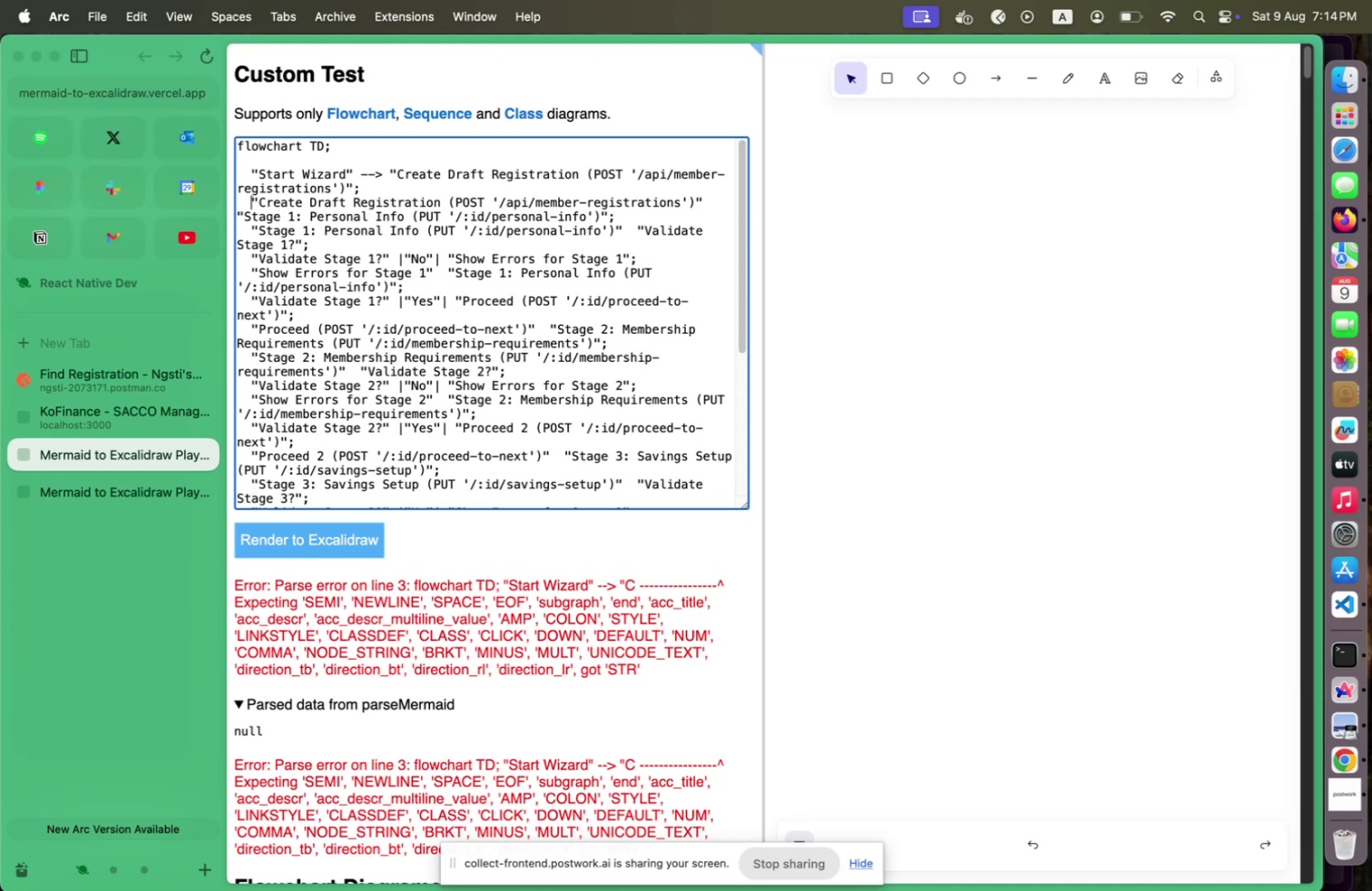 
key(Shift+Backspace)
 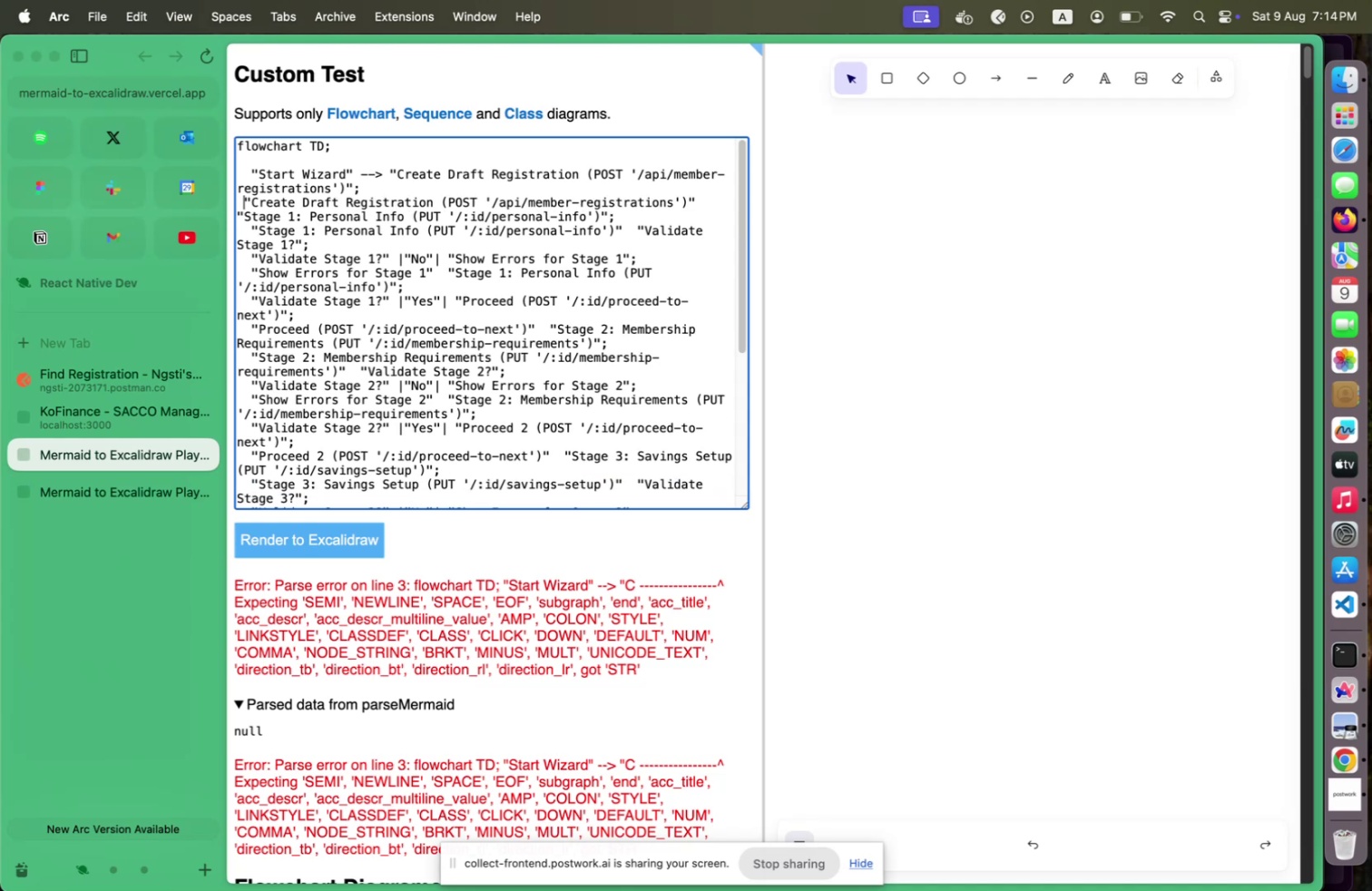 
key(Shift+Backspace)
 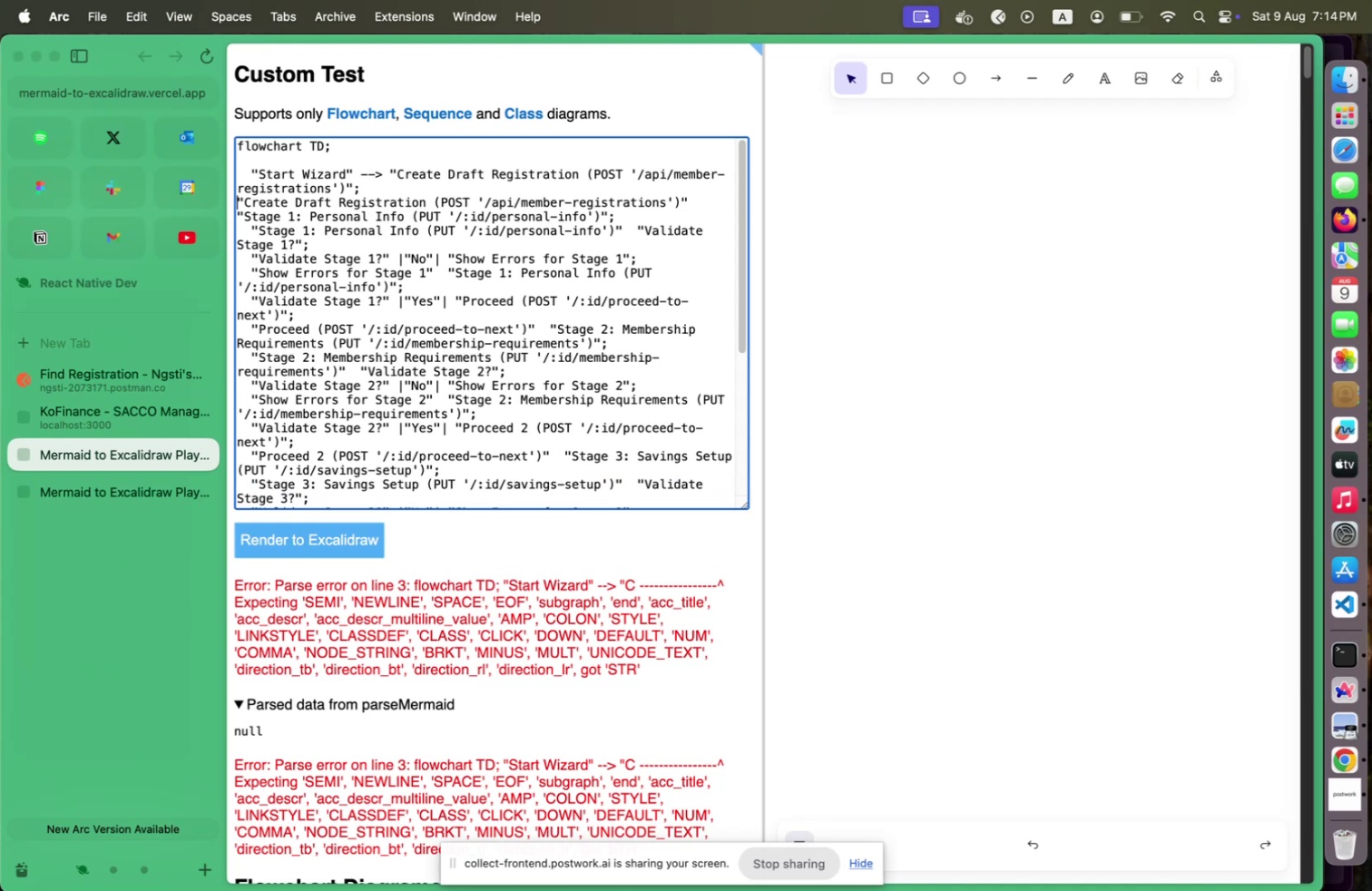 
key(Shift+Backspace)
 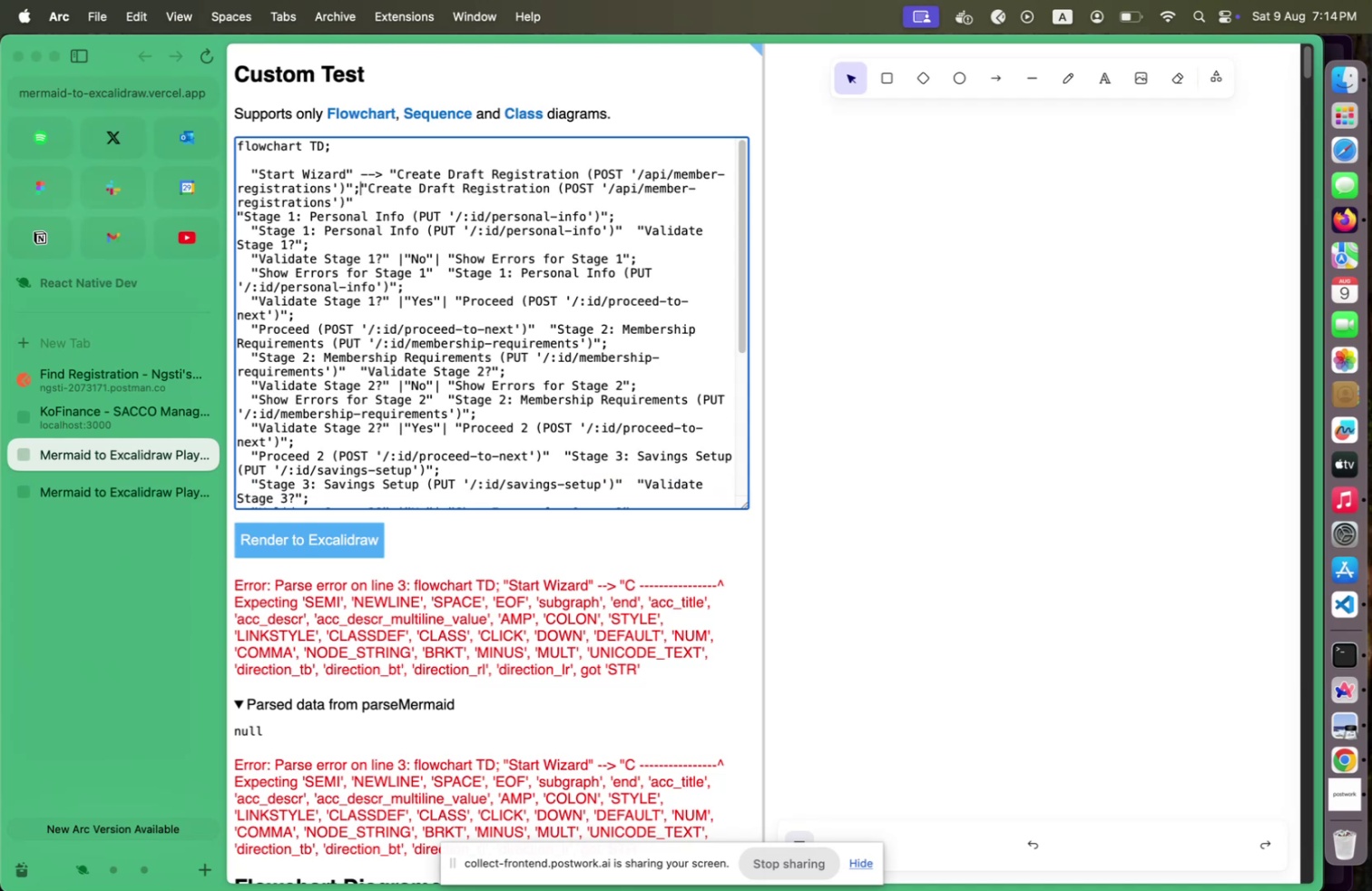 
key(Shift+Backspace)
 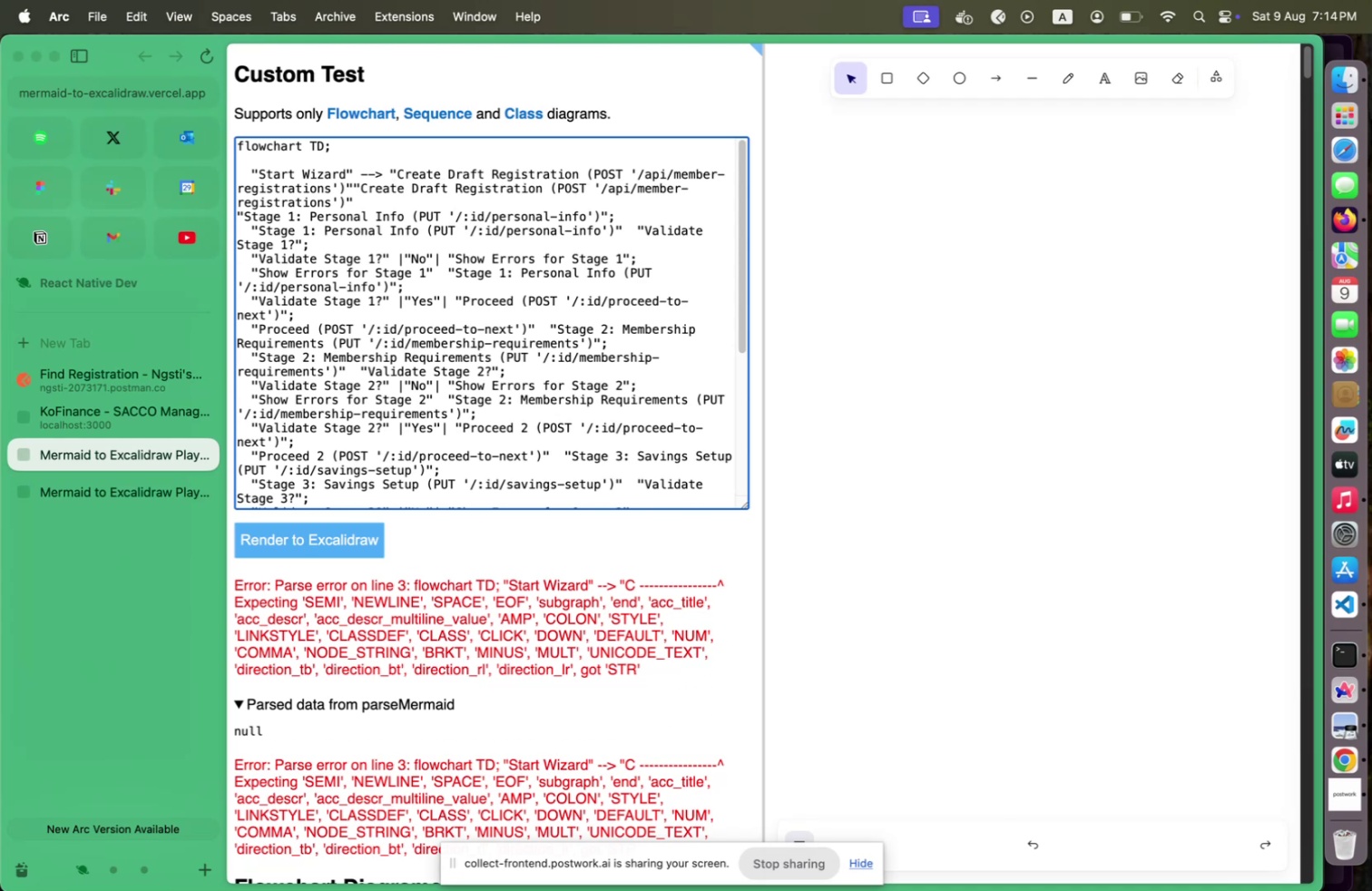 
key(Shift+Backspace)
 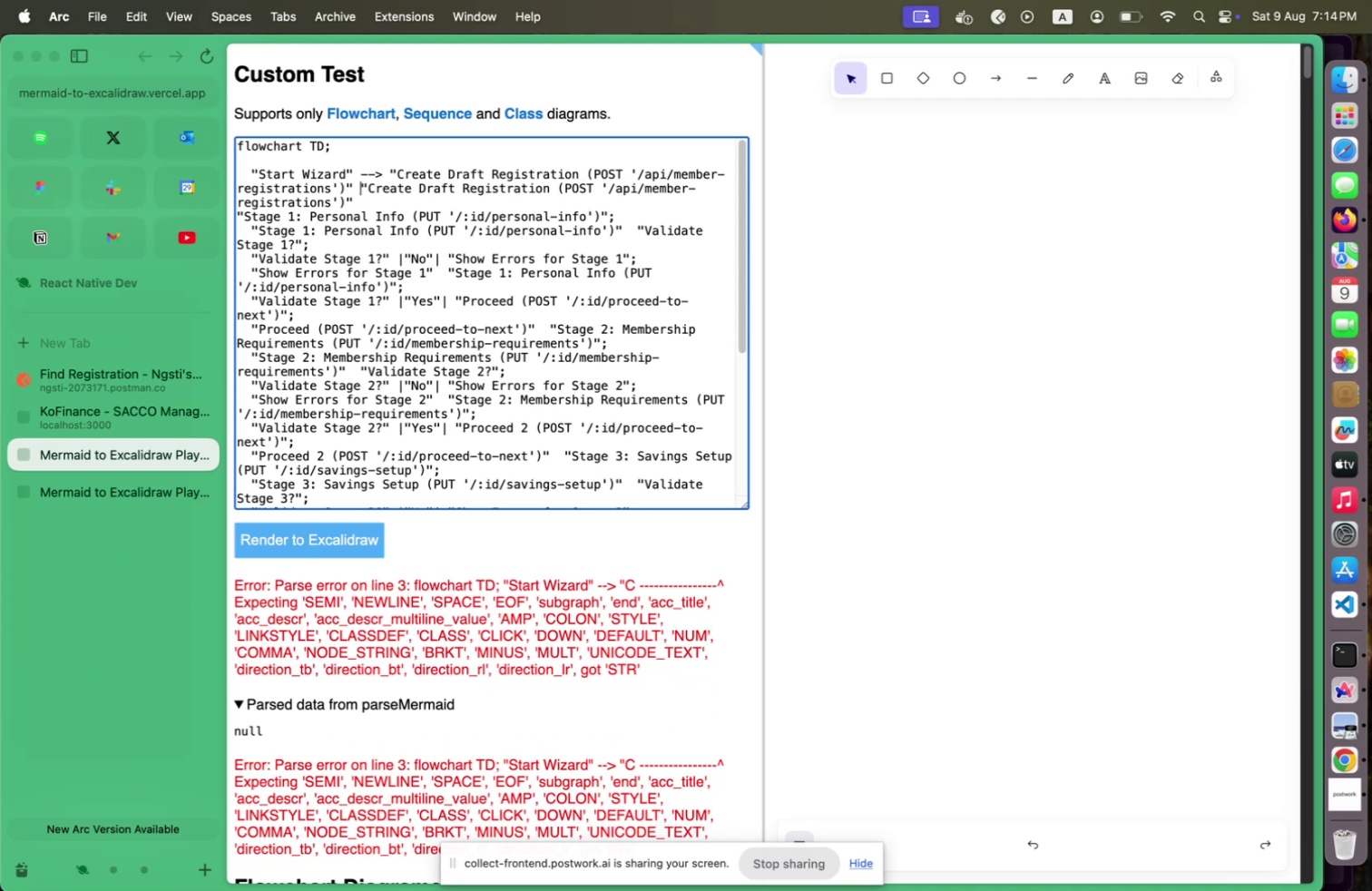 
key(Shift+Space)
 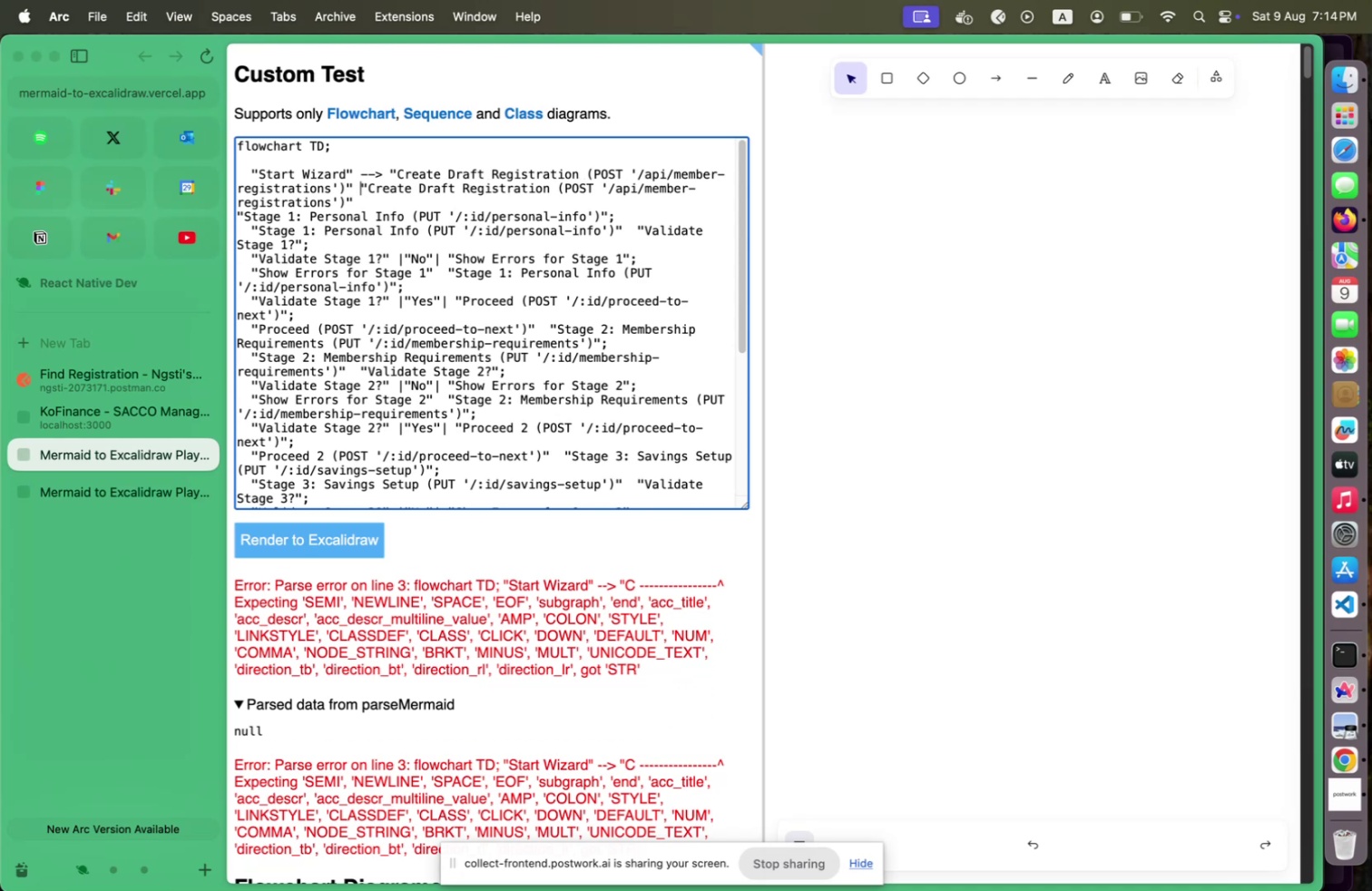 
key(Shift+Minus)
 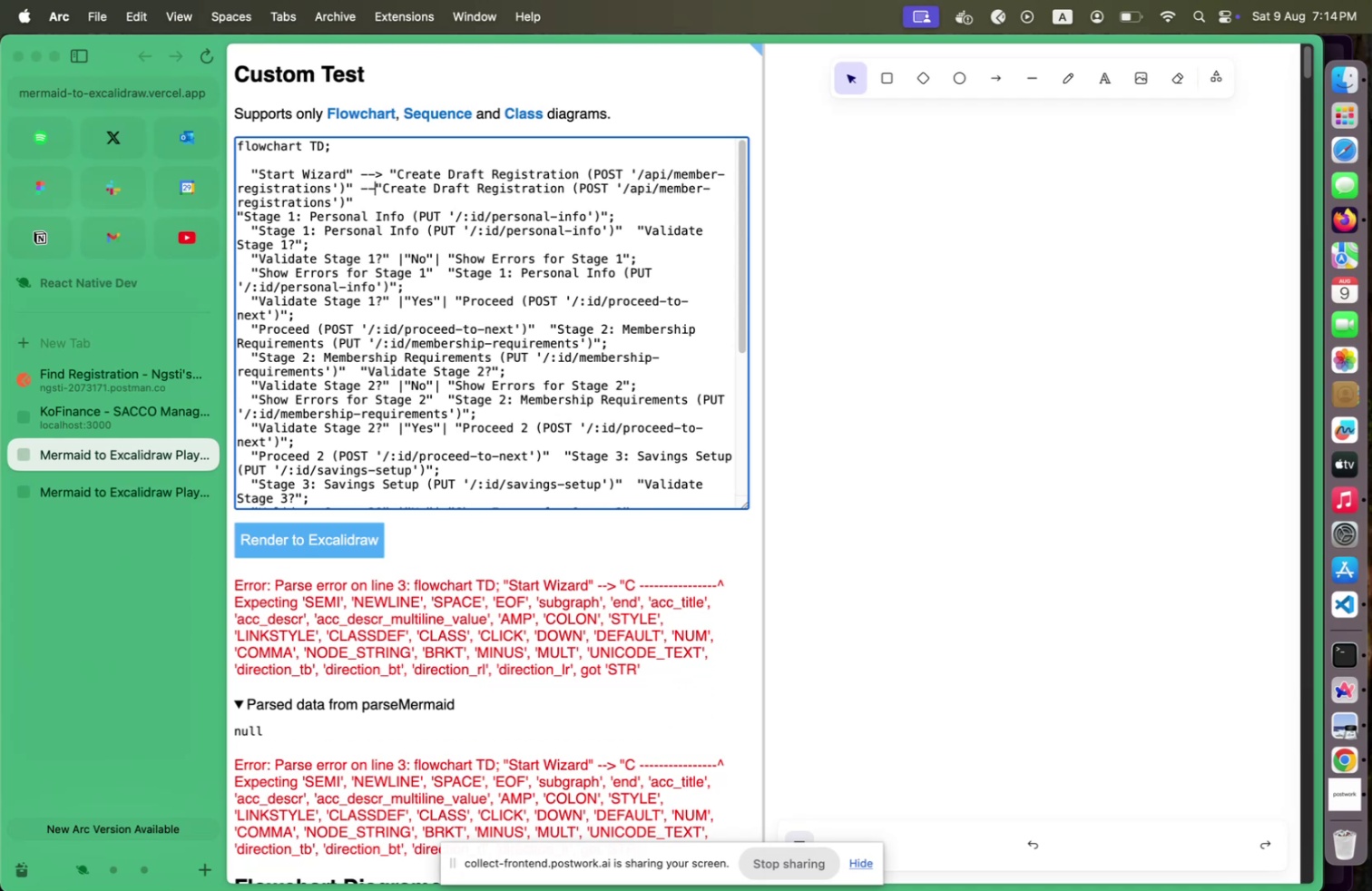 
key(Shift+Minus)
 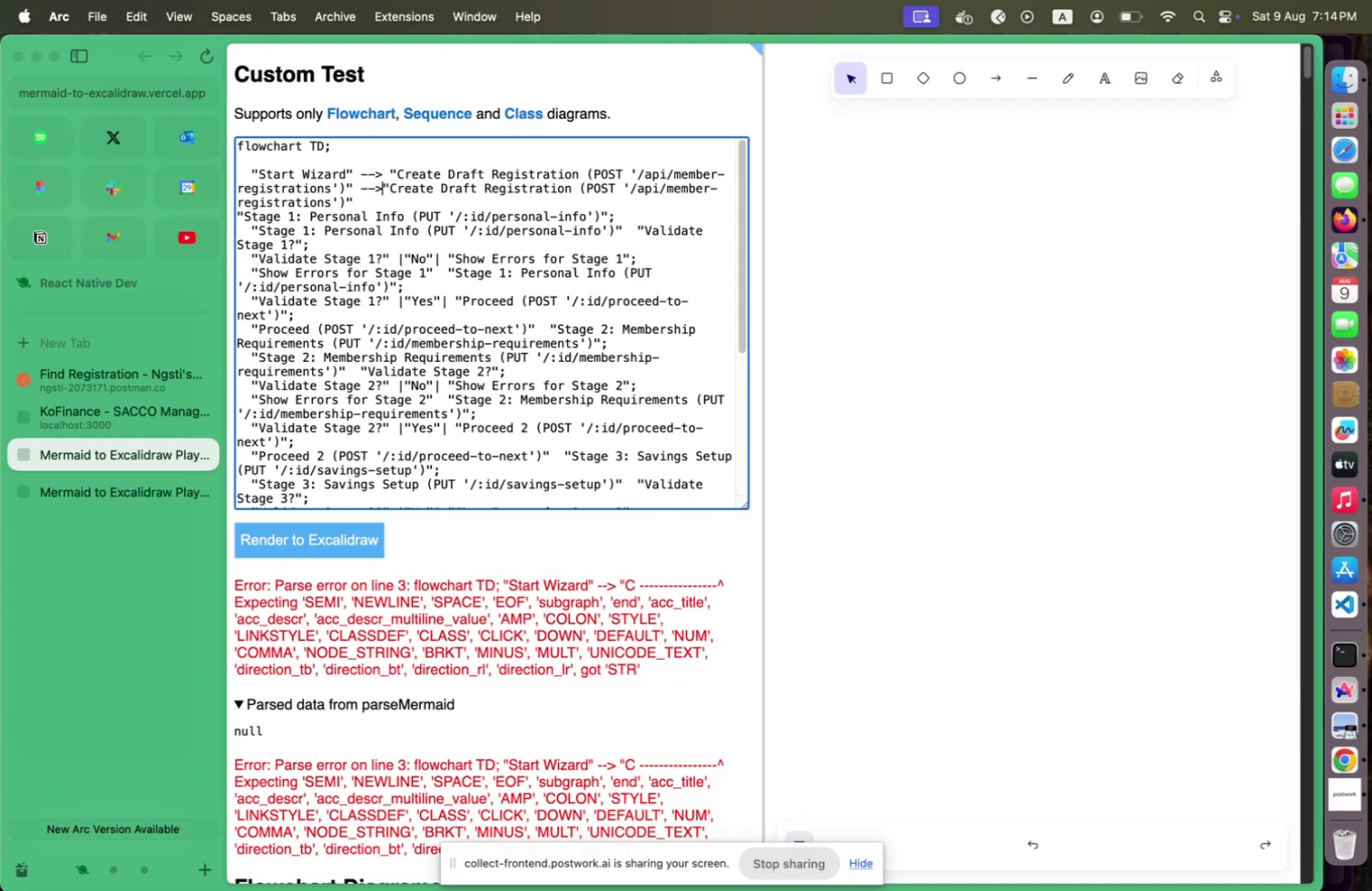 
key(Shift+Period)
 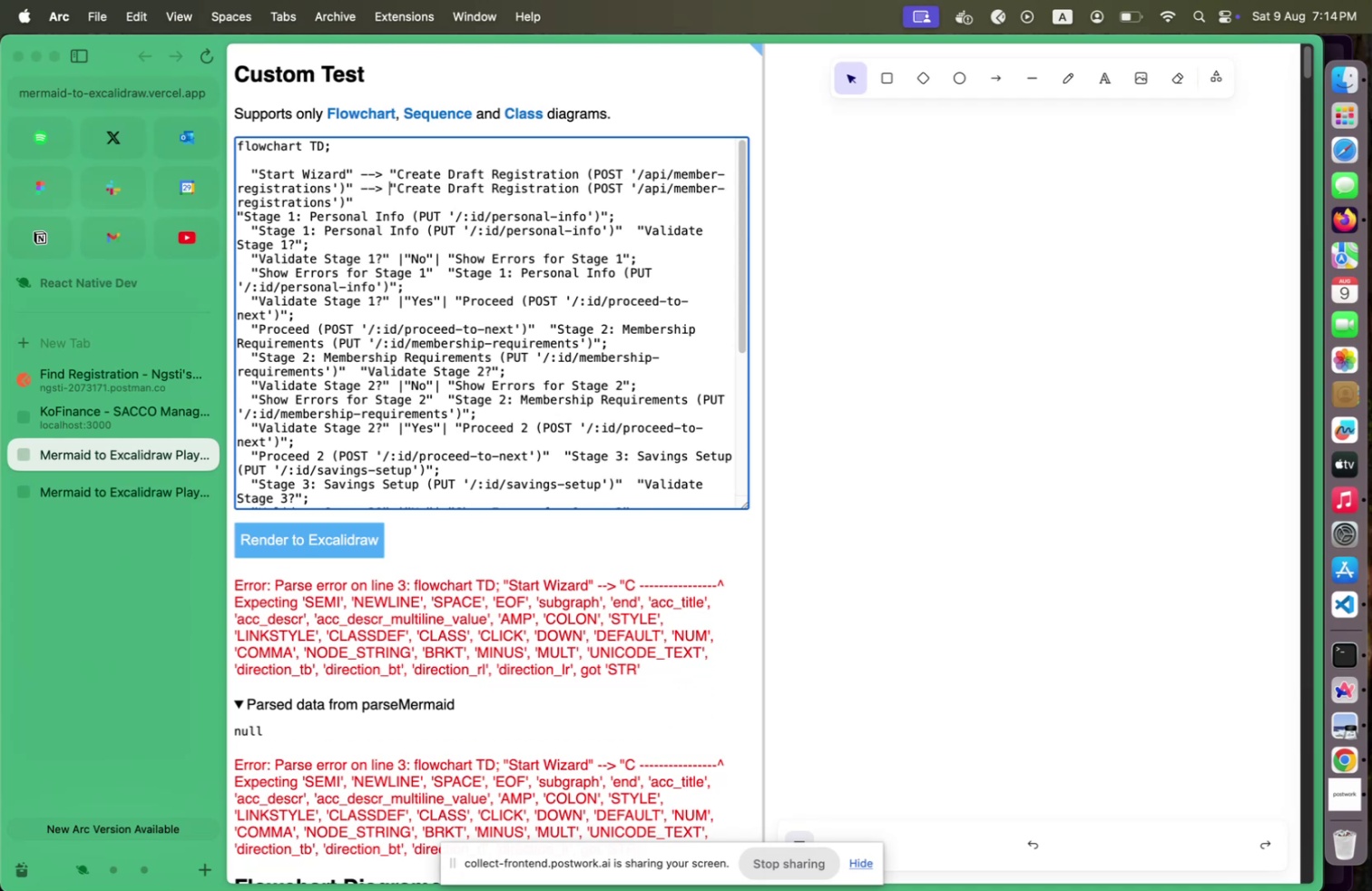 
key(Shift+Space)
 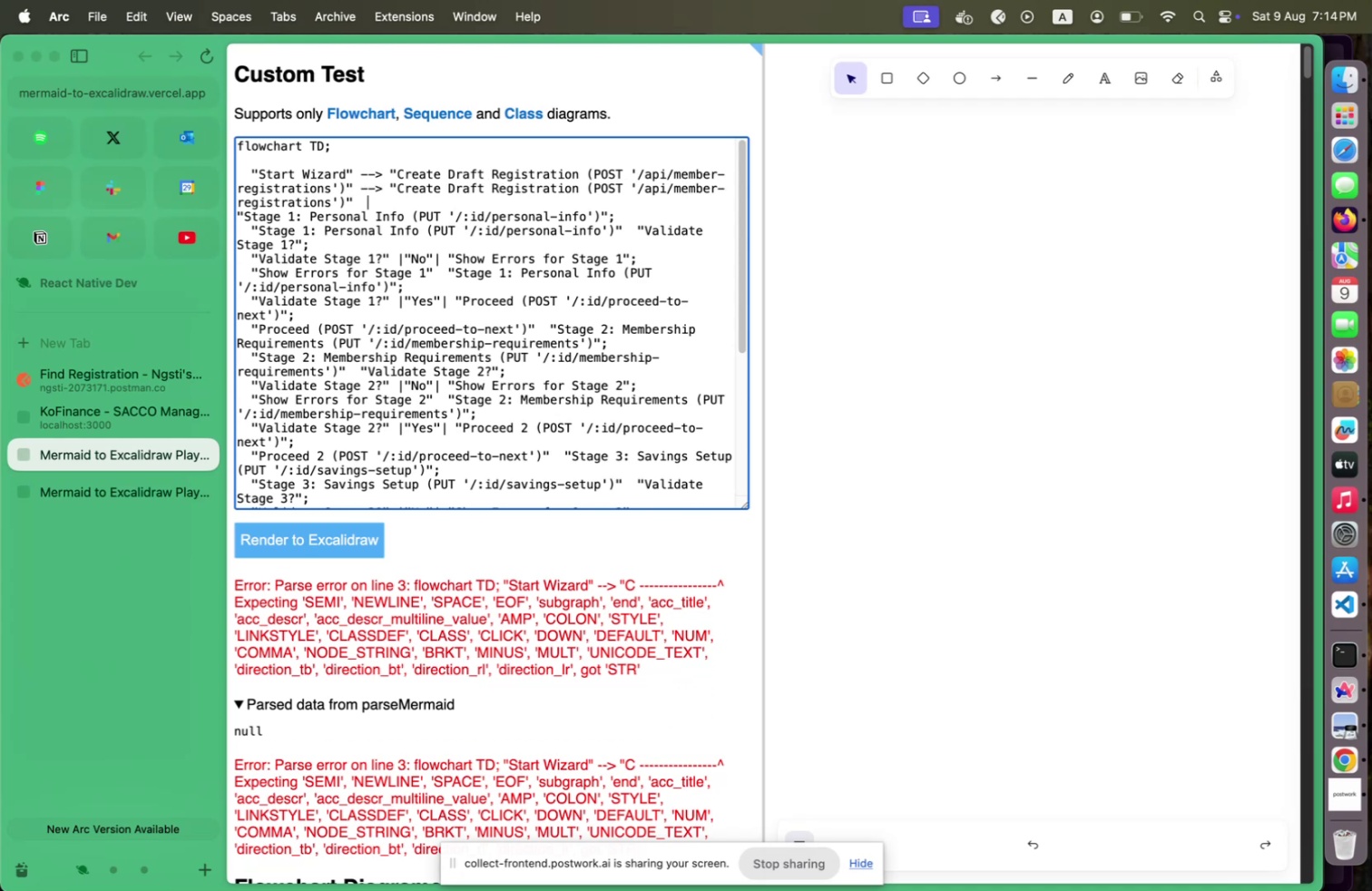 
key(Shift+ArrowDown)
 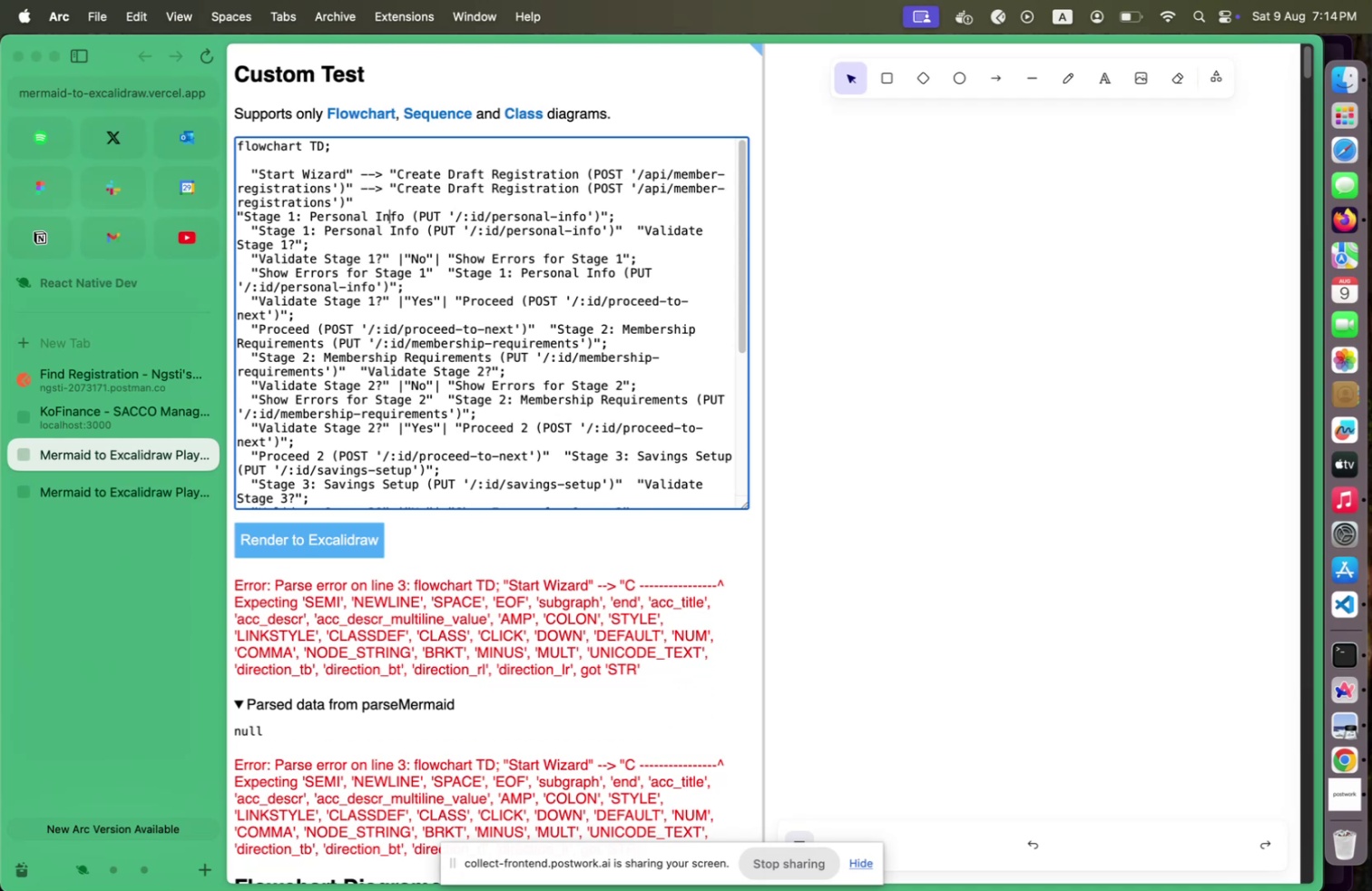 
key(Shift+ArrowDown)
 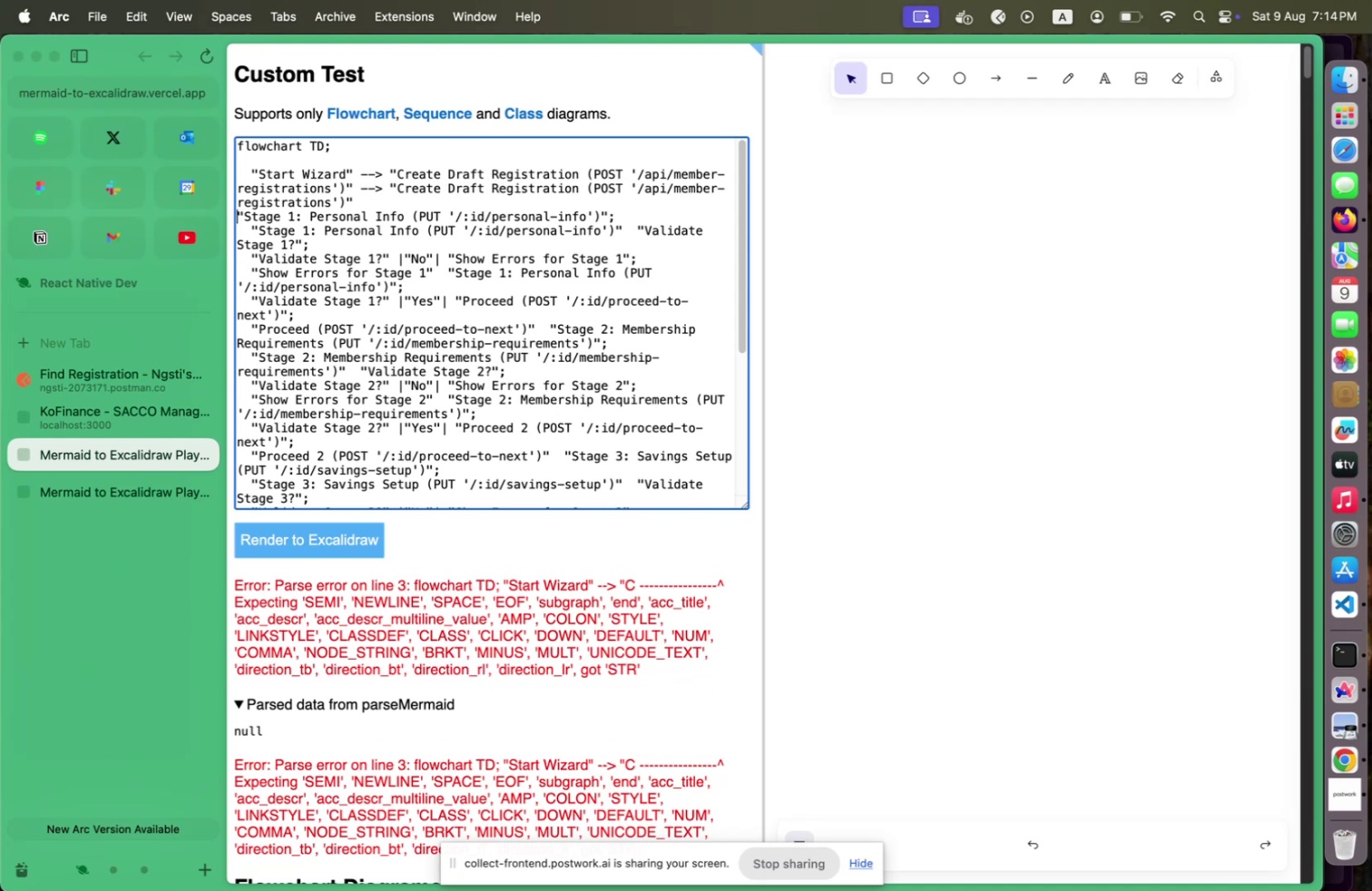 
key(Shift+Home)
 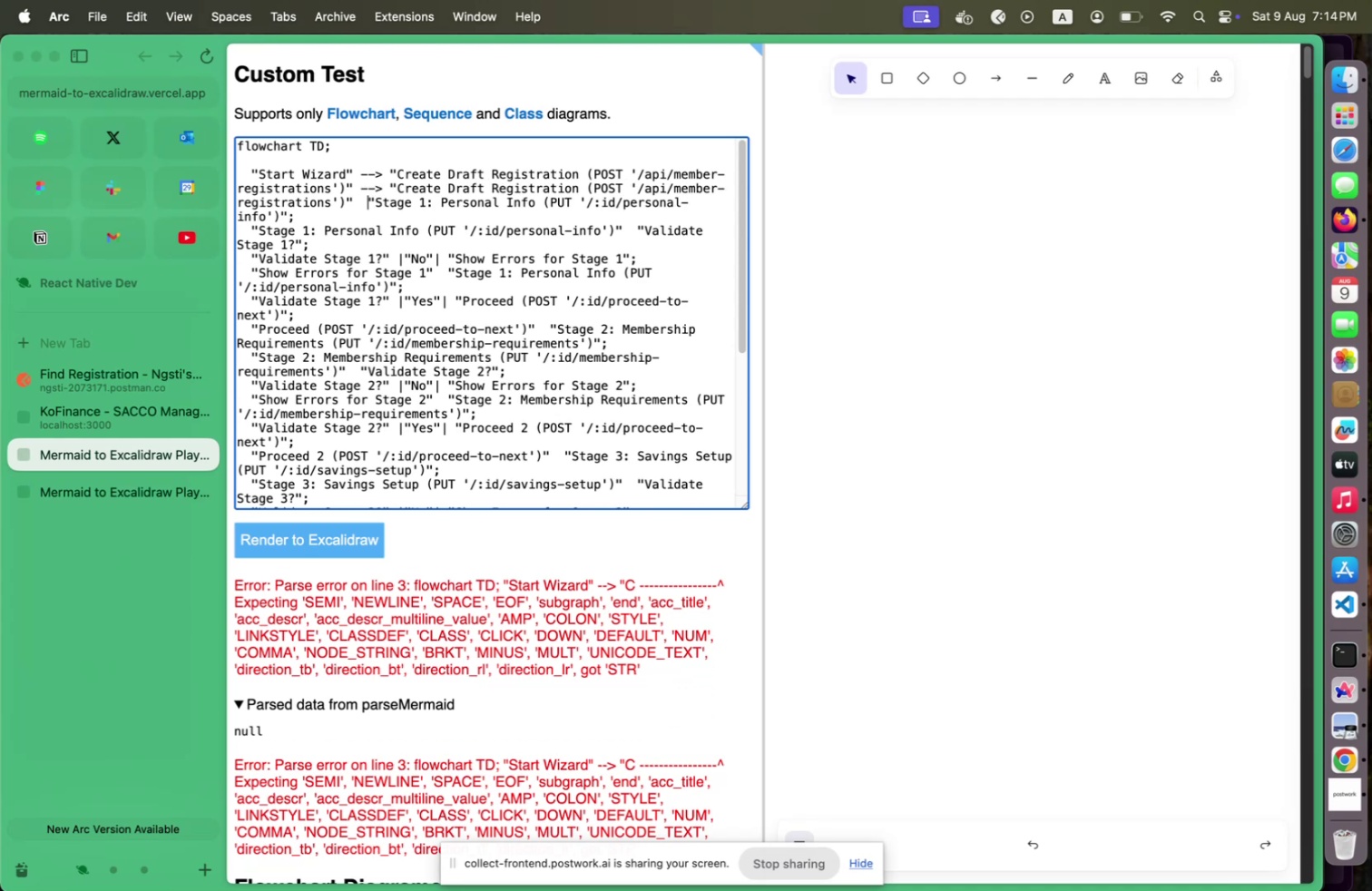 
key(Shift+Backspace)
 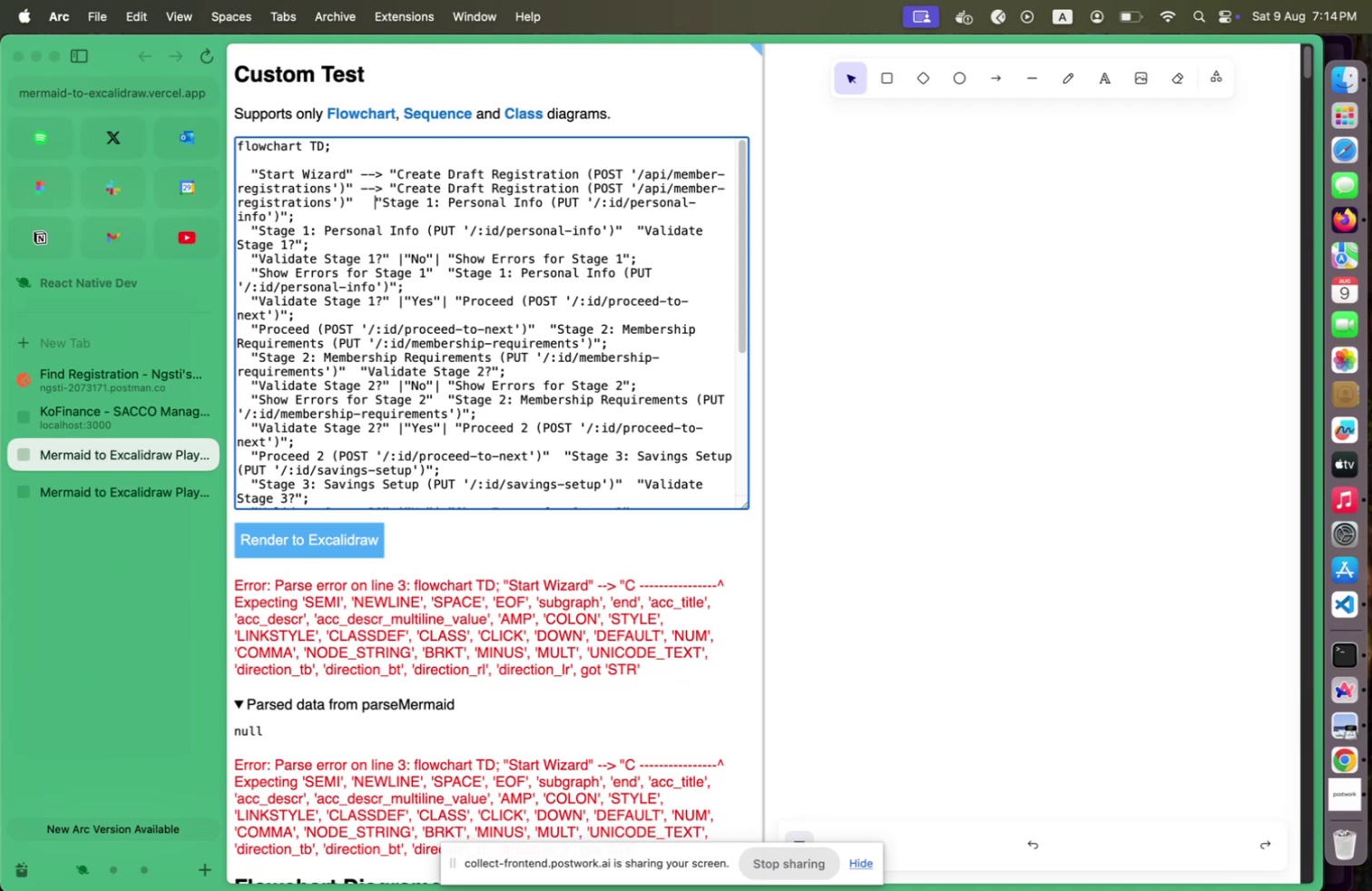 
key(Shift+Space)
 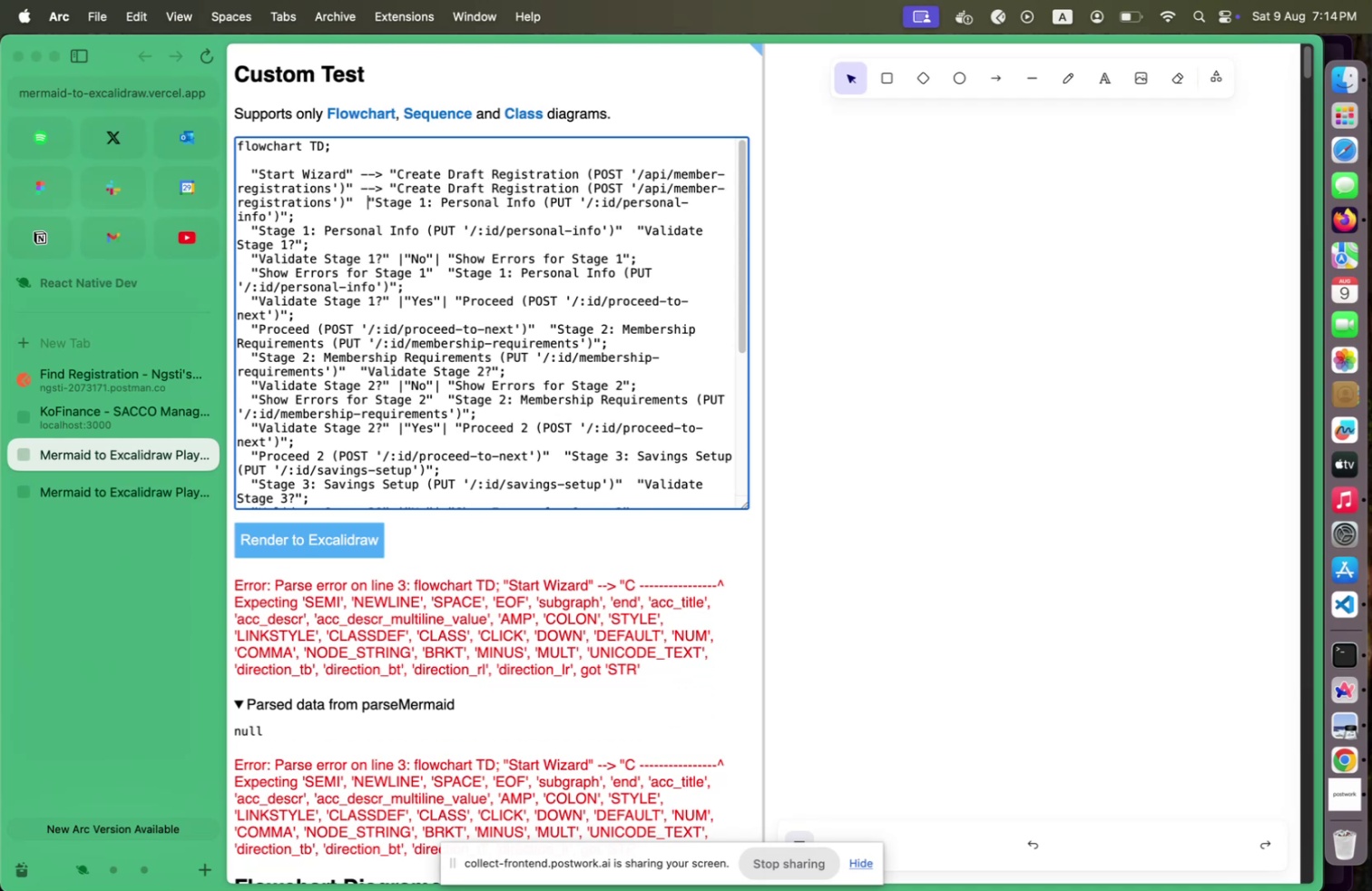 
key(Shift+Backspace)
 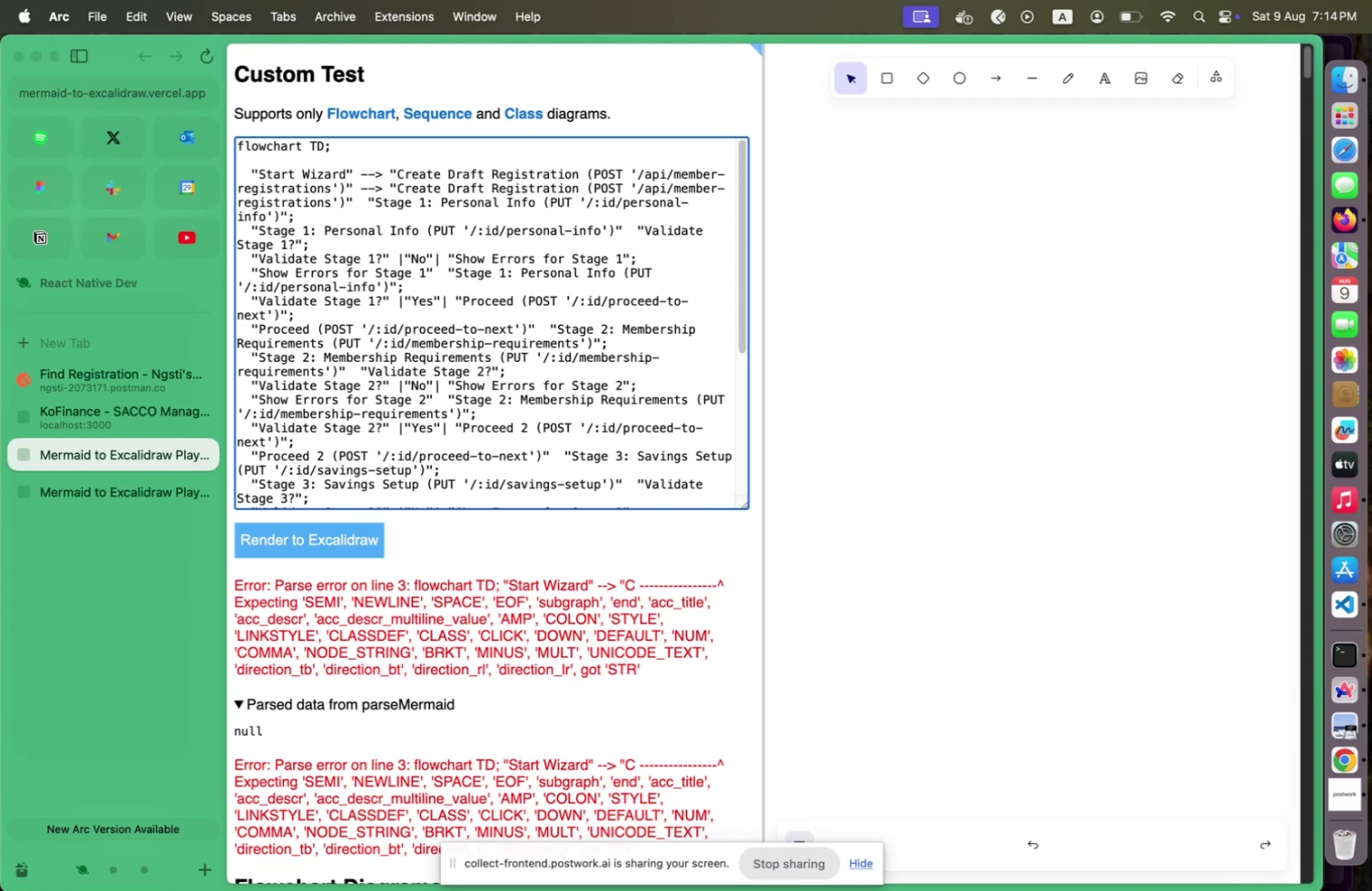 
key(Shift+Backspace)
 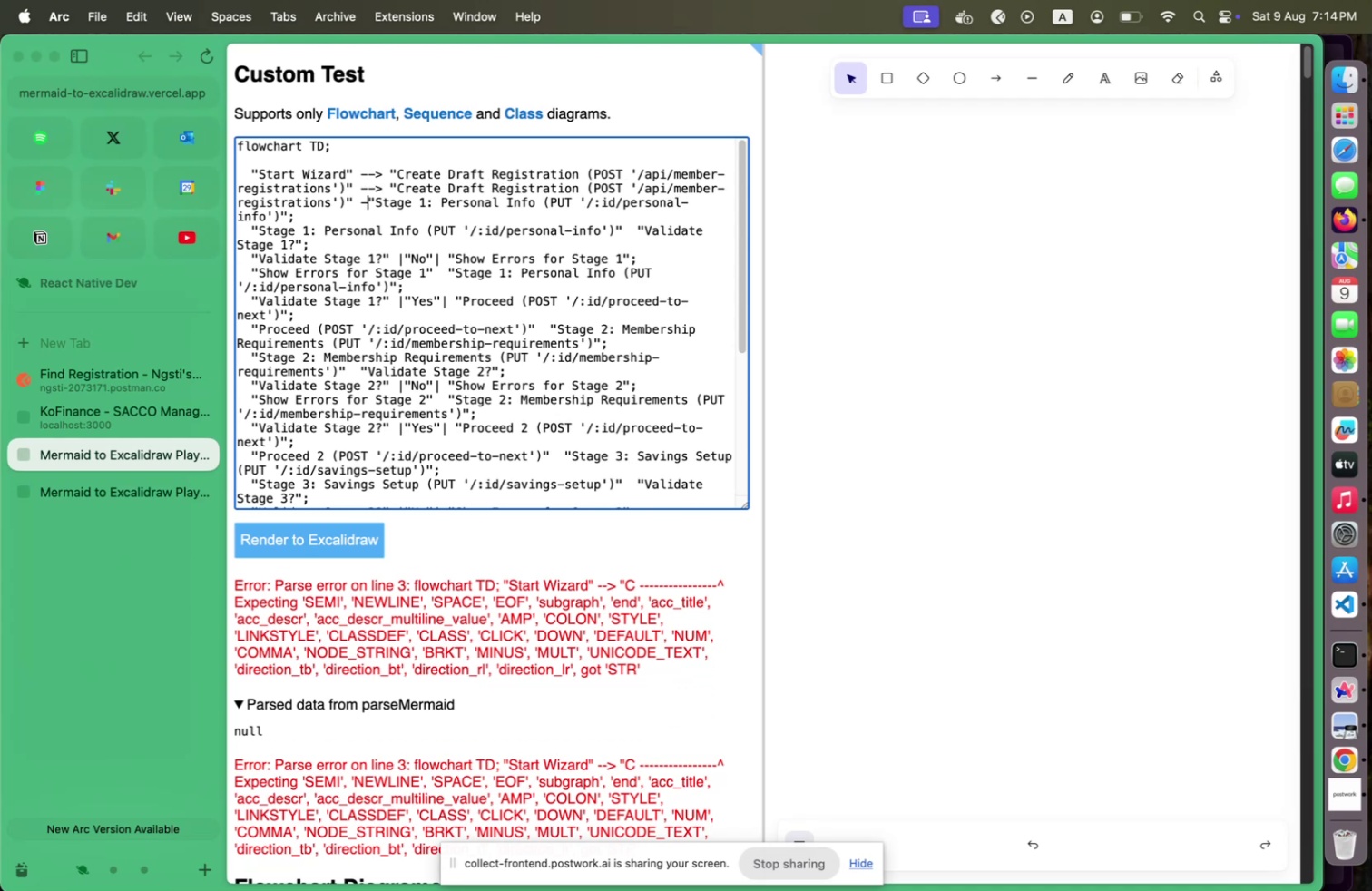 
key(Shift+Minus)
 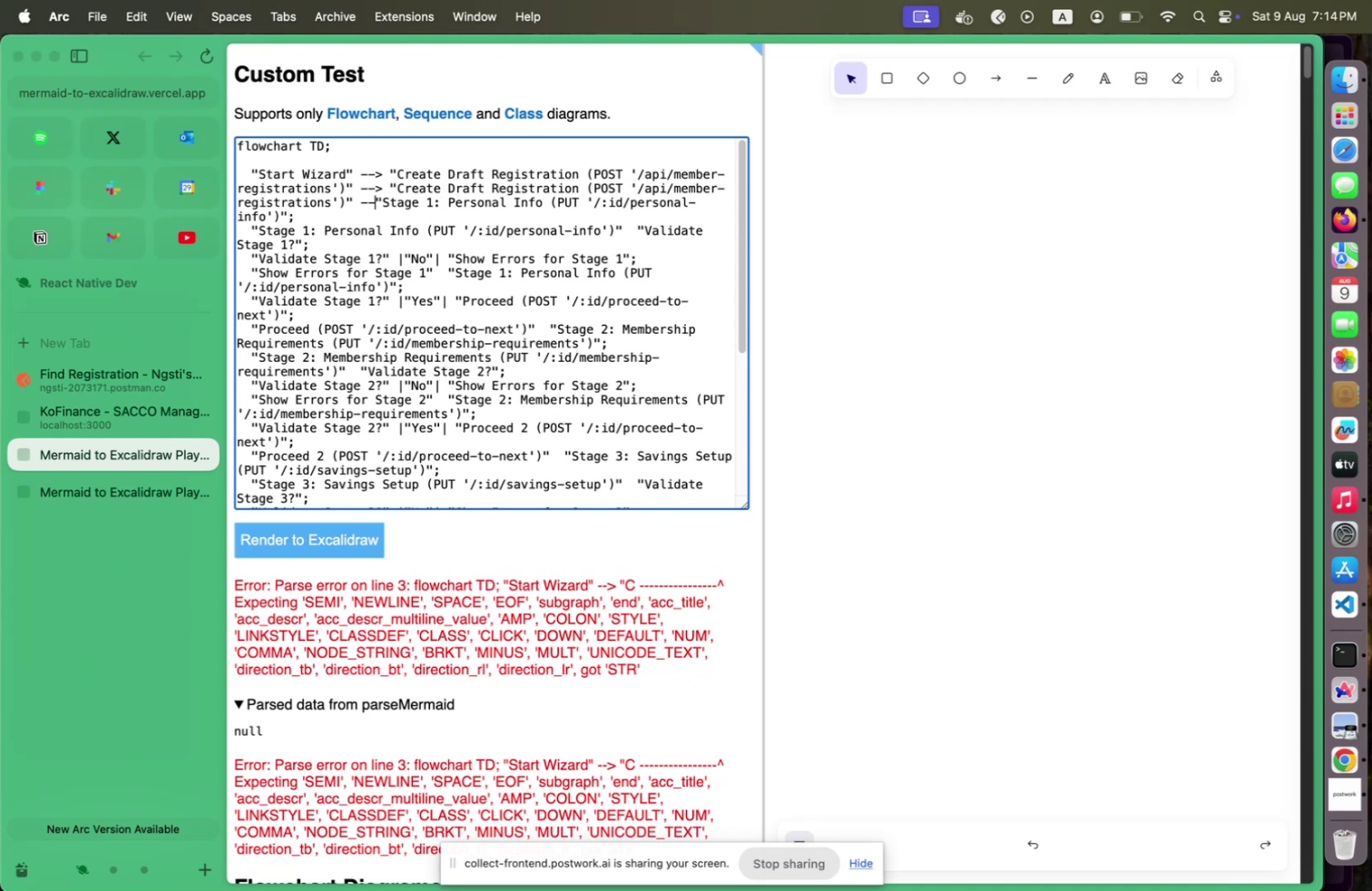 
key(Shift+Minus)
 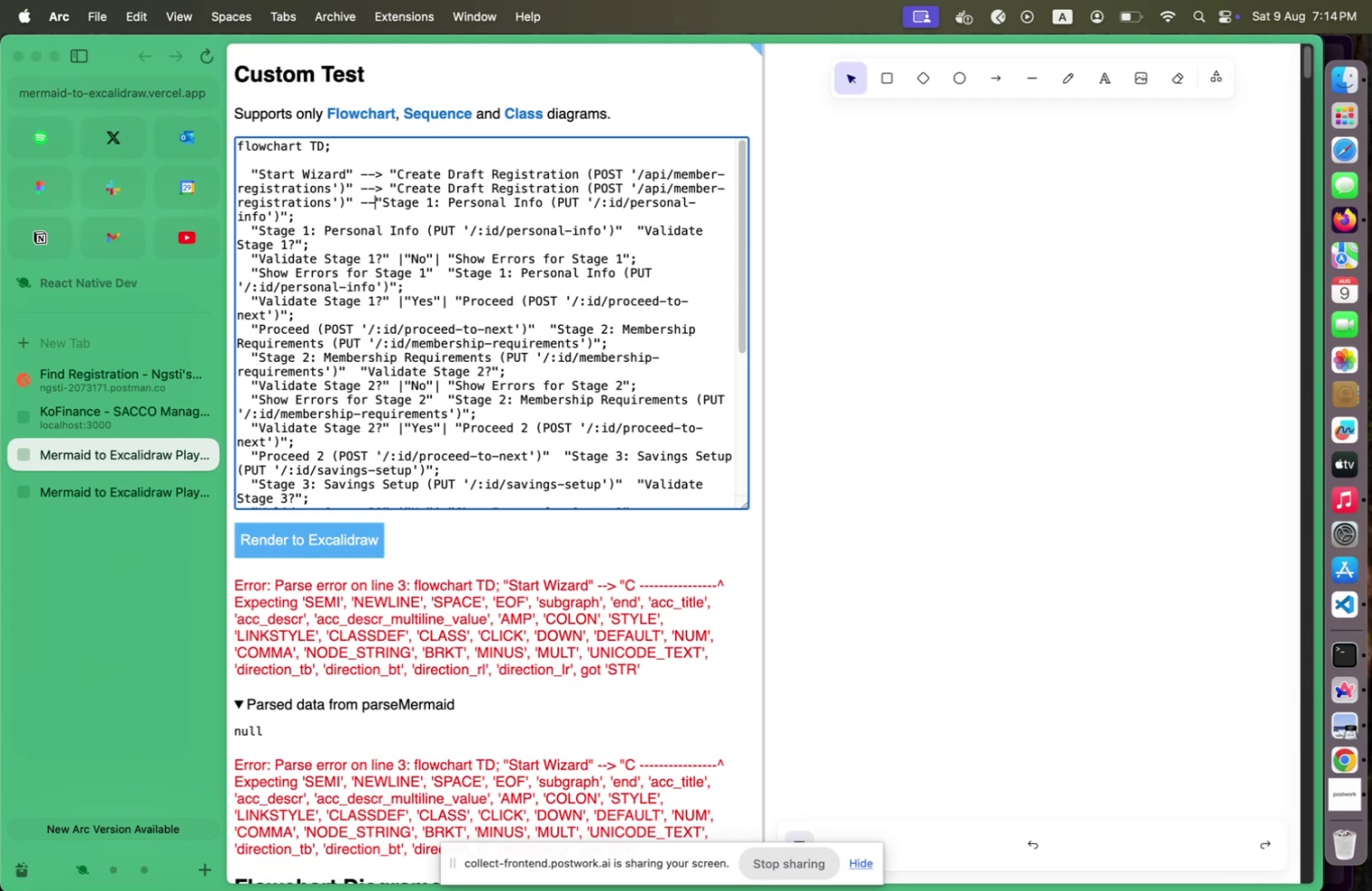 
key(Shift+Period)
 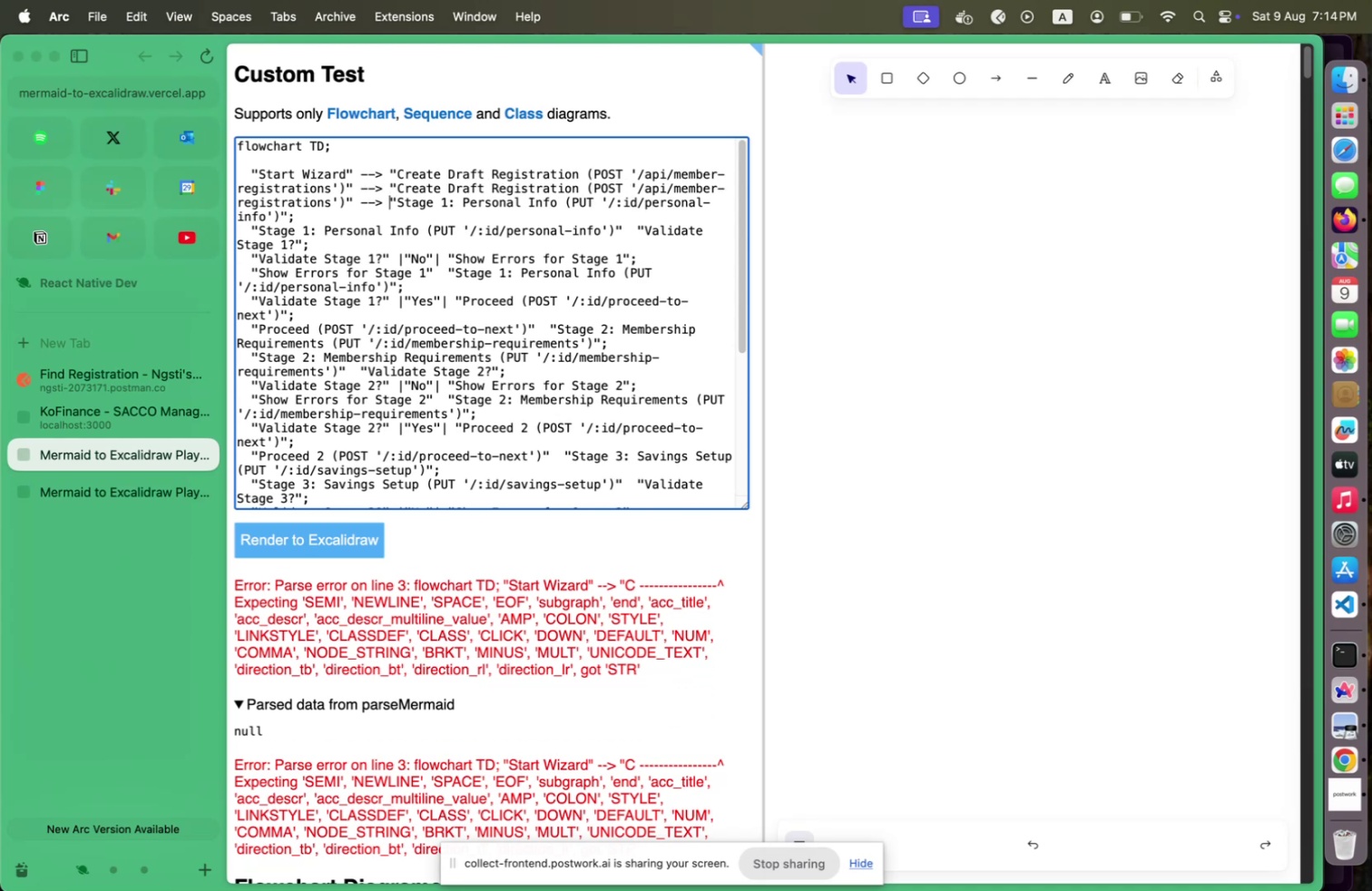 
key(Shift+Space)
 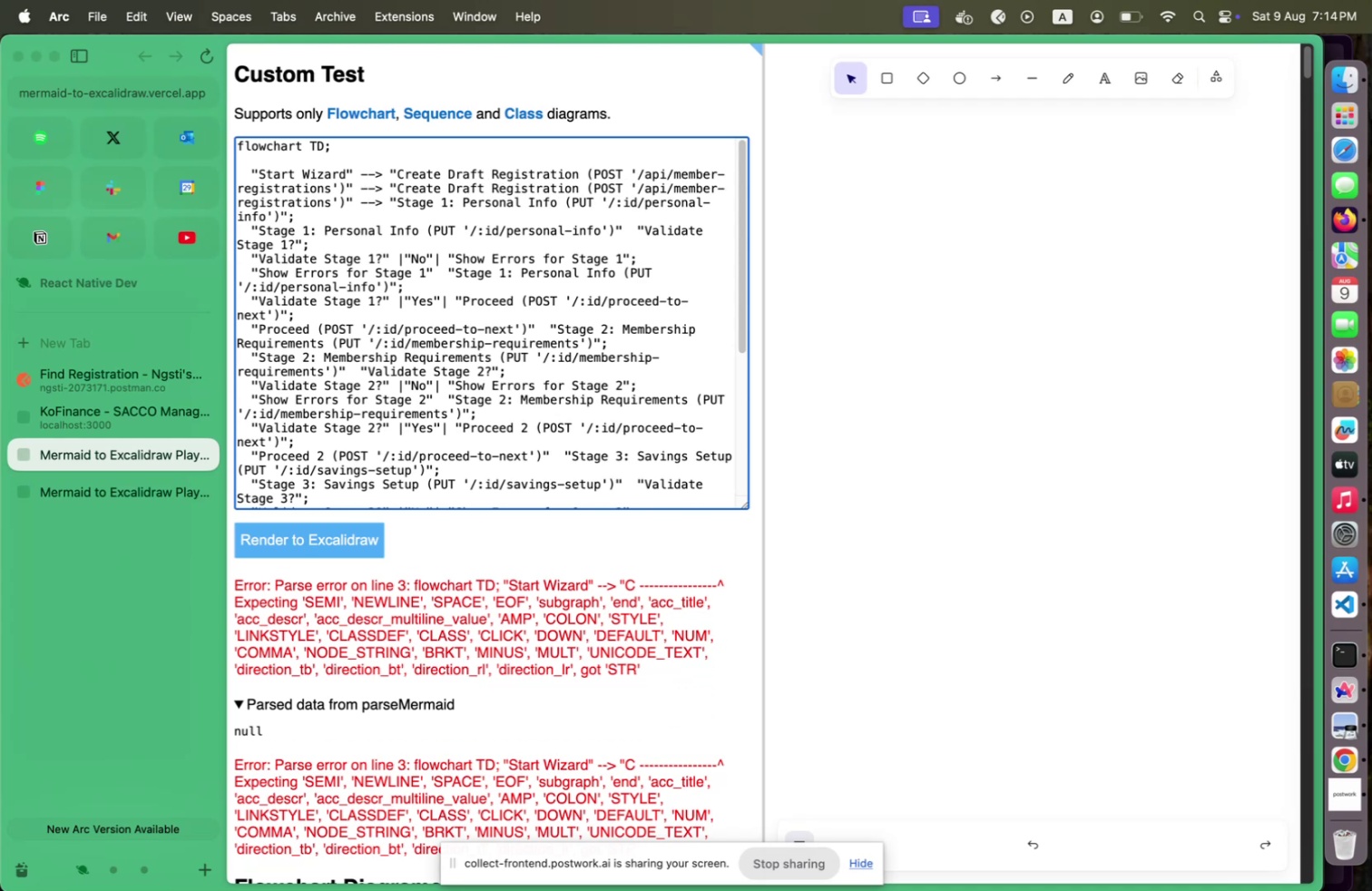 
key(Shift+ArrowUp)
 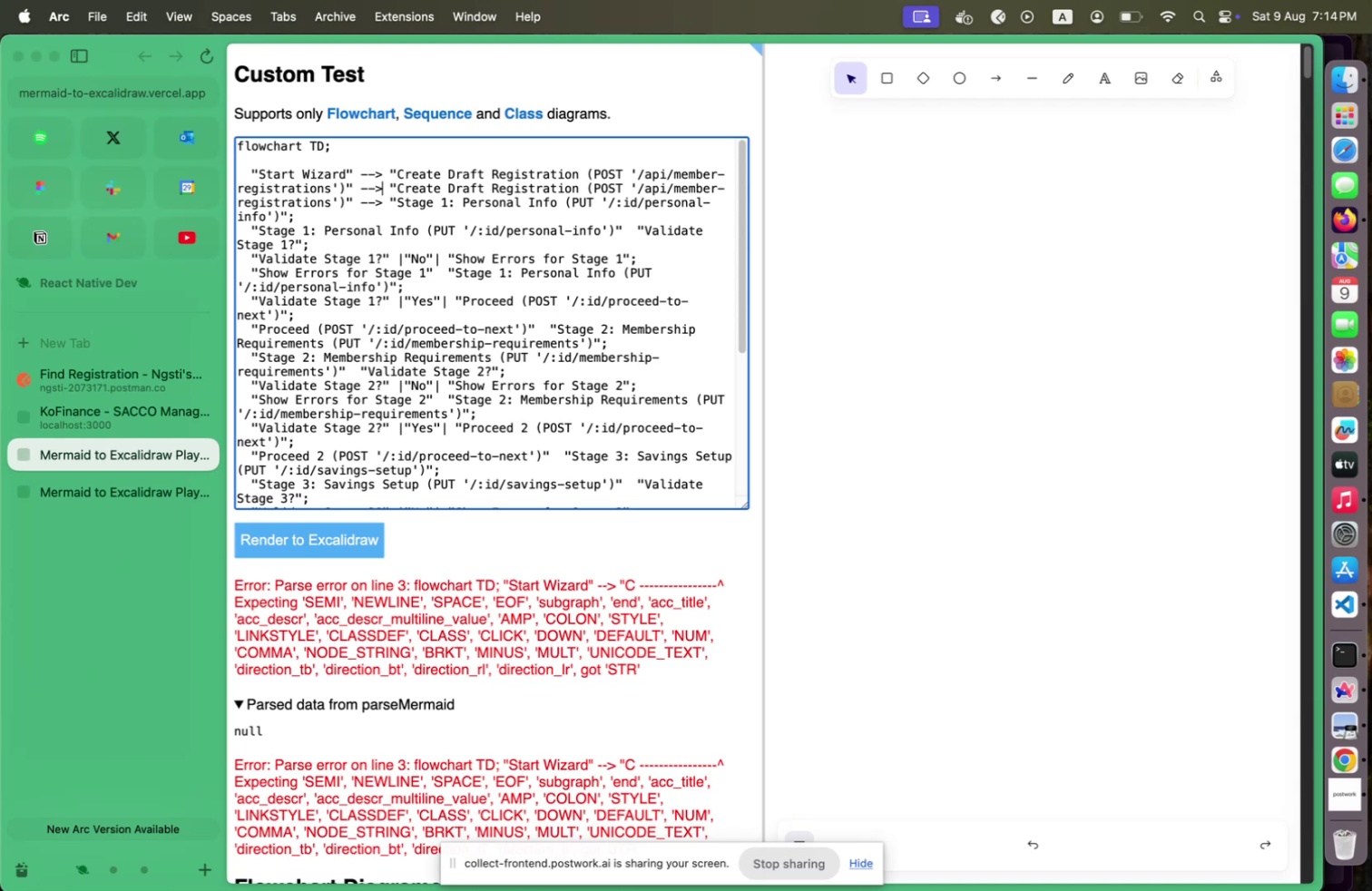 
key(Shift+ArrowLeft)
 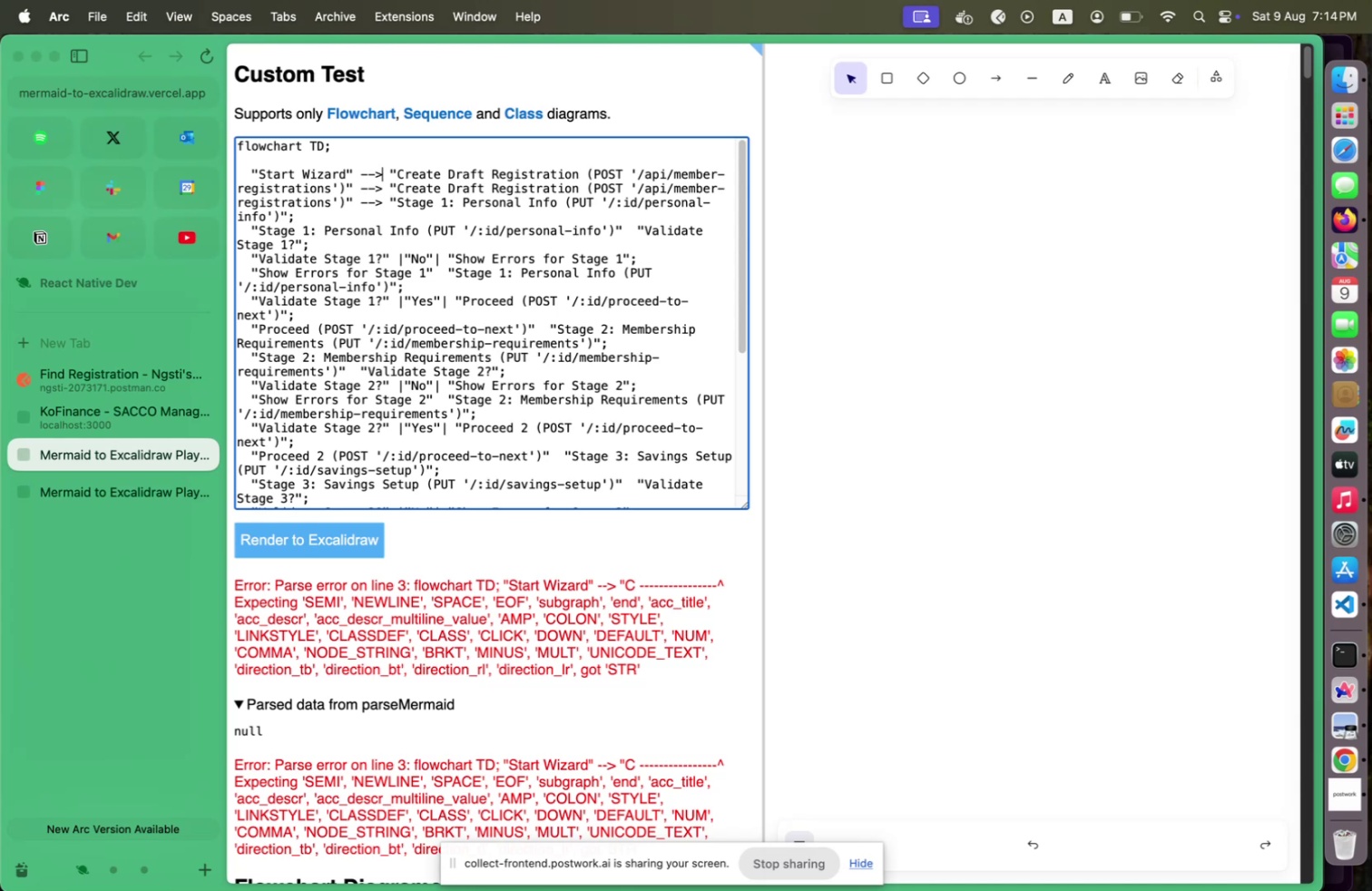 
key(Shift+ArrowUp)
 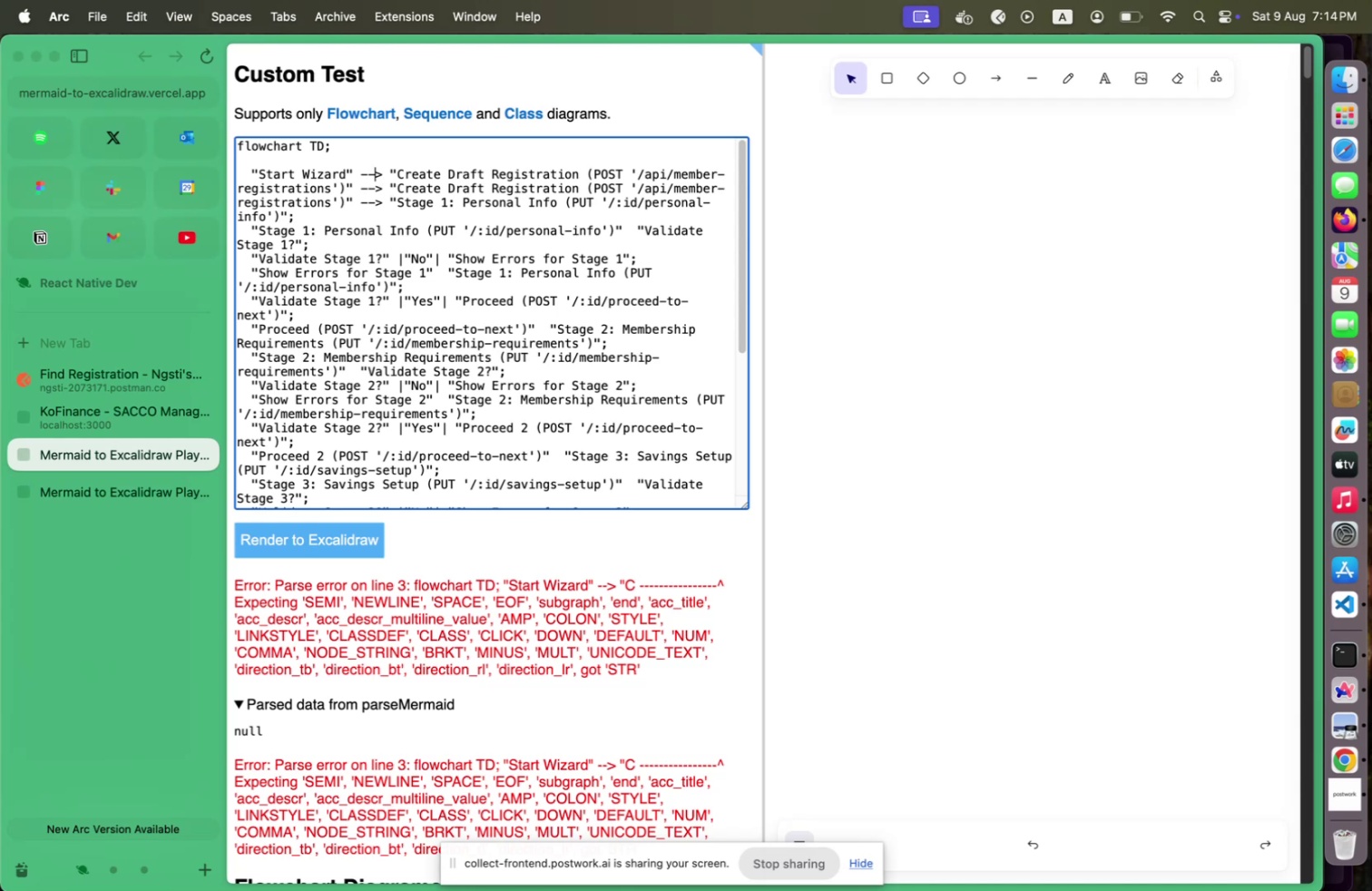 
key(Shift+ArrowLeft)
 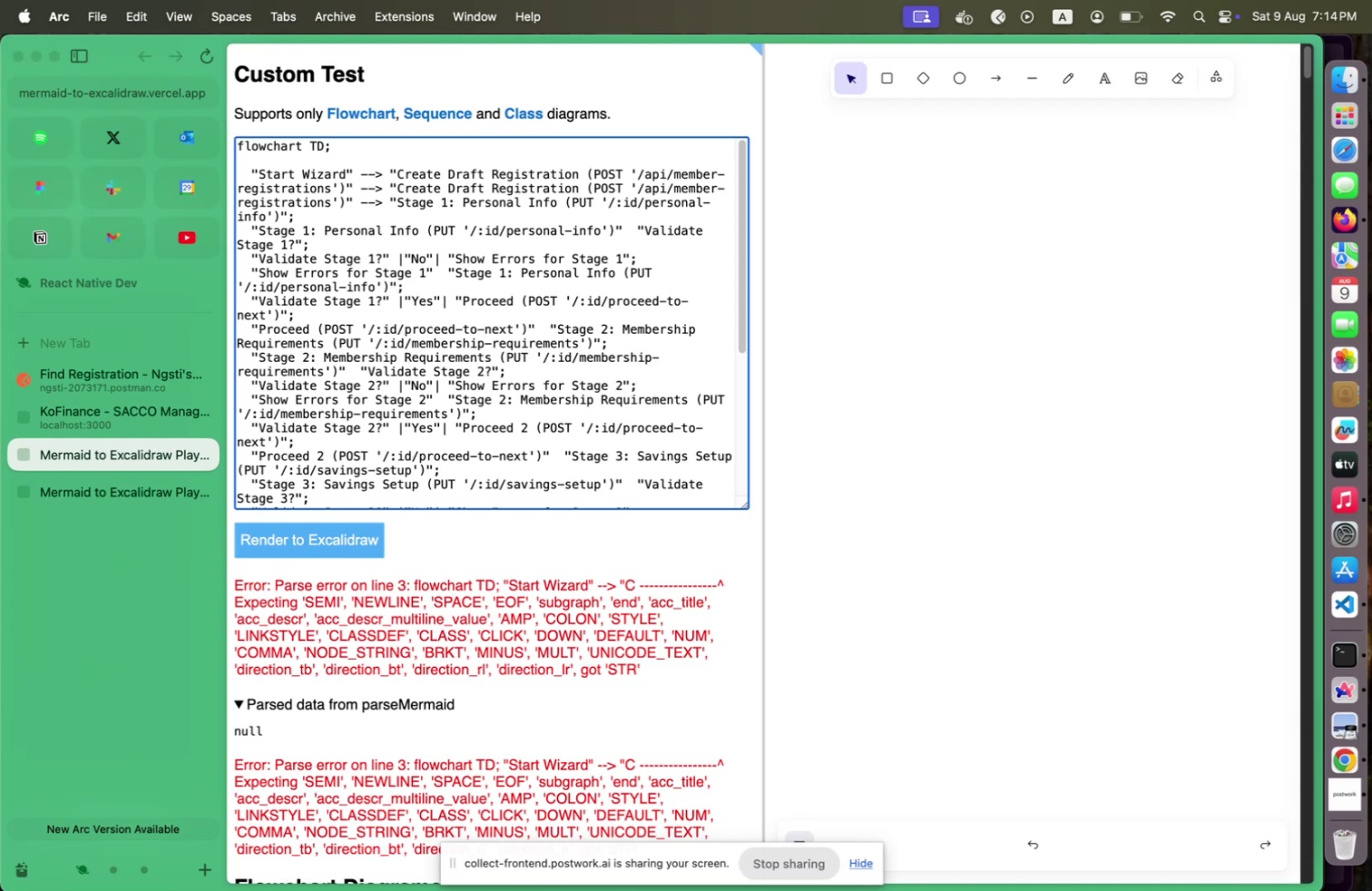 
key(Shift+Backspace)
 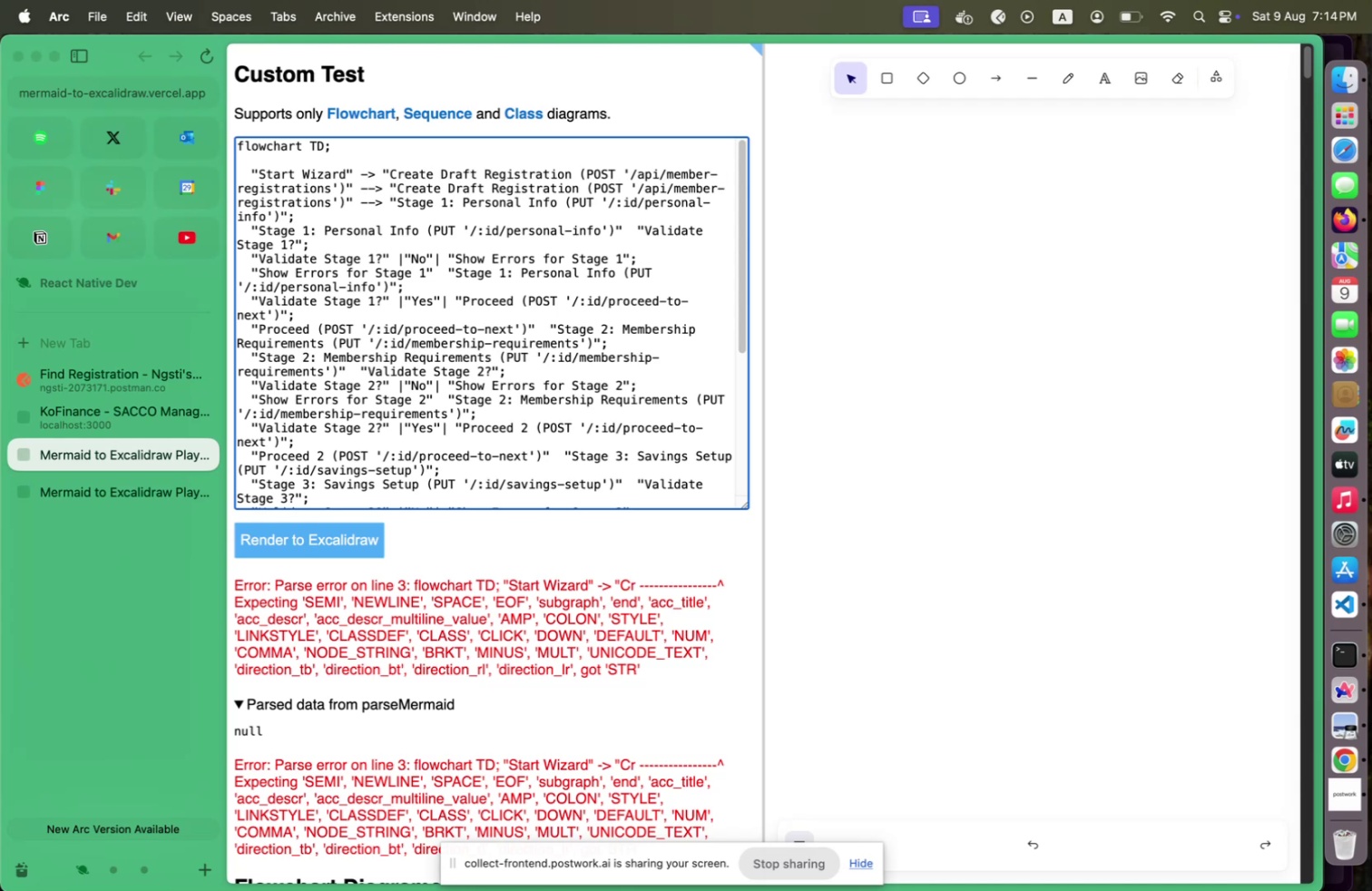 
key(Shift+ArrowDown)
 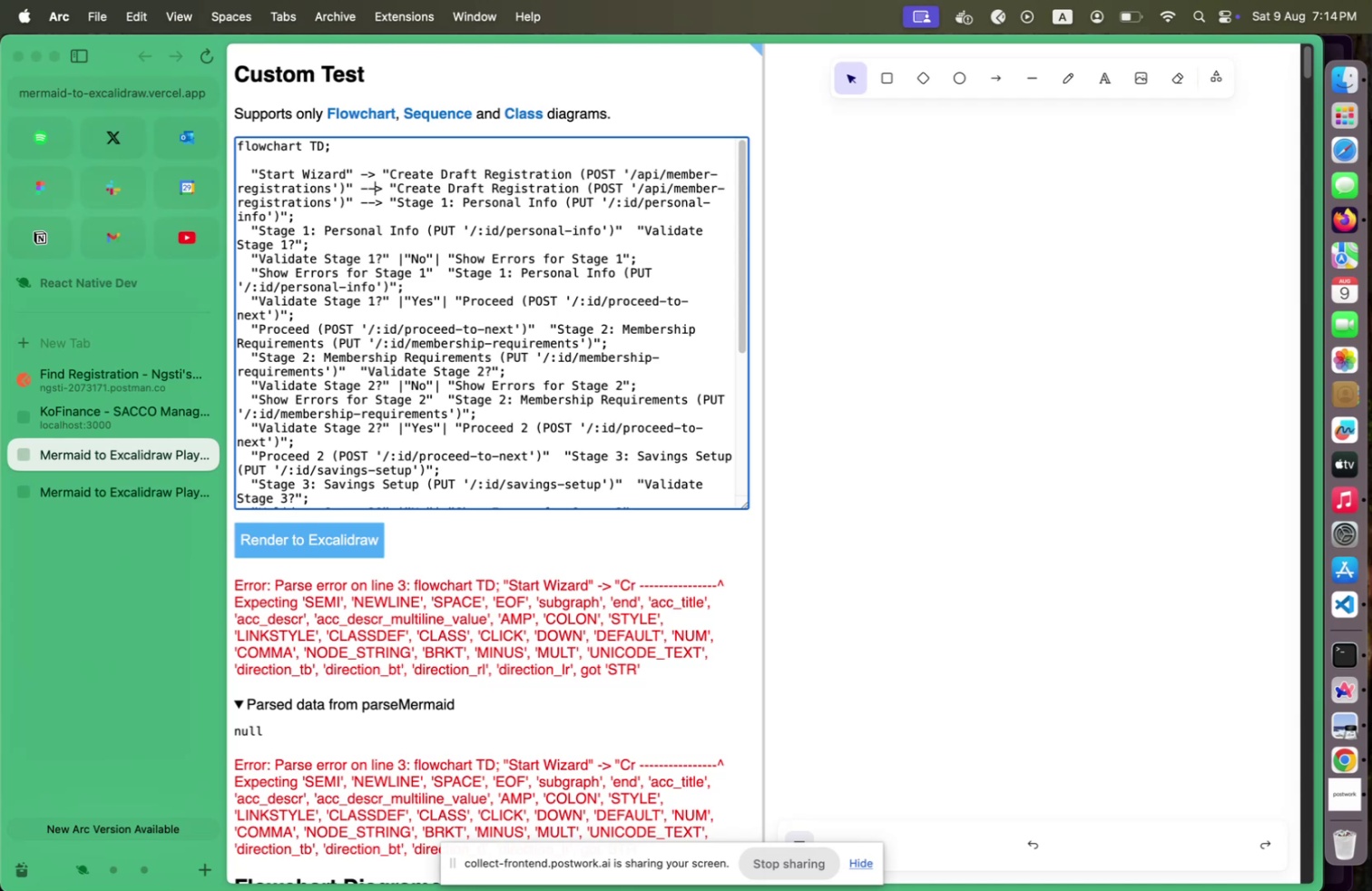 
key(Shift+ArrowRight)
 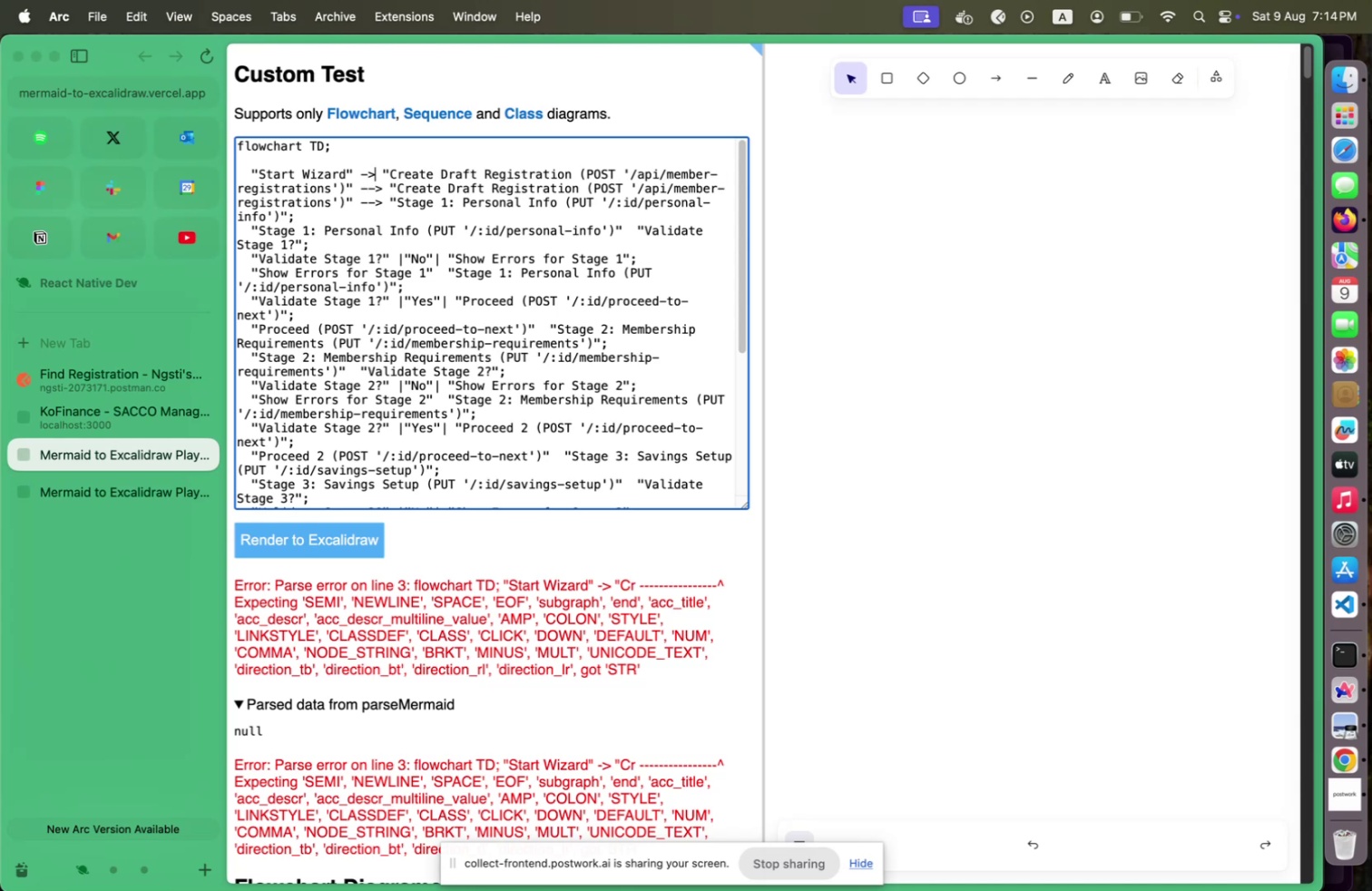 
key(Shift+ArrowUp)
 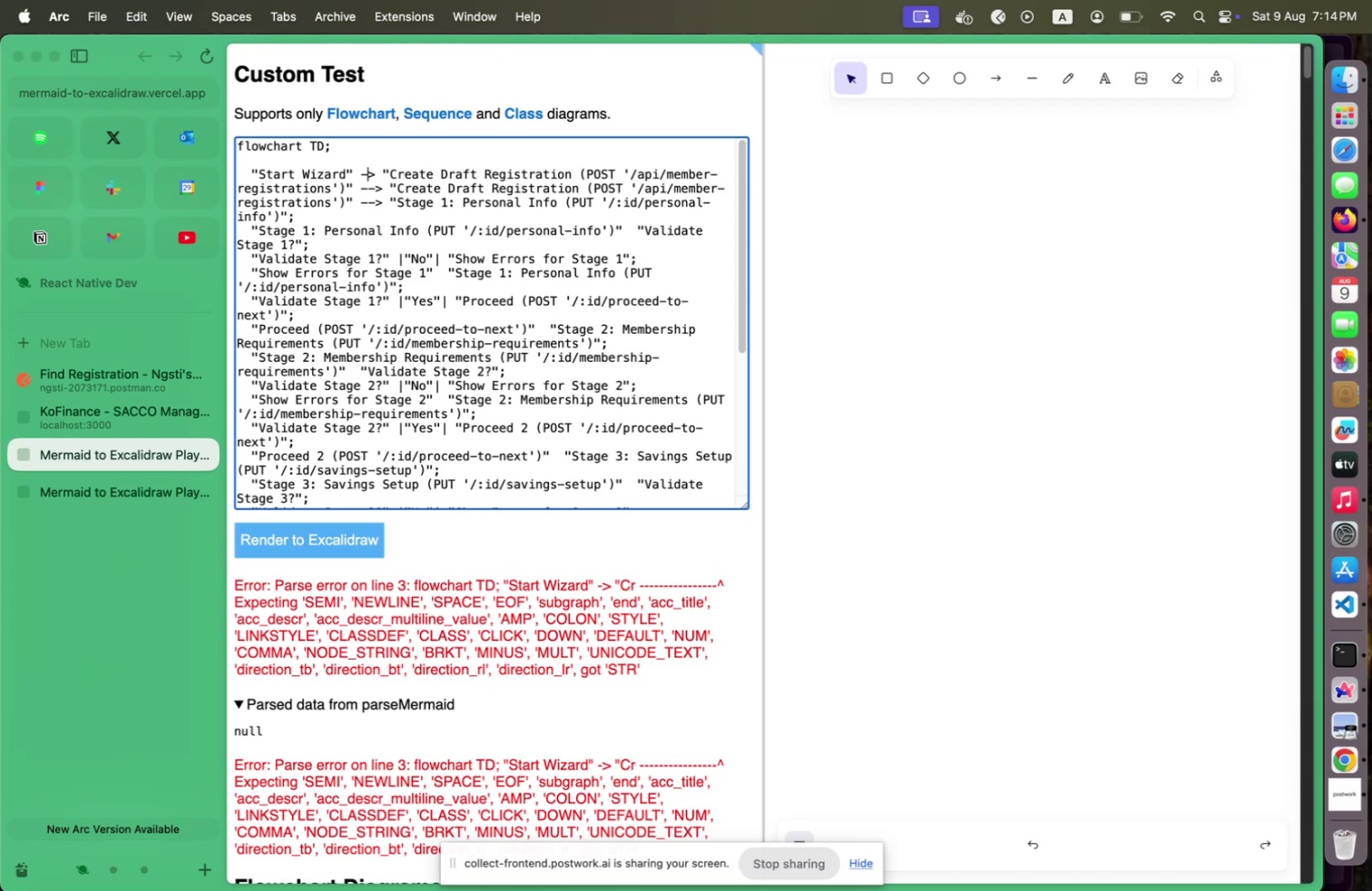 
key(Shift+ArrowLeft)
 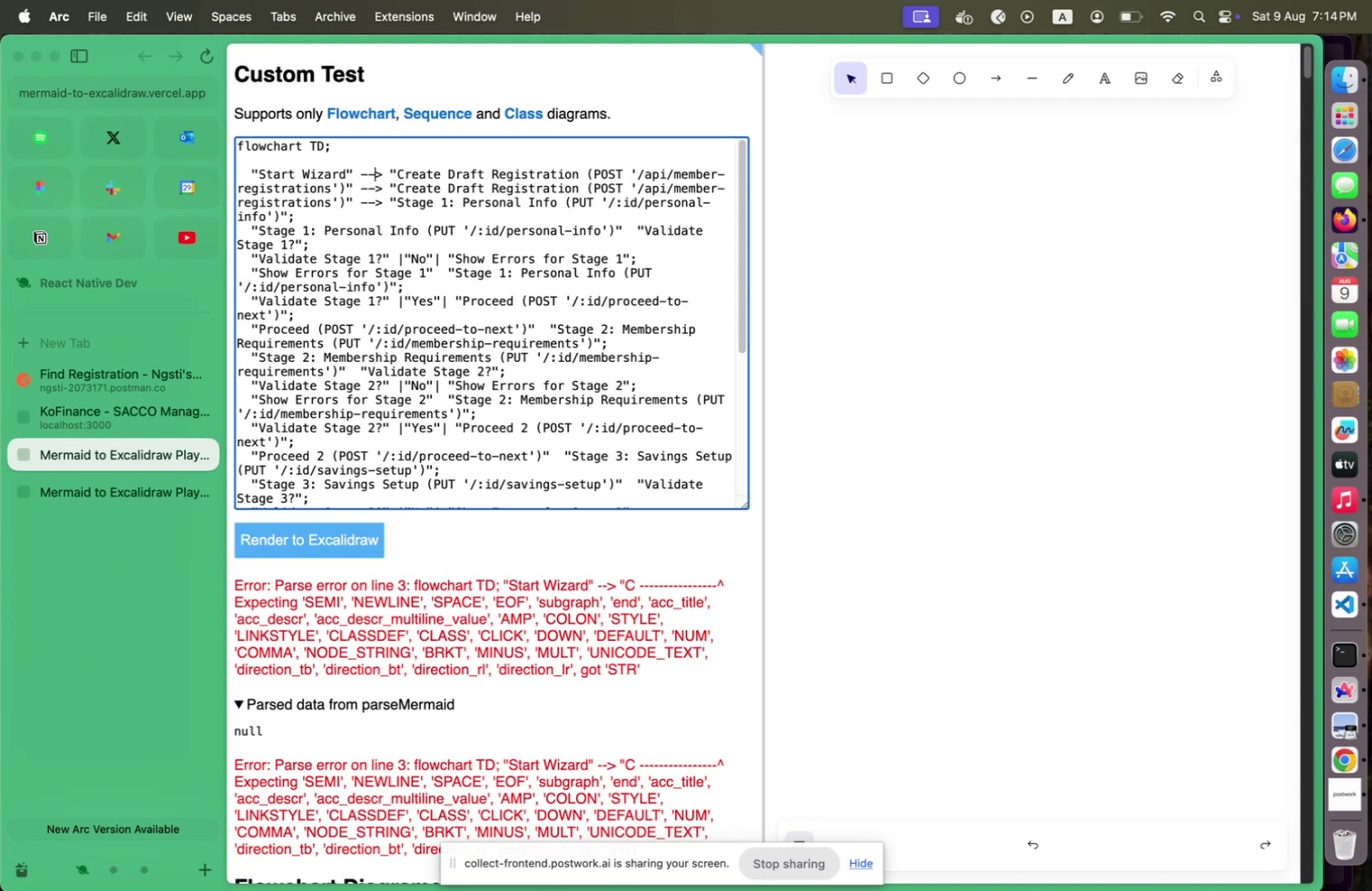 
key(Shift+Minus)
 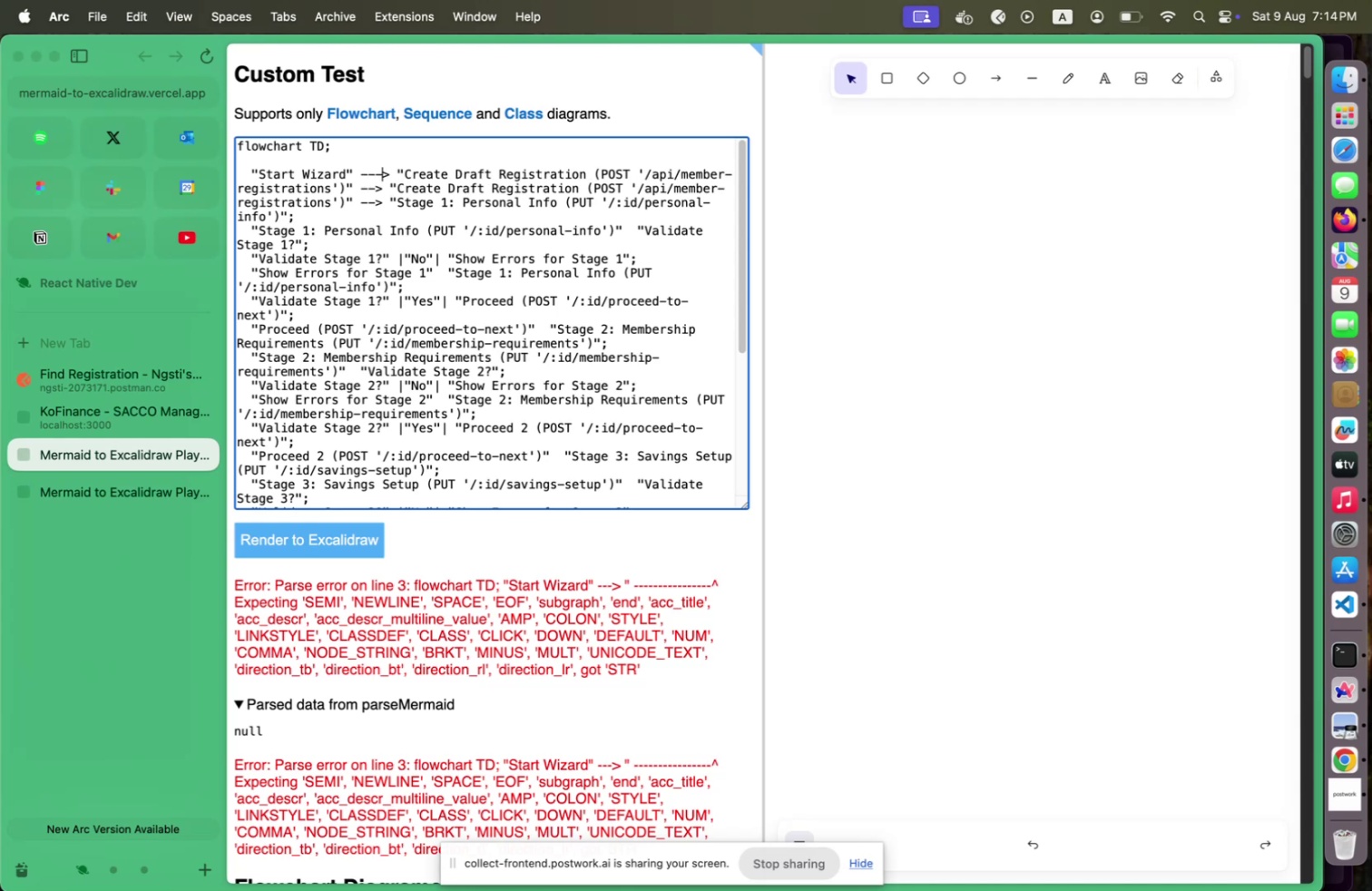 
key(Shift+Minus)
 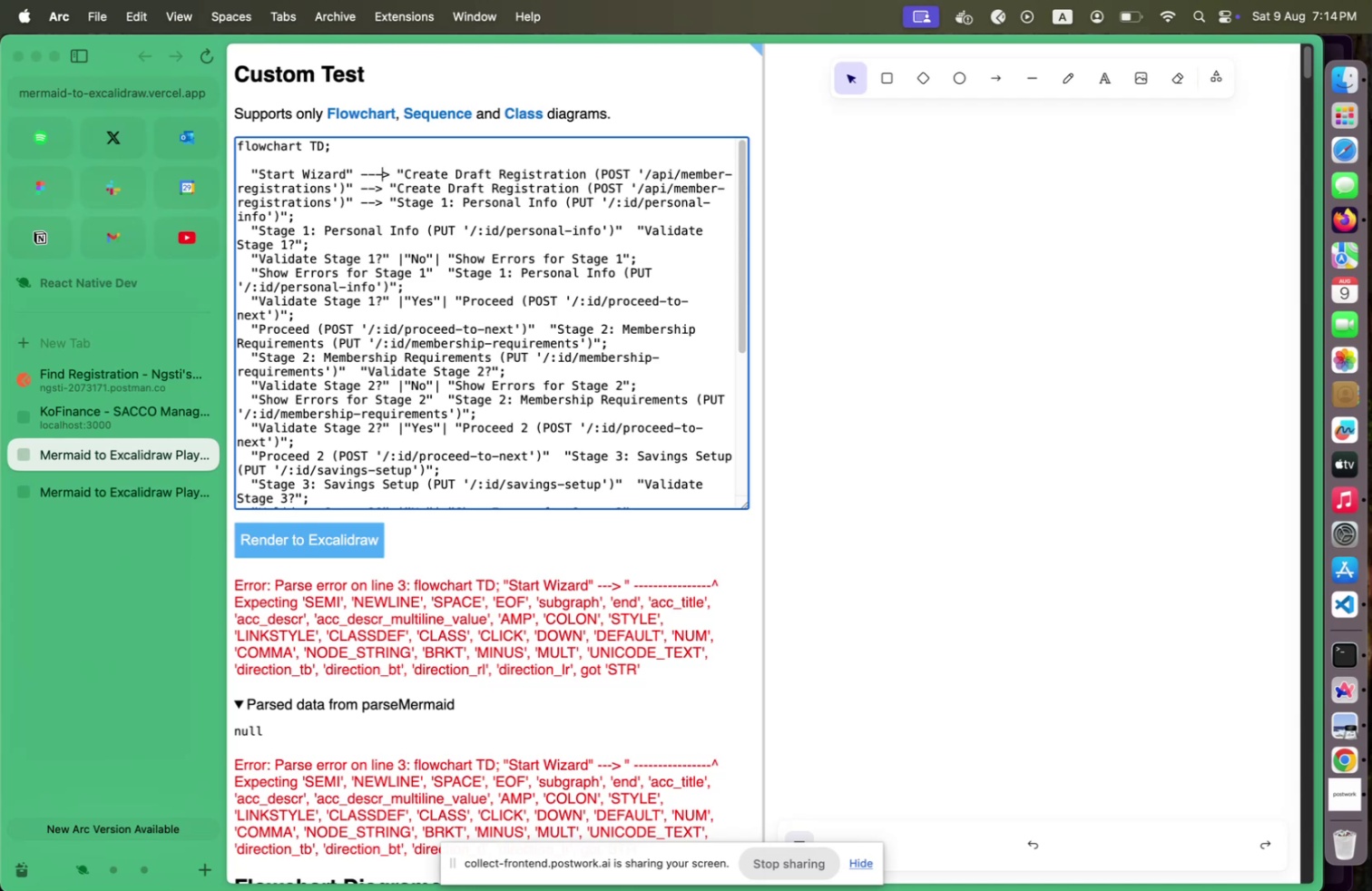 
key(Shift+Backspace)
 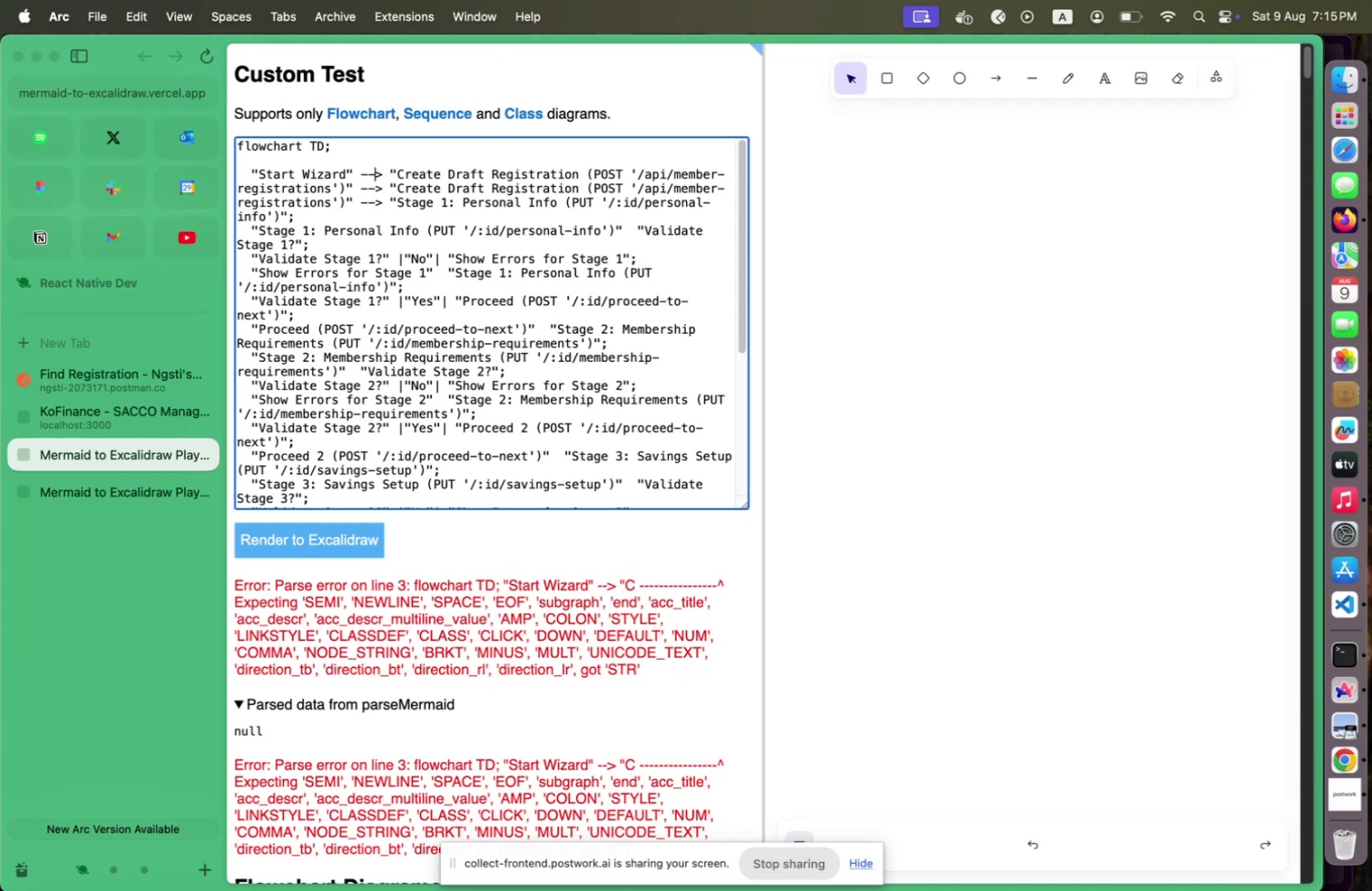 
hold_key(key=ArrowDown, duration=1.51)
 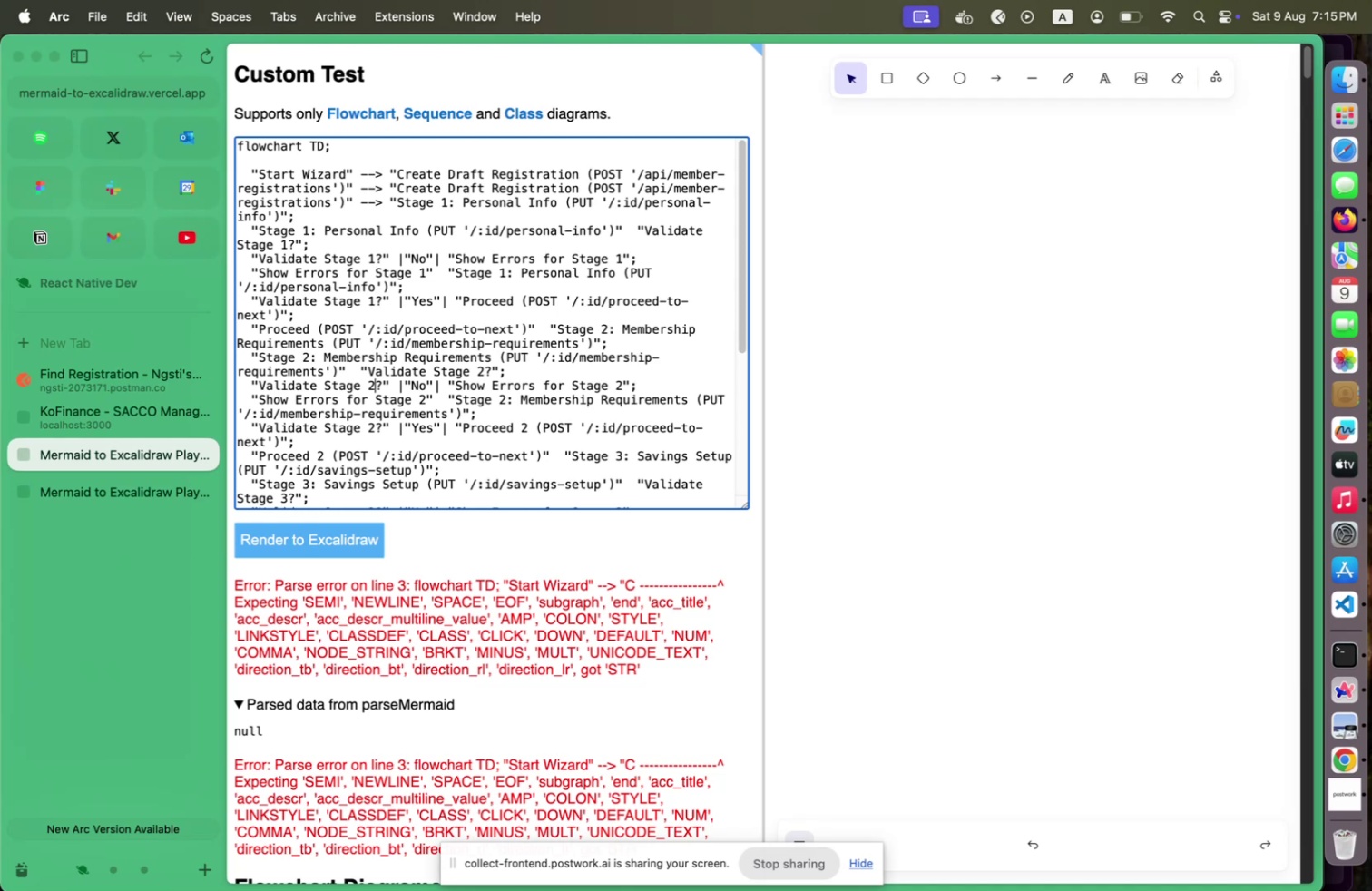 
key(Shift+ArrowDown)
 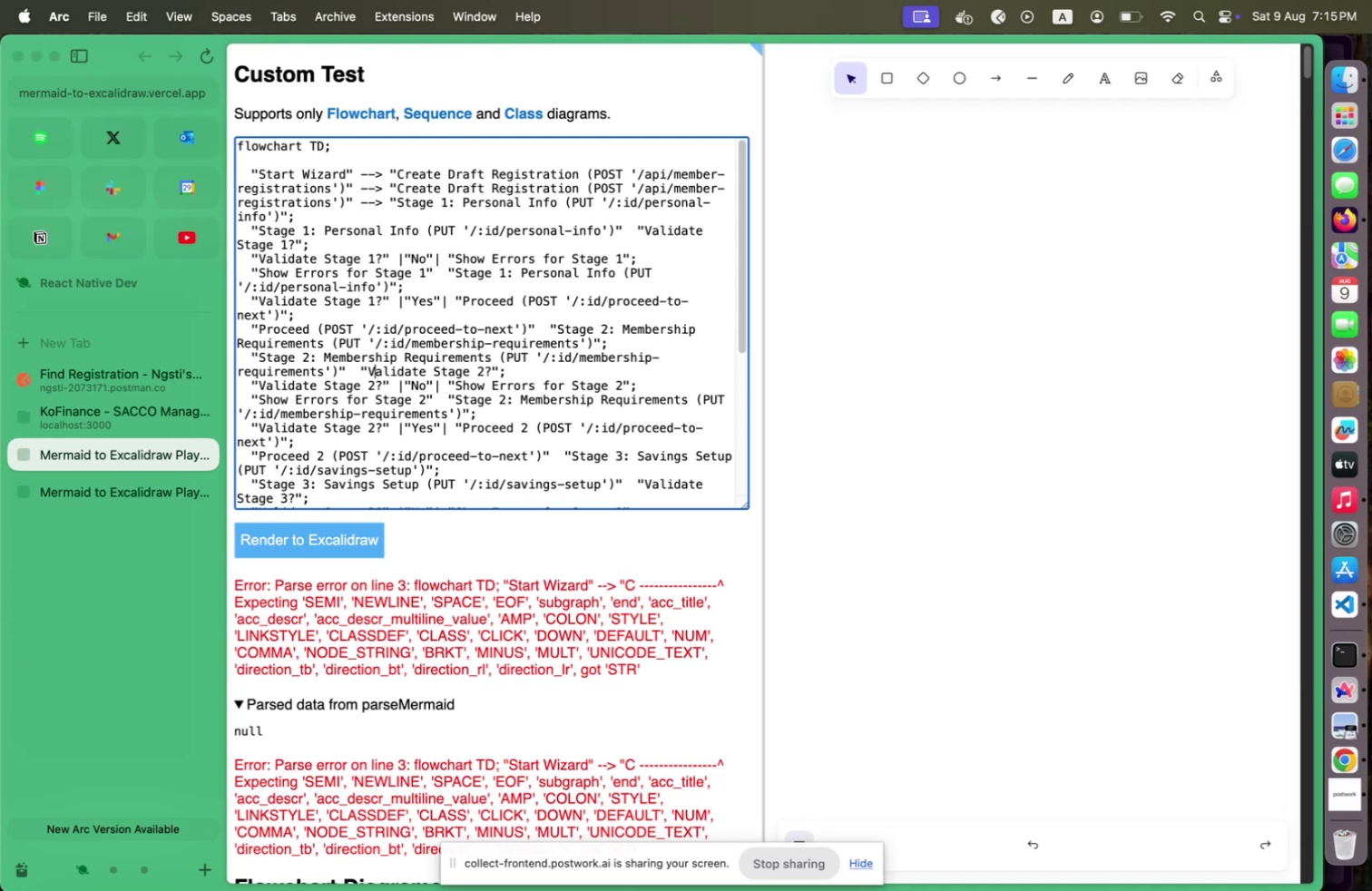 
hold_key(key=ArrowUp, duration=0.58)
 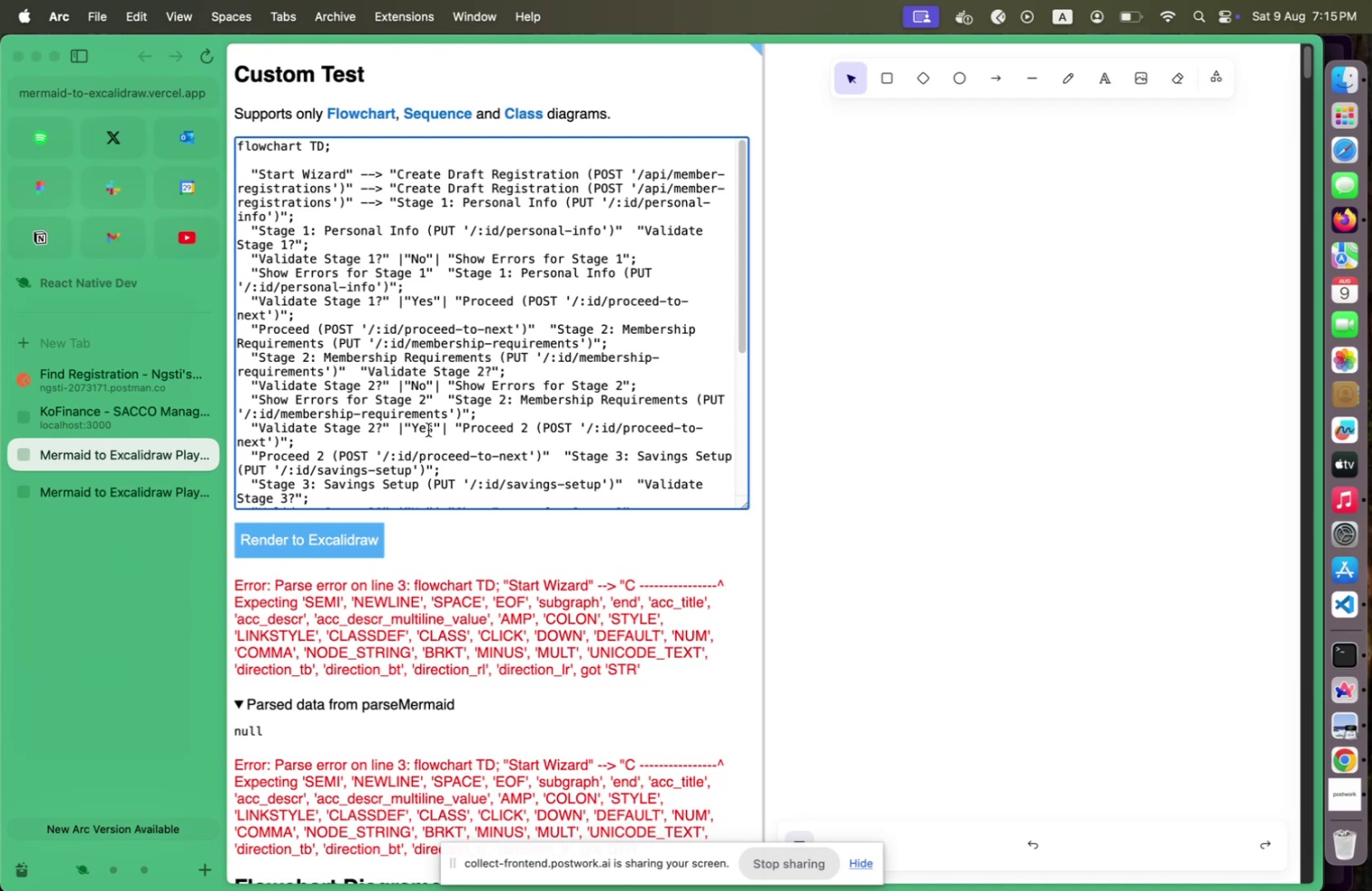 
right_click([357, 105])
 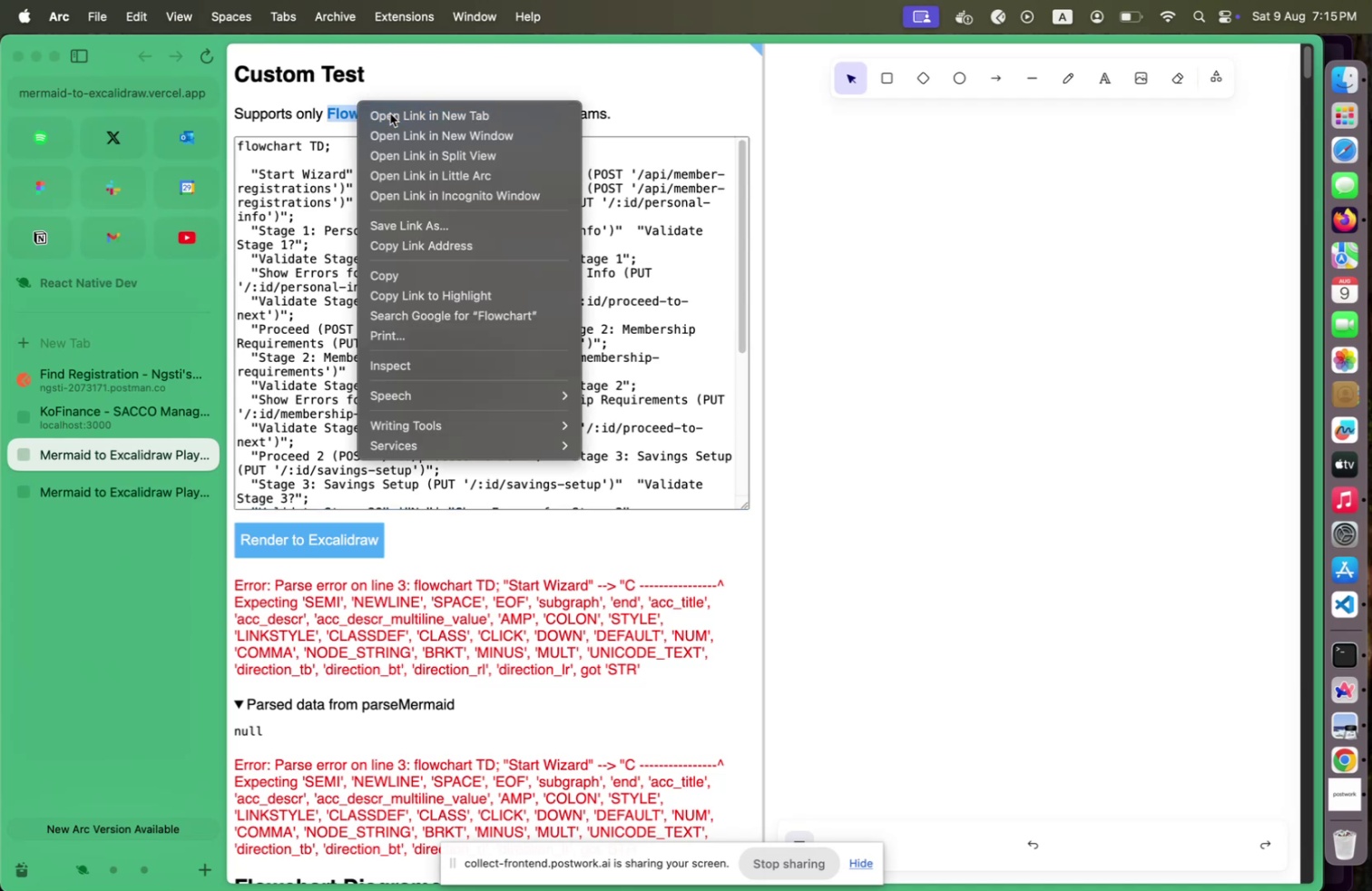 
left_click([390, 113])
 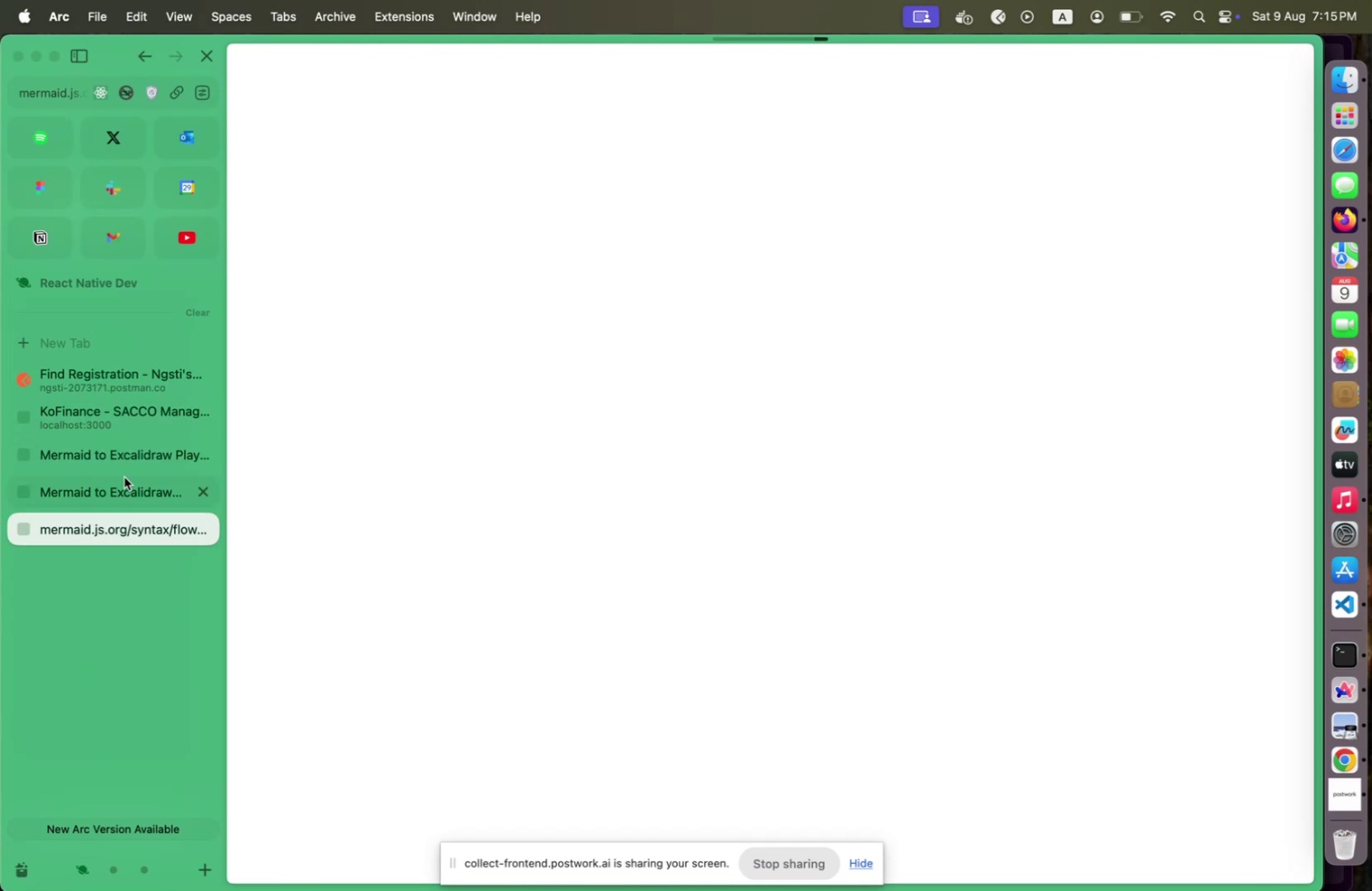 
wait(6.53)
 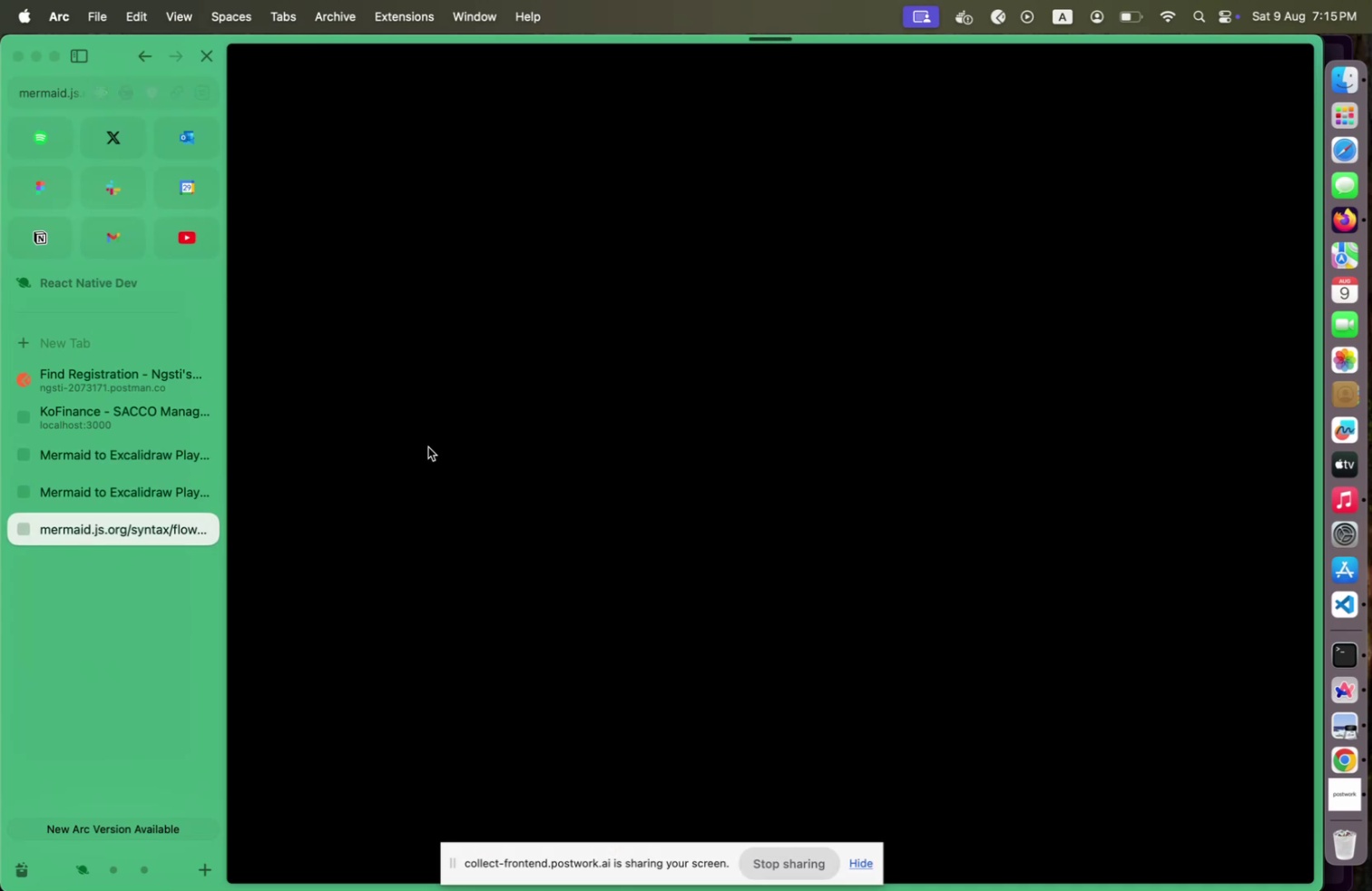 
left_click([117, 486])
 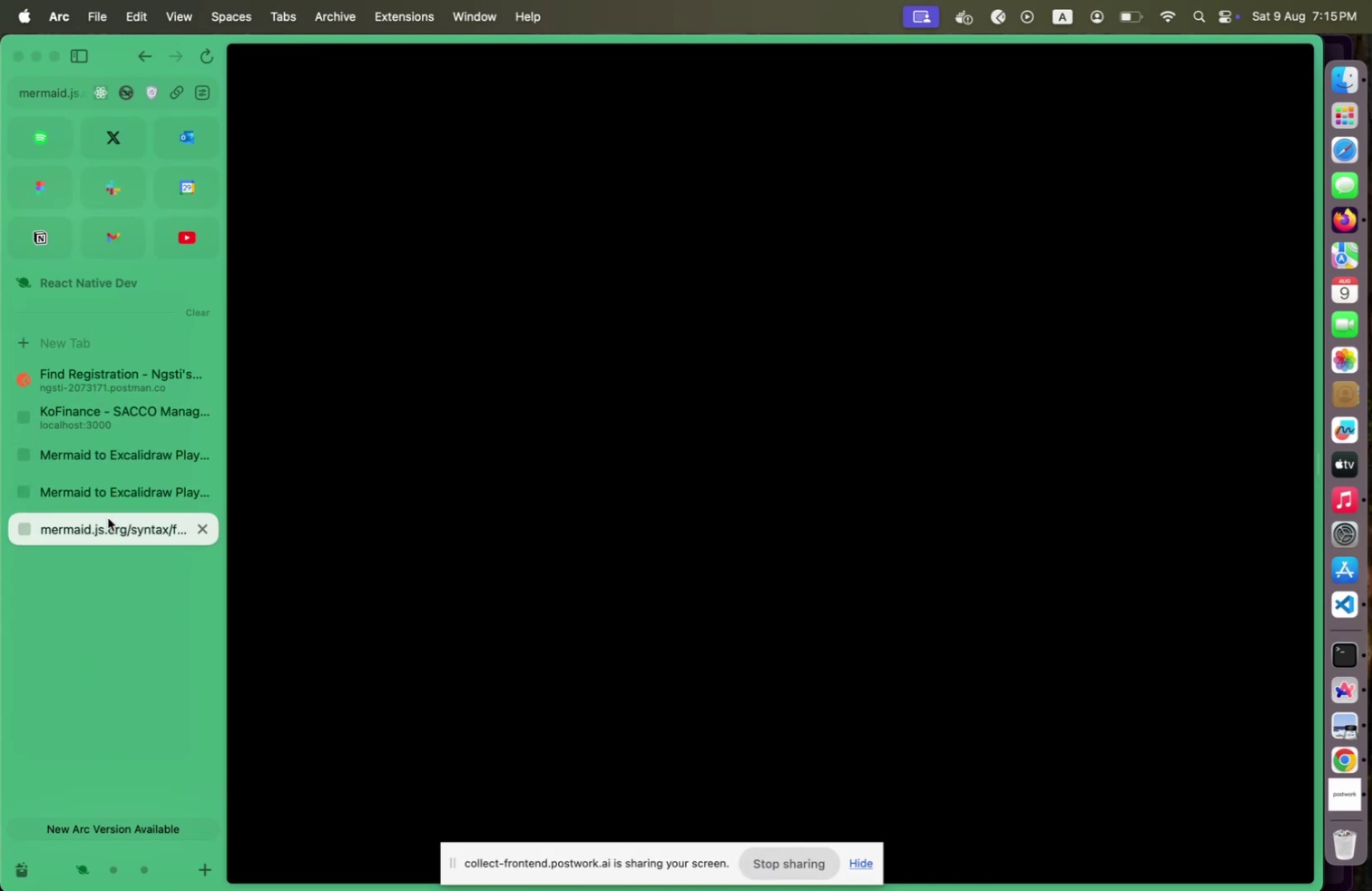 
left_click([108, 517])
 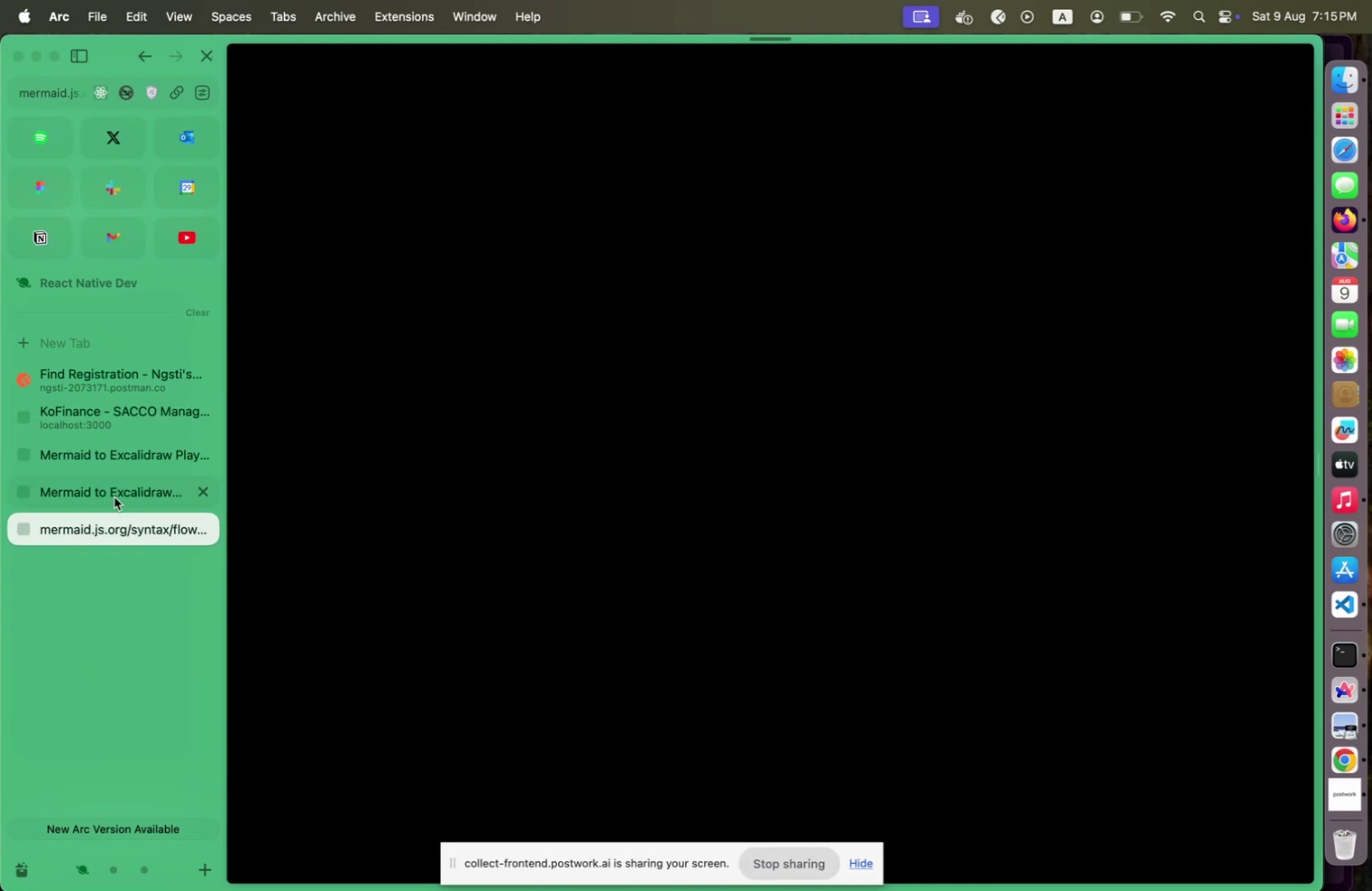 
left_click([114, 496])
 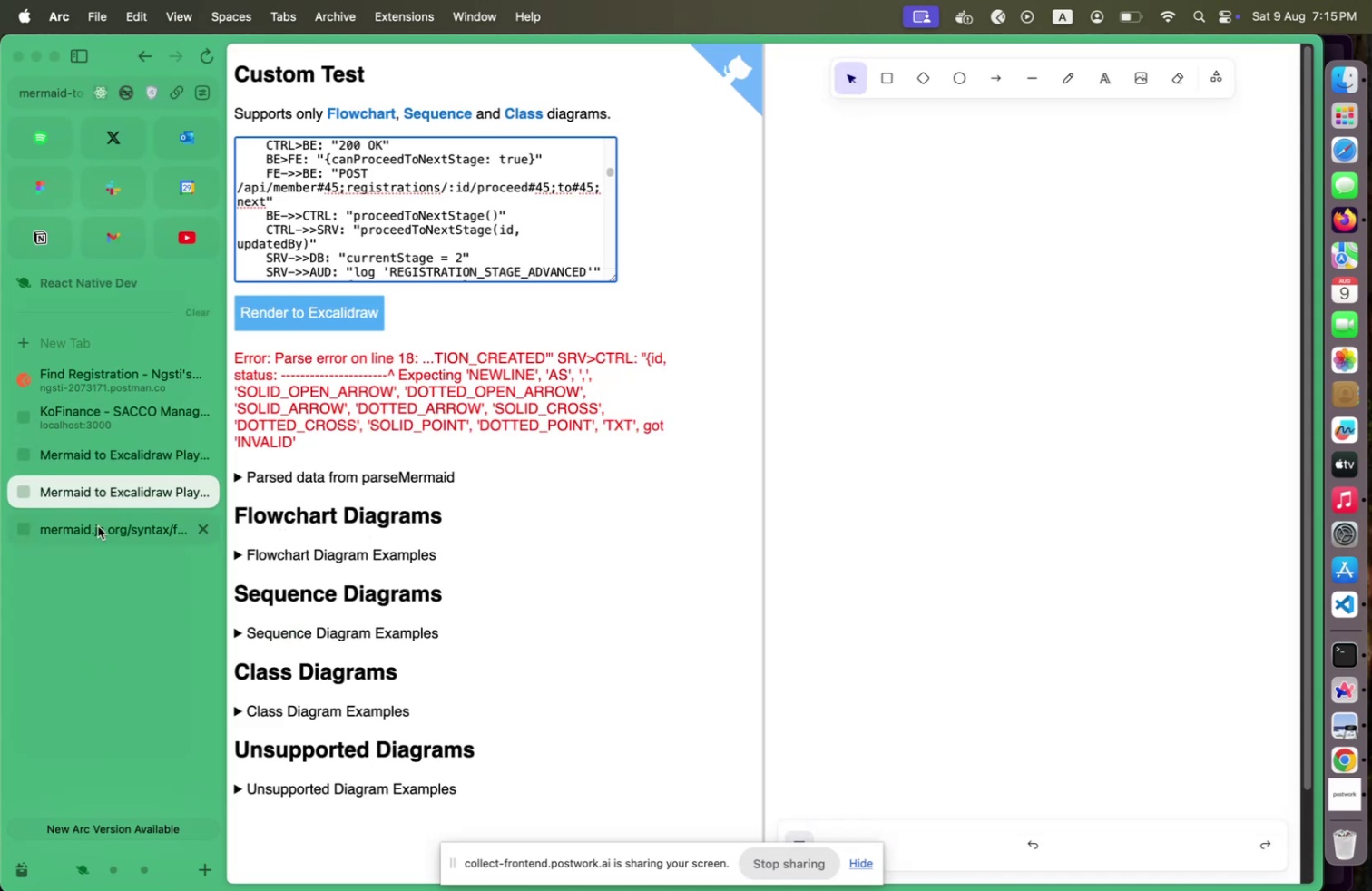 
left_click([97, 525])
 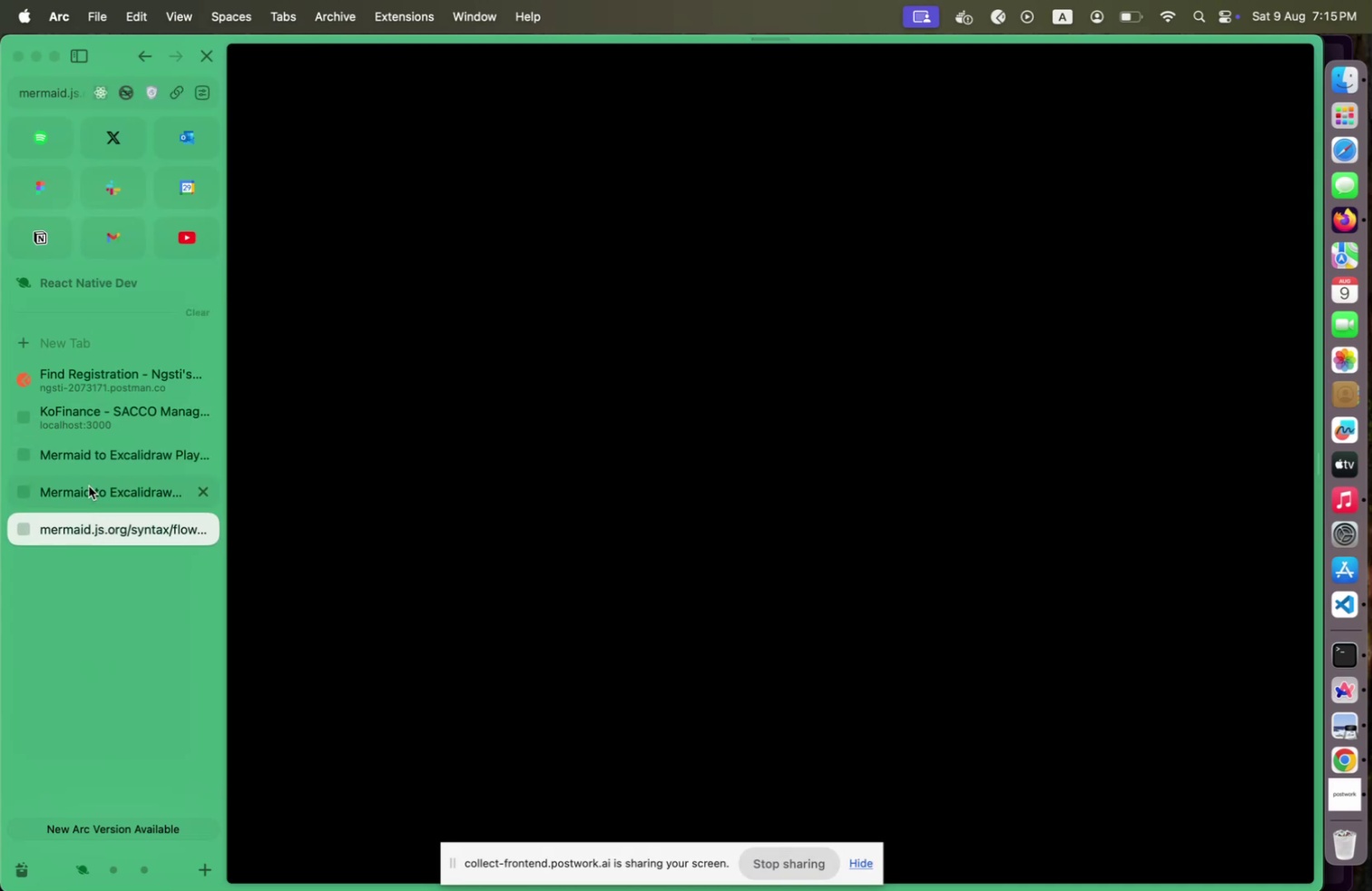 
left_click([89, 485])
 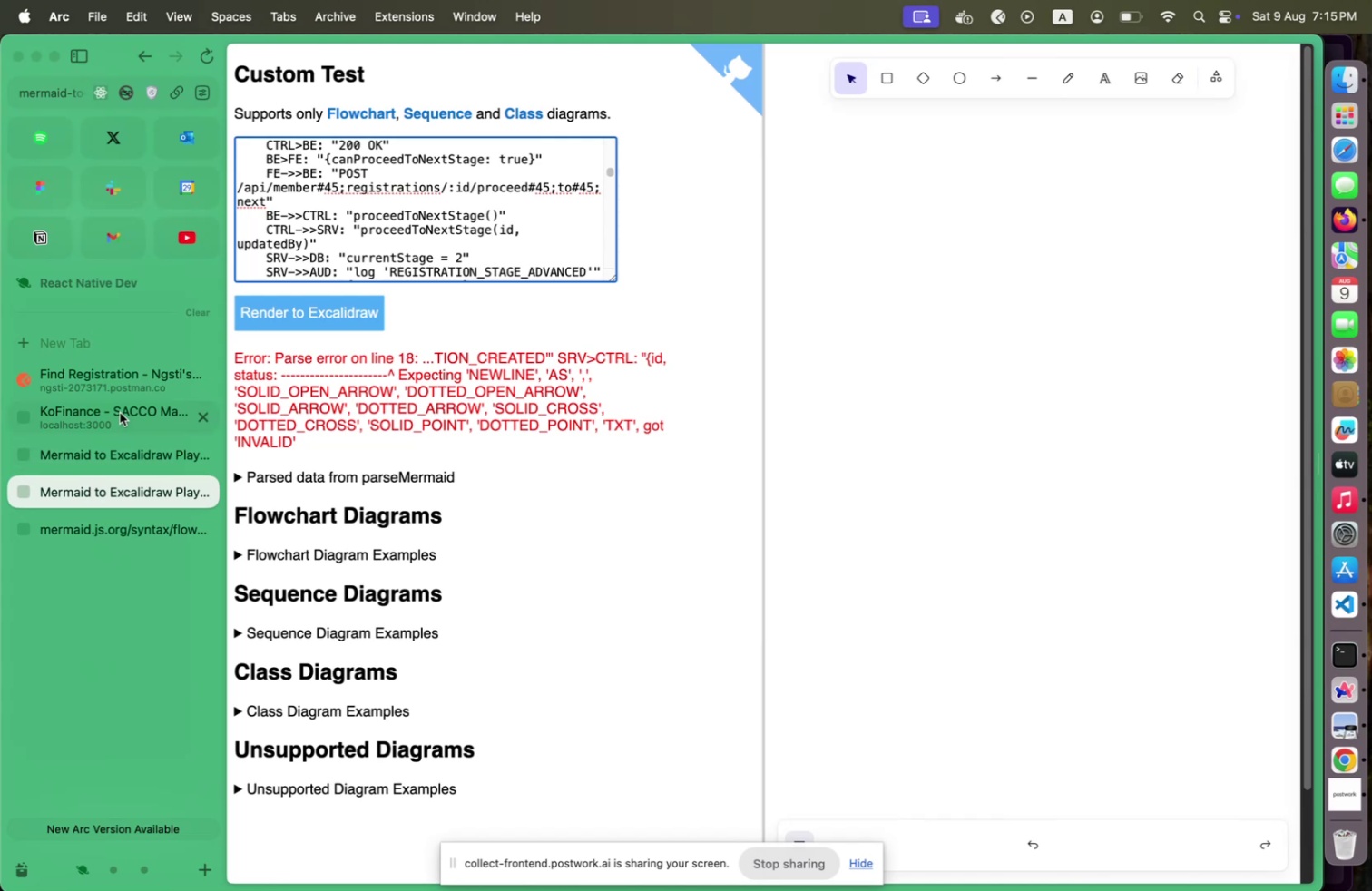 
left_click([120, 412])
 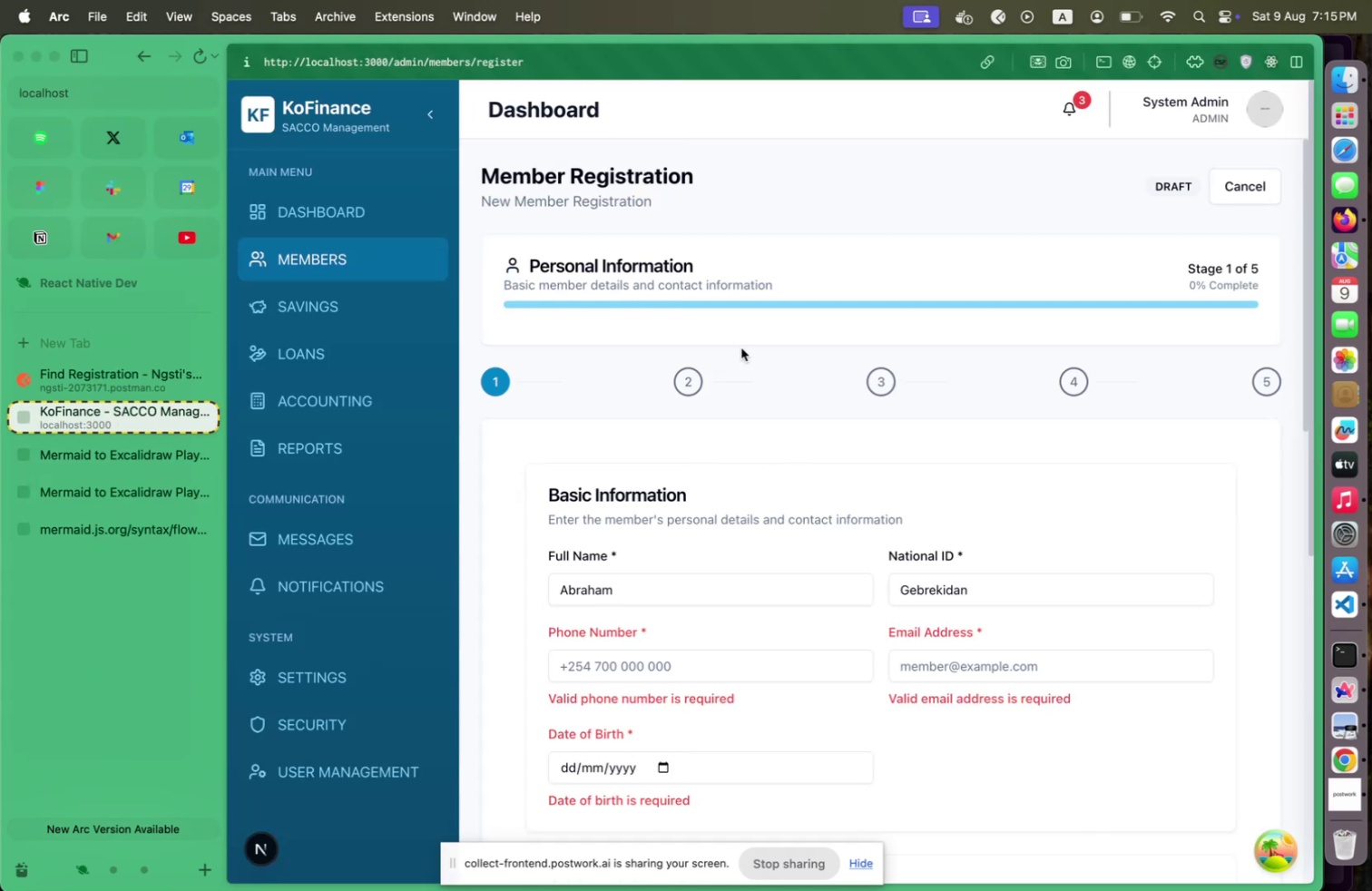 
wait(8.05)
 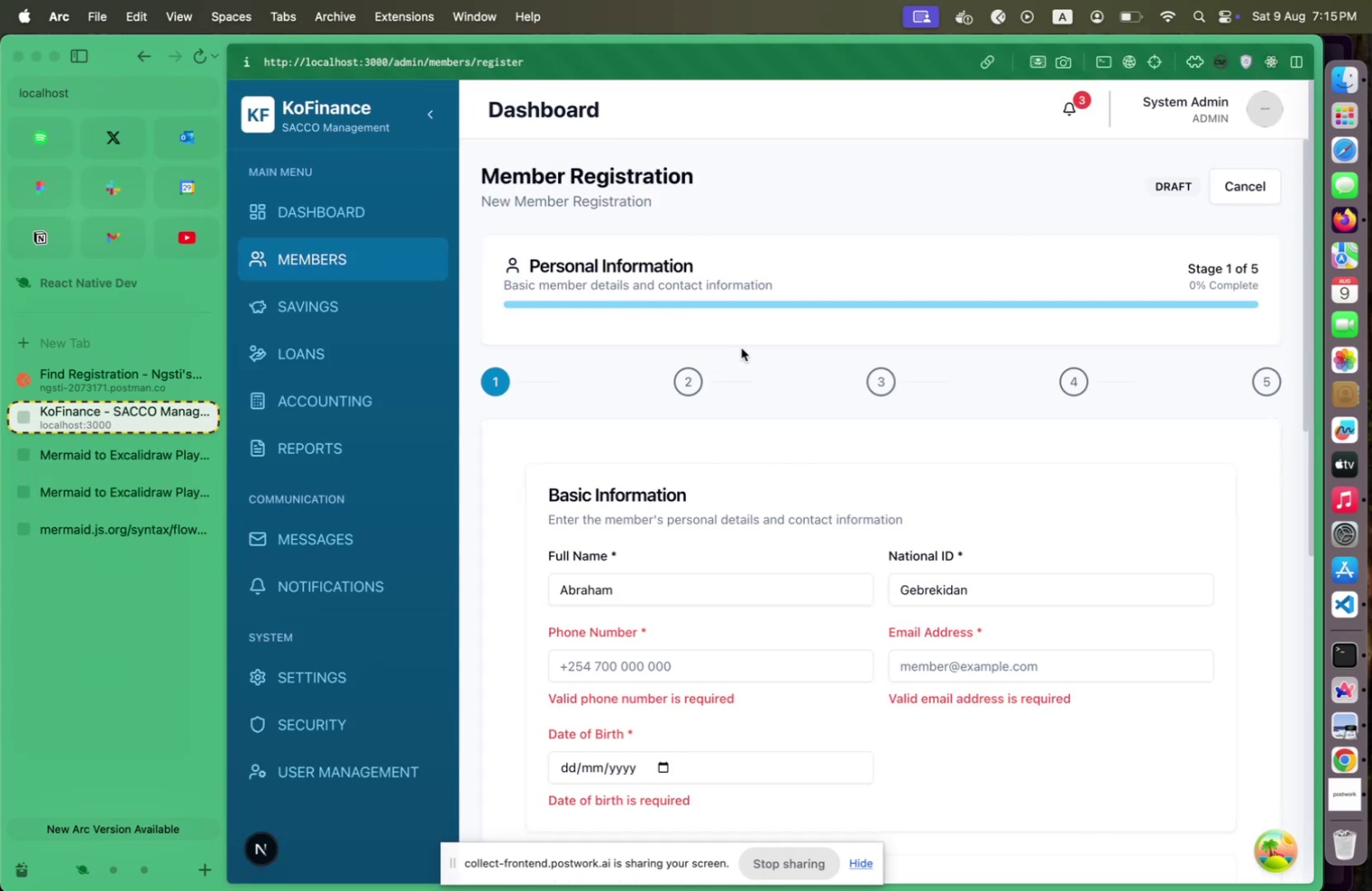 
left_click([93, 526])
 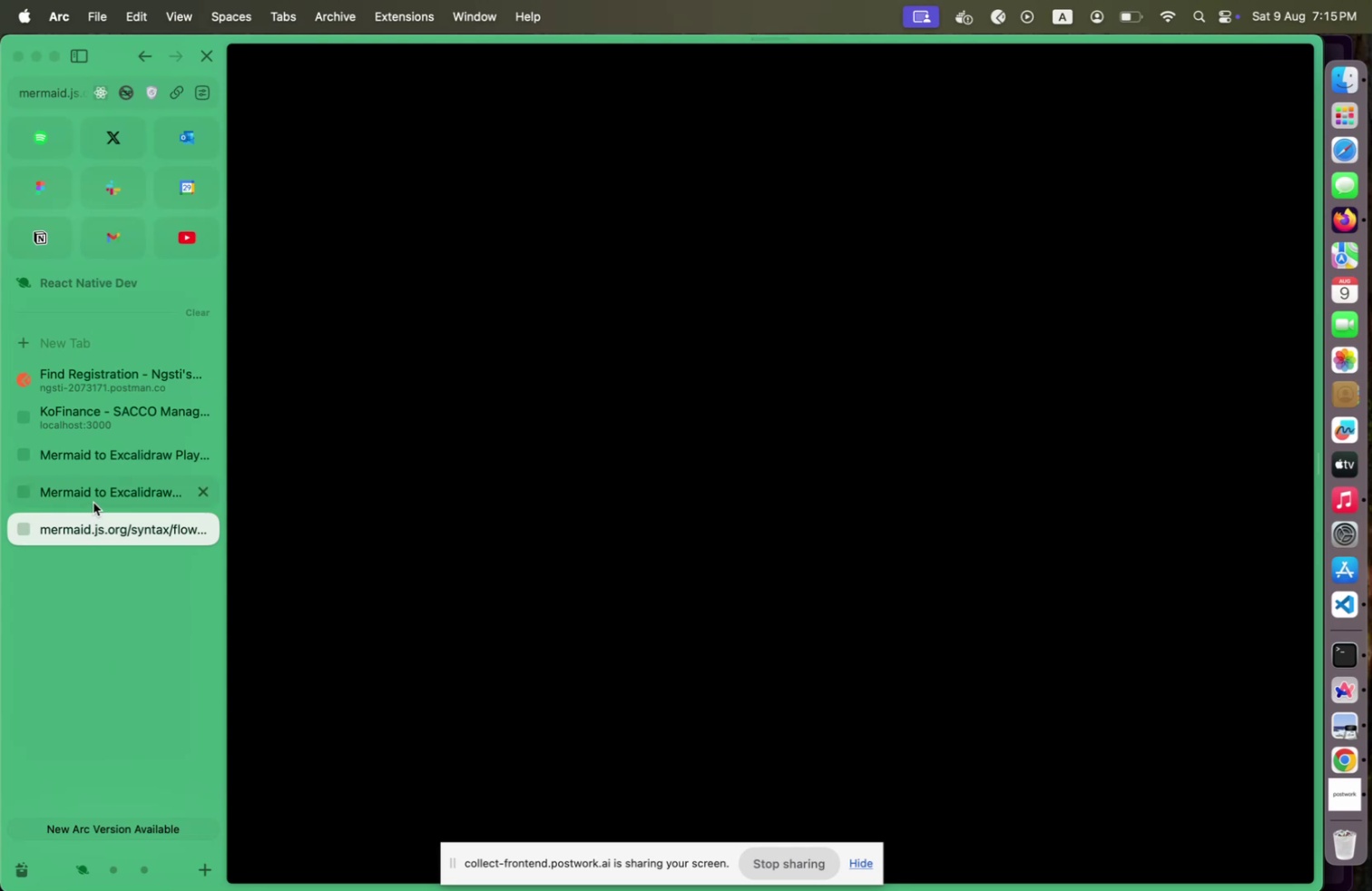 
left_click([93, 502])
 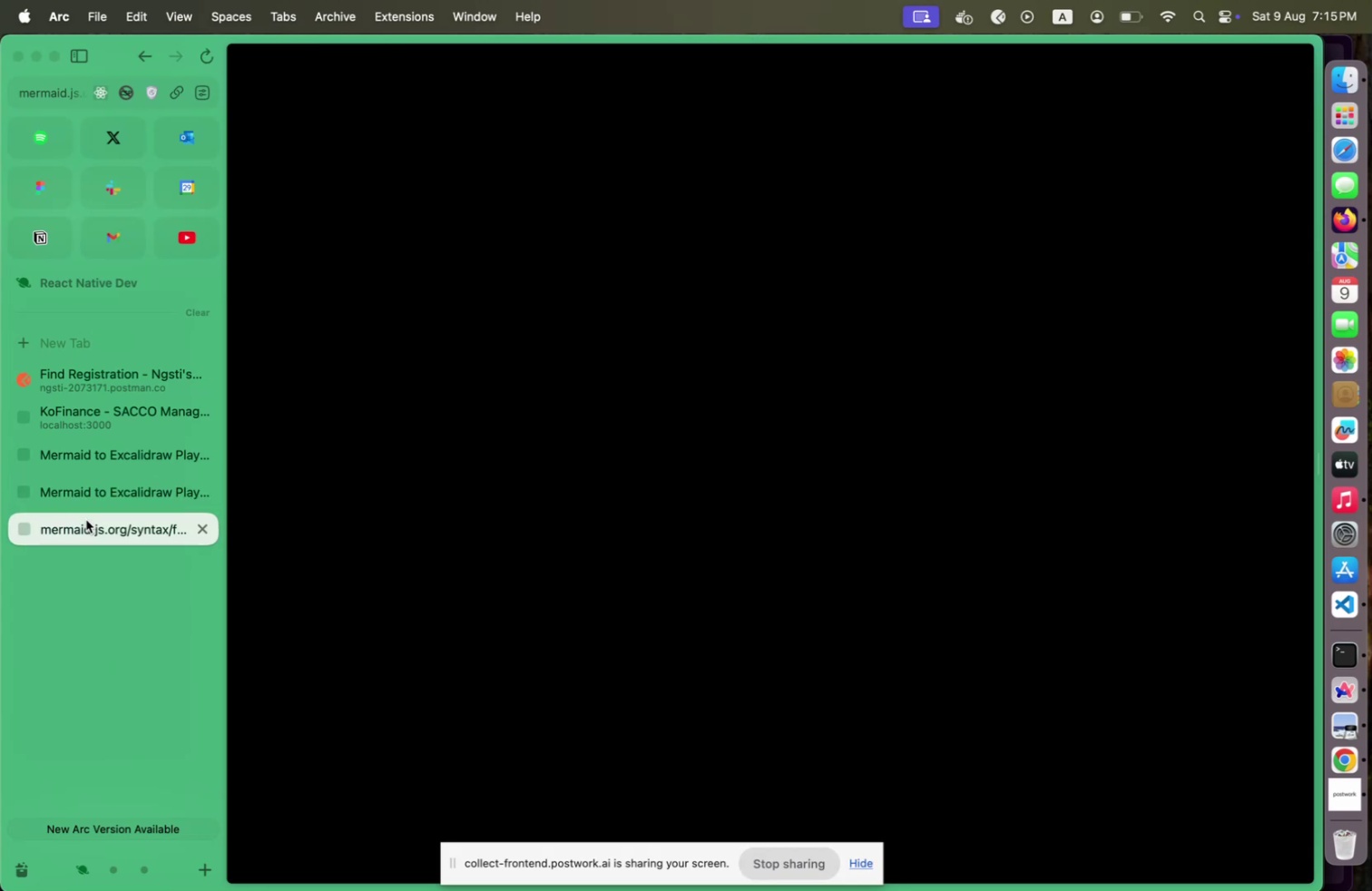 
left_click([86, 519])
 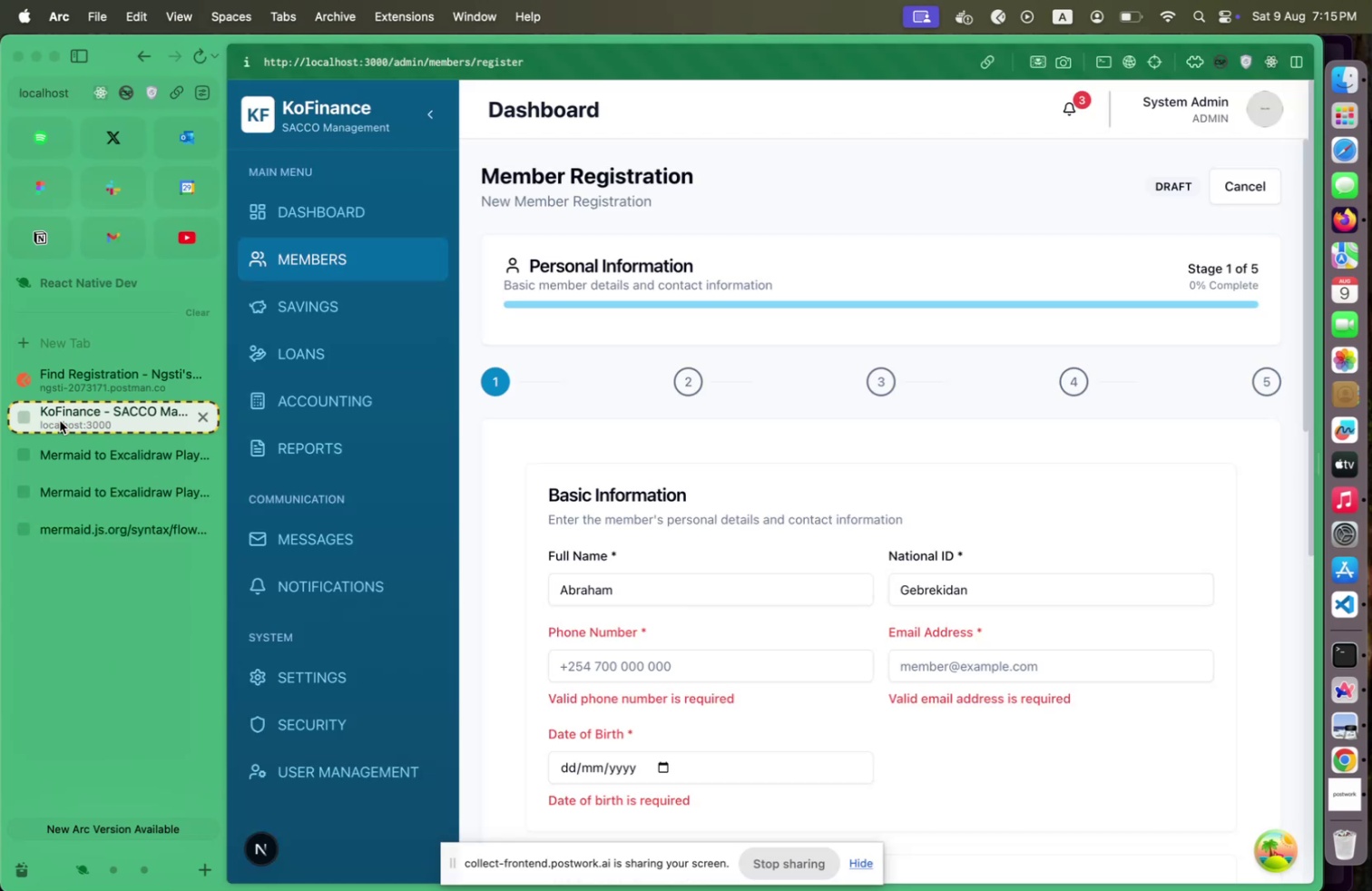 
left_click([60, 420])
 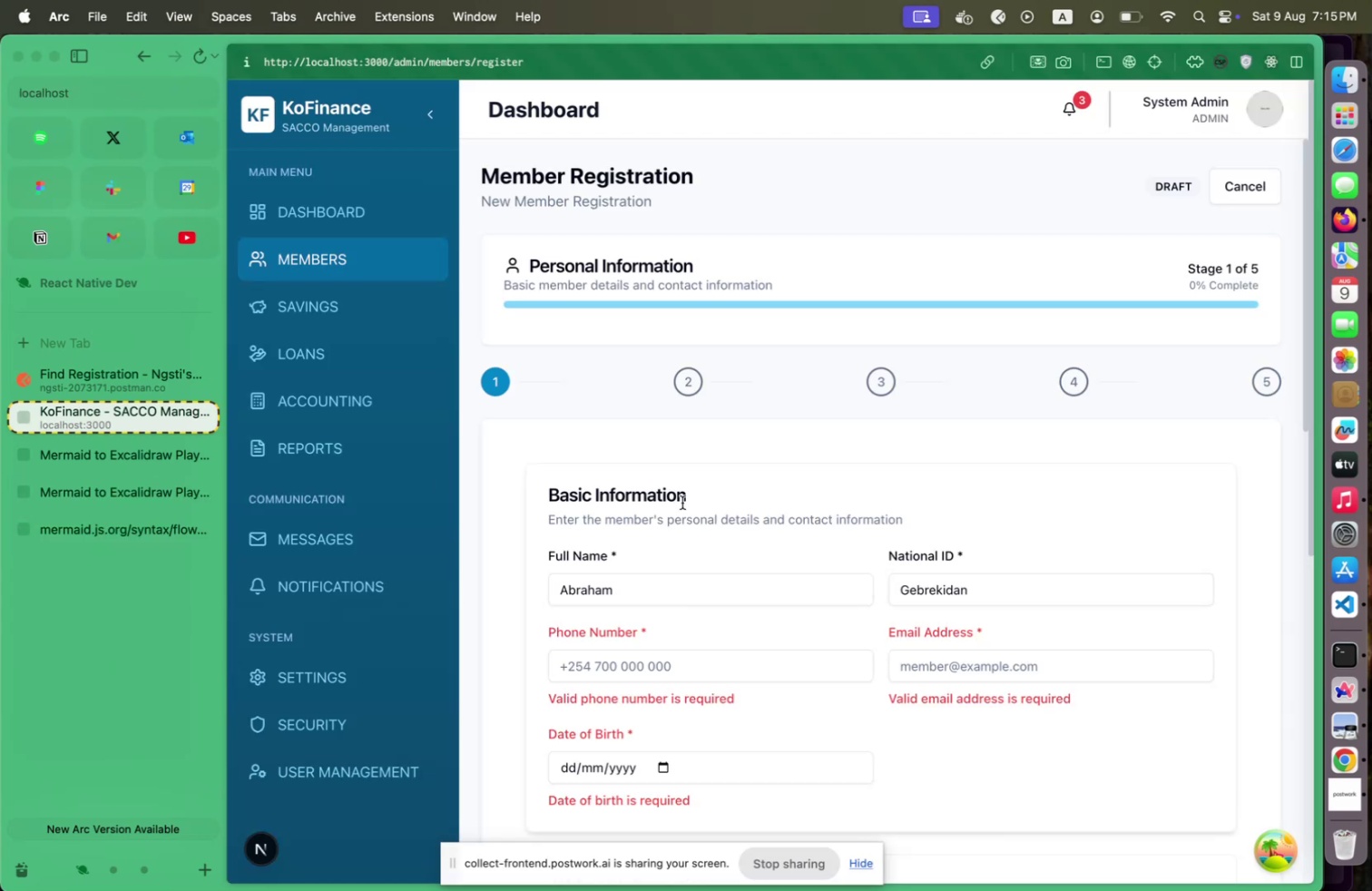 
scroll: coordinate [682, 502], scroll_direction: down, amount: 5.0
 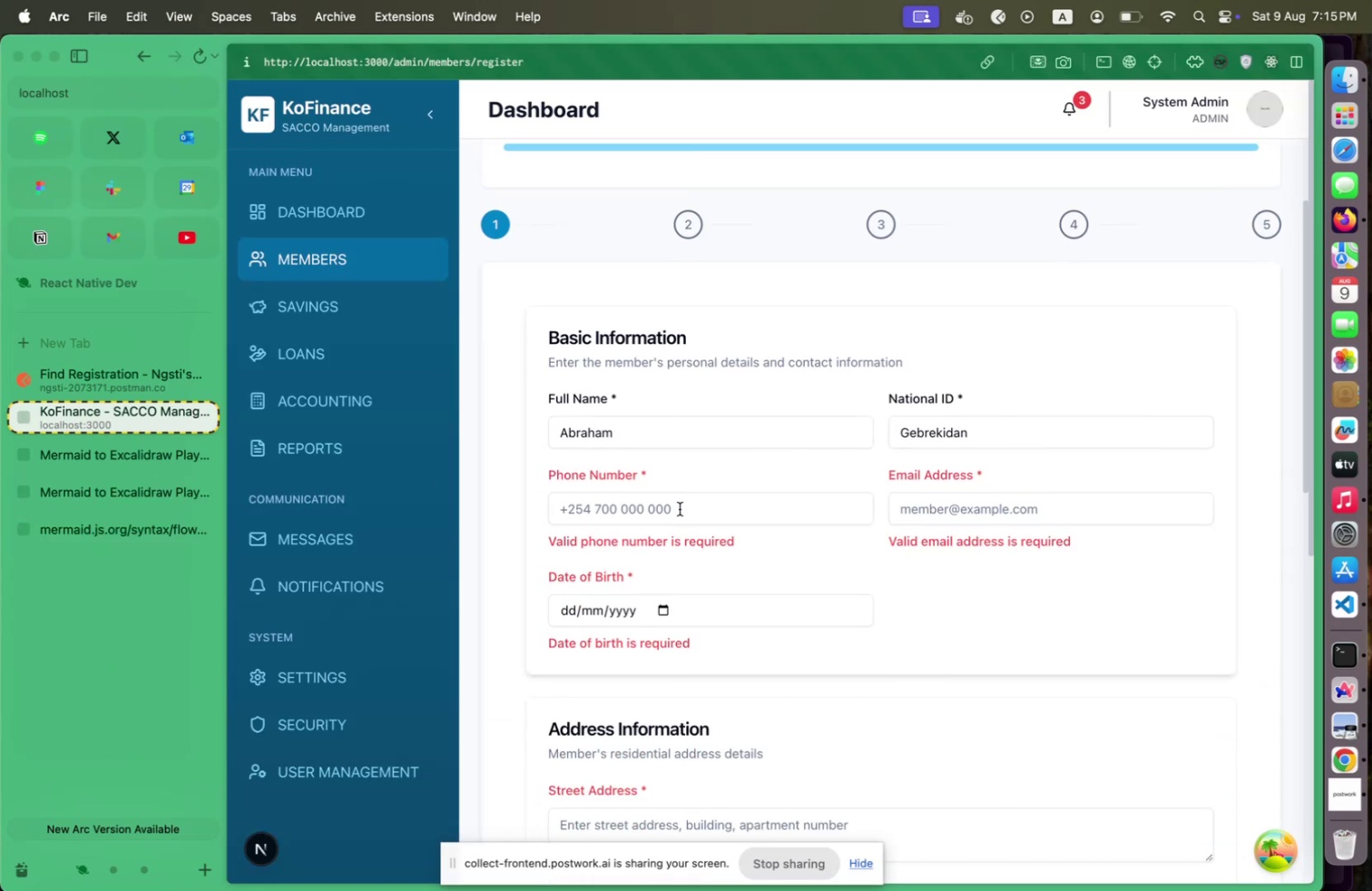 
wait(5.62)
 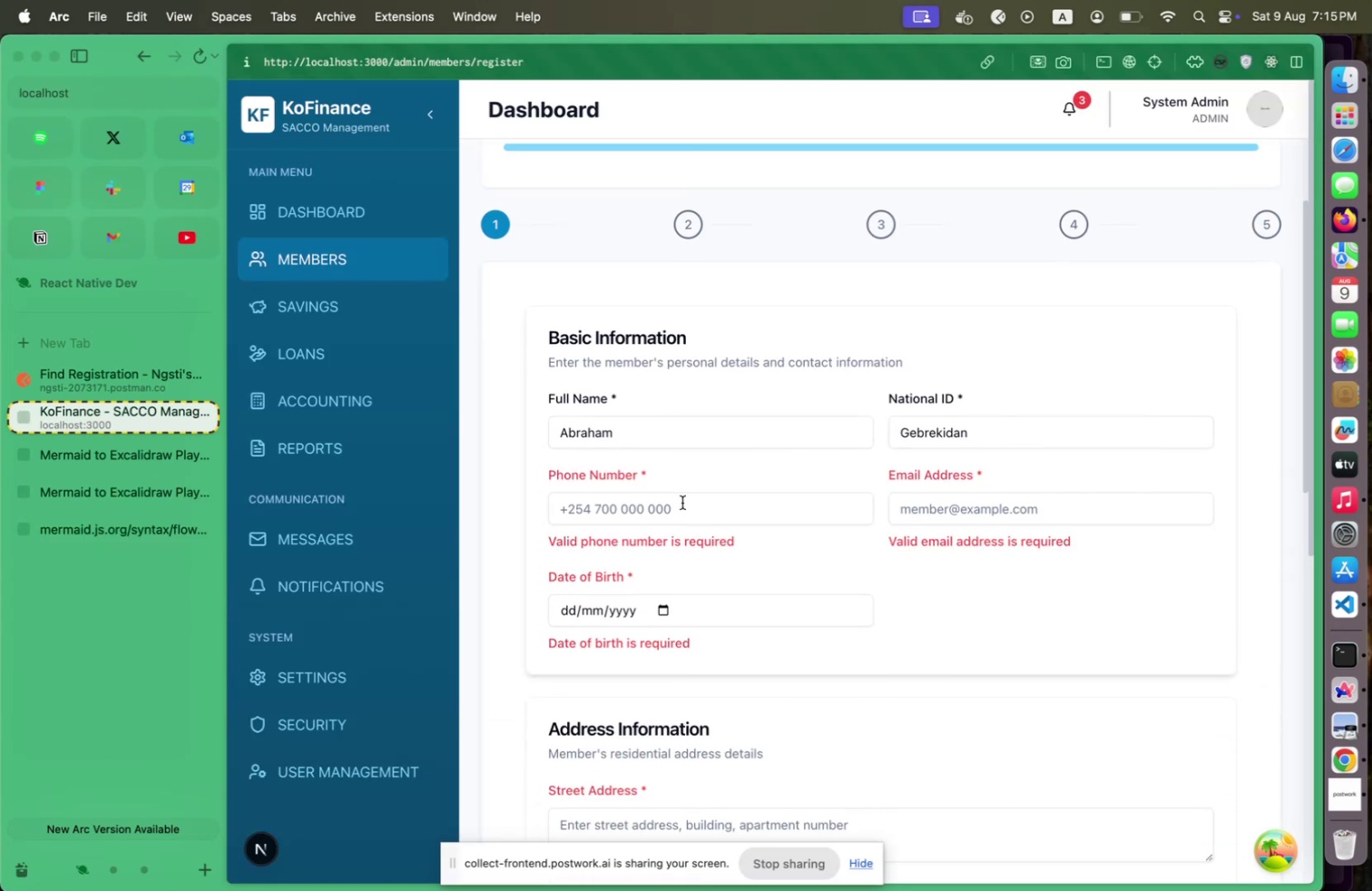 
mouse_move([95, 472])
 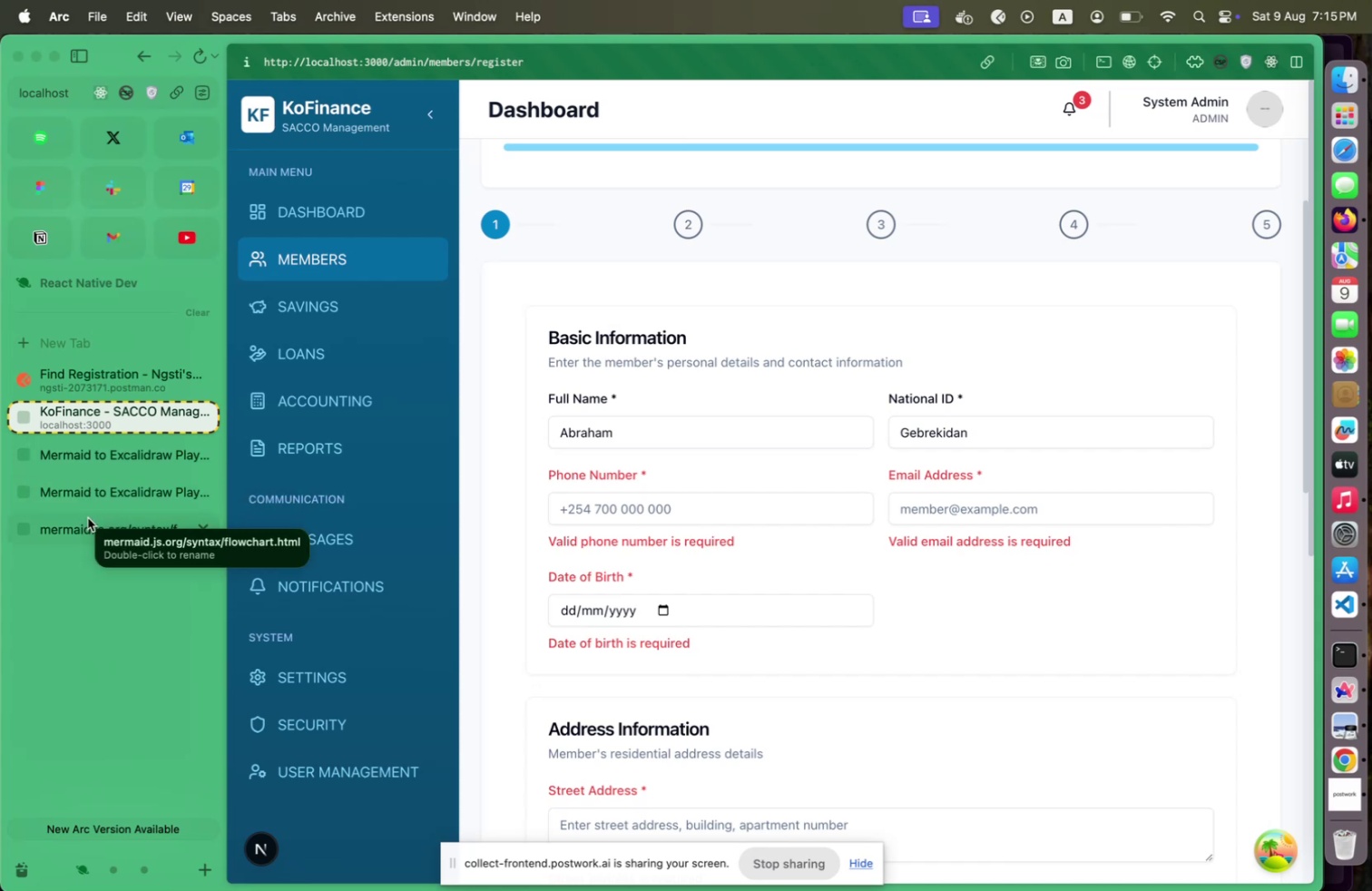 
wait(5.26)
 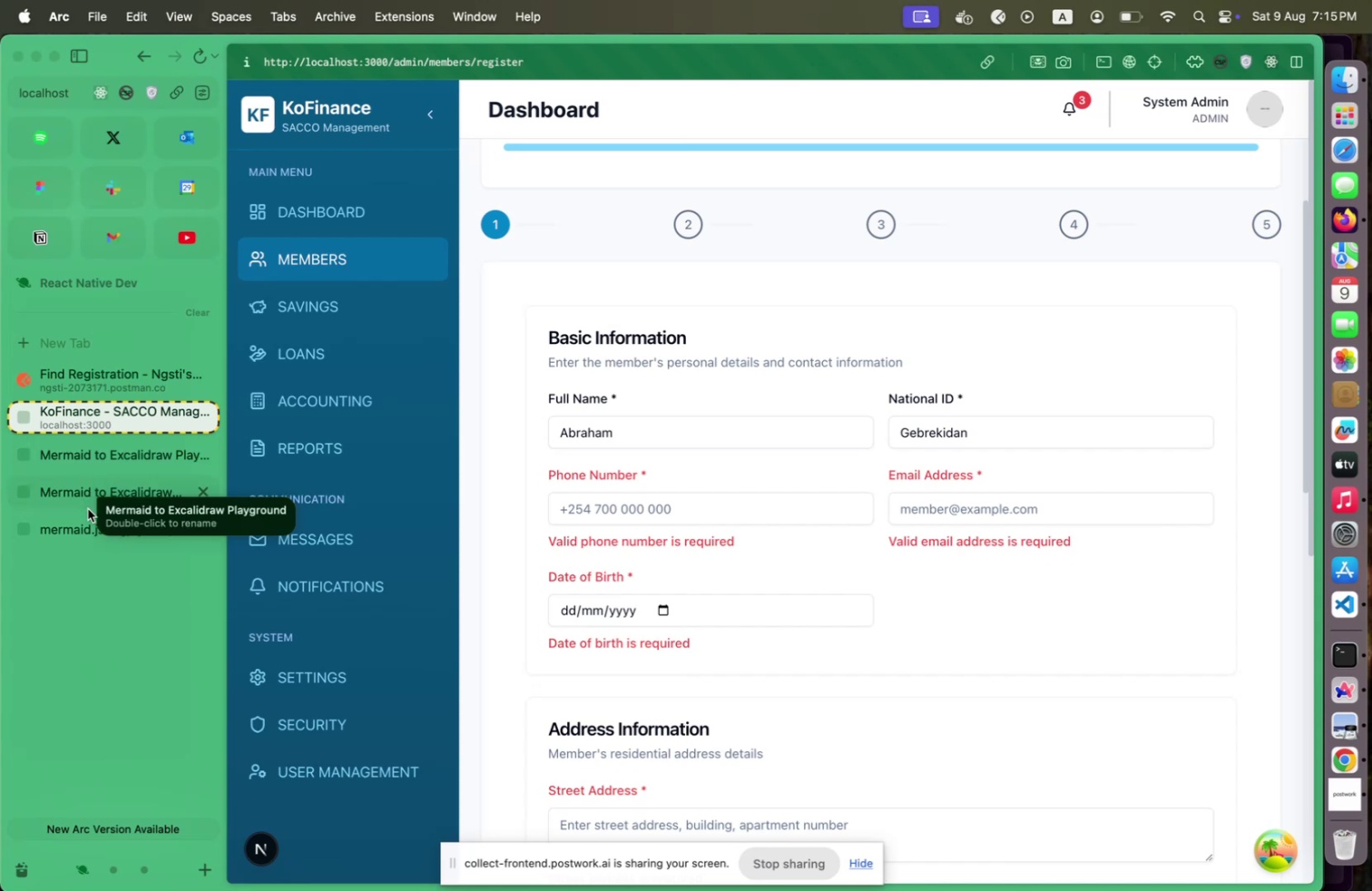 
left_click([89, 517])
 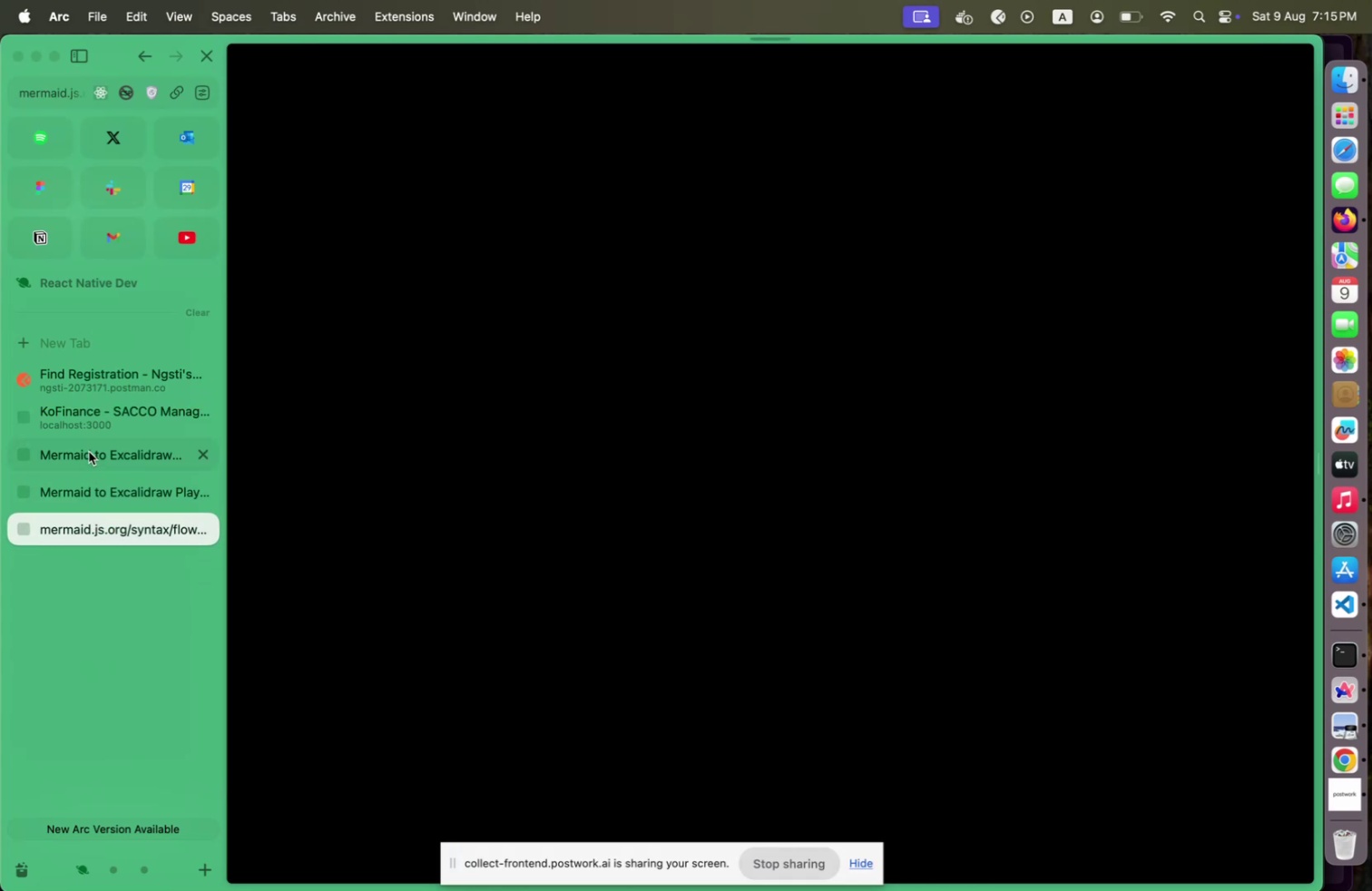 
left_click([89, 451])
 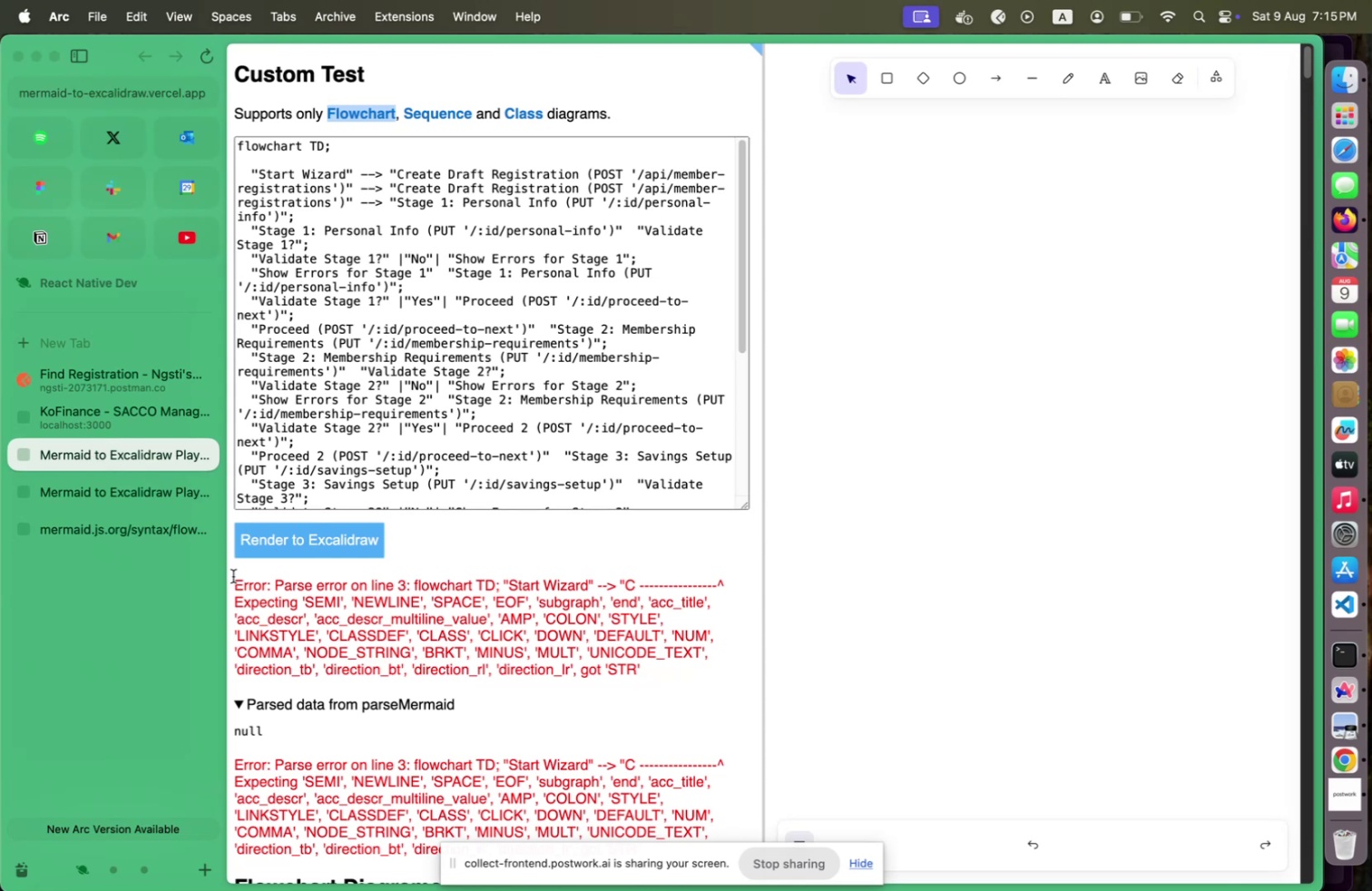 
left_click([76, 527])
 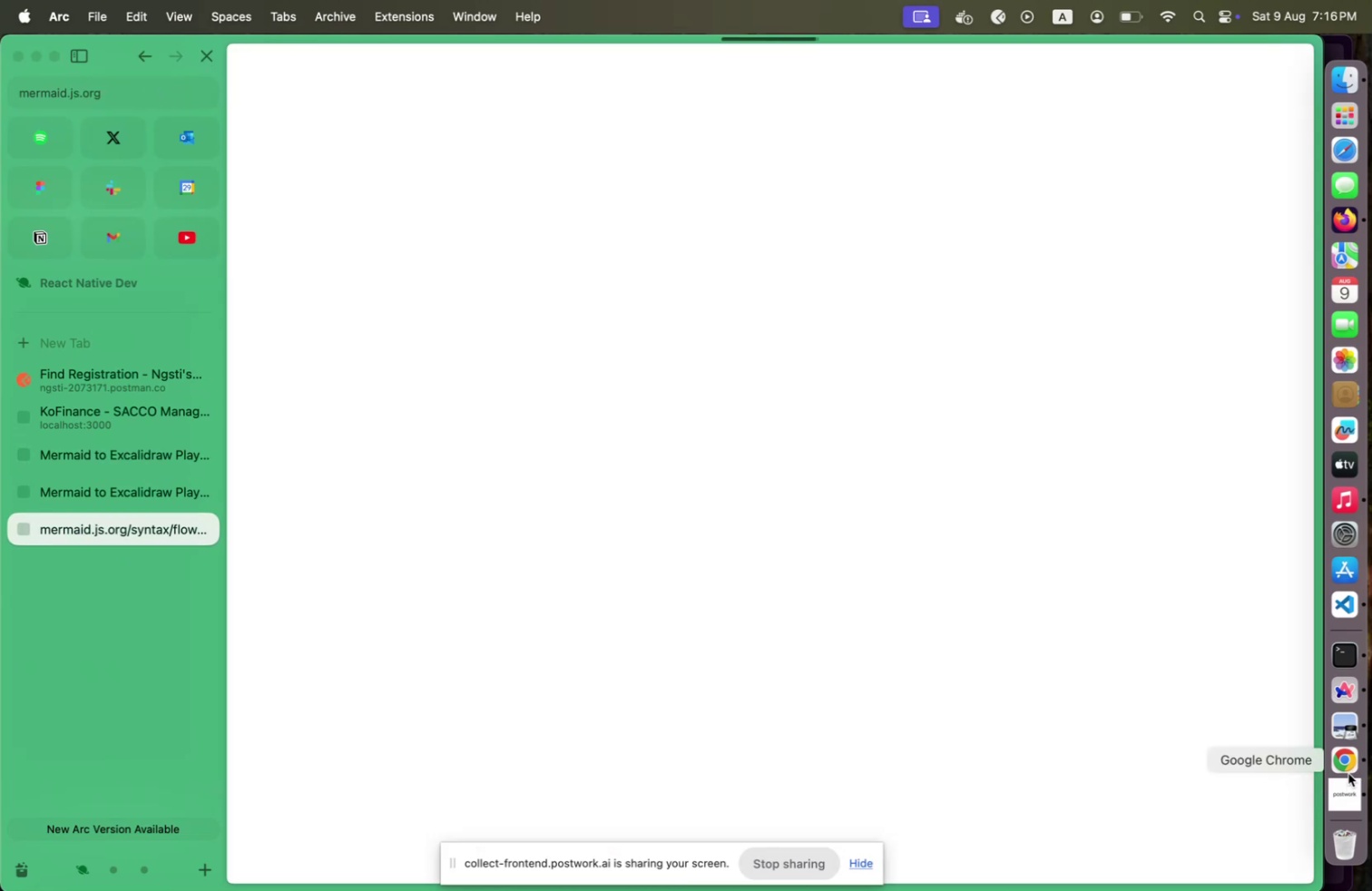 
left_click([1335, 755])
 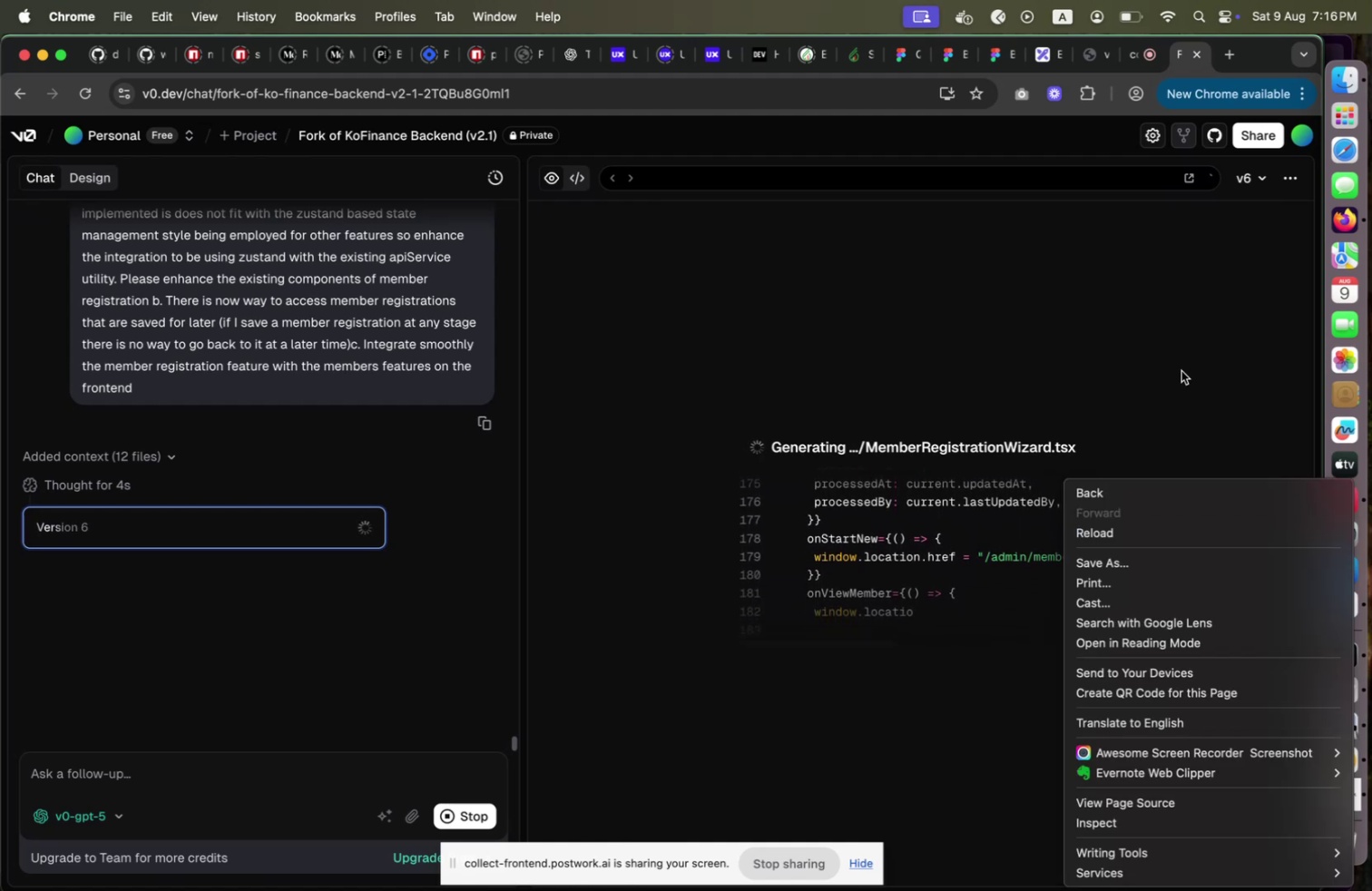 
wait(32.02)
 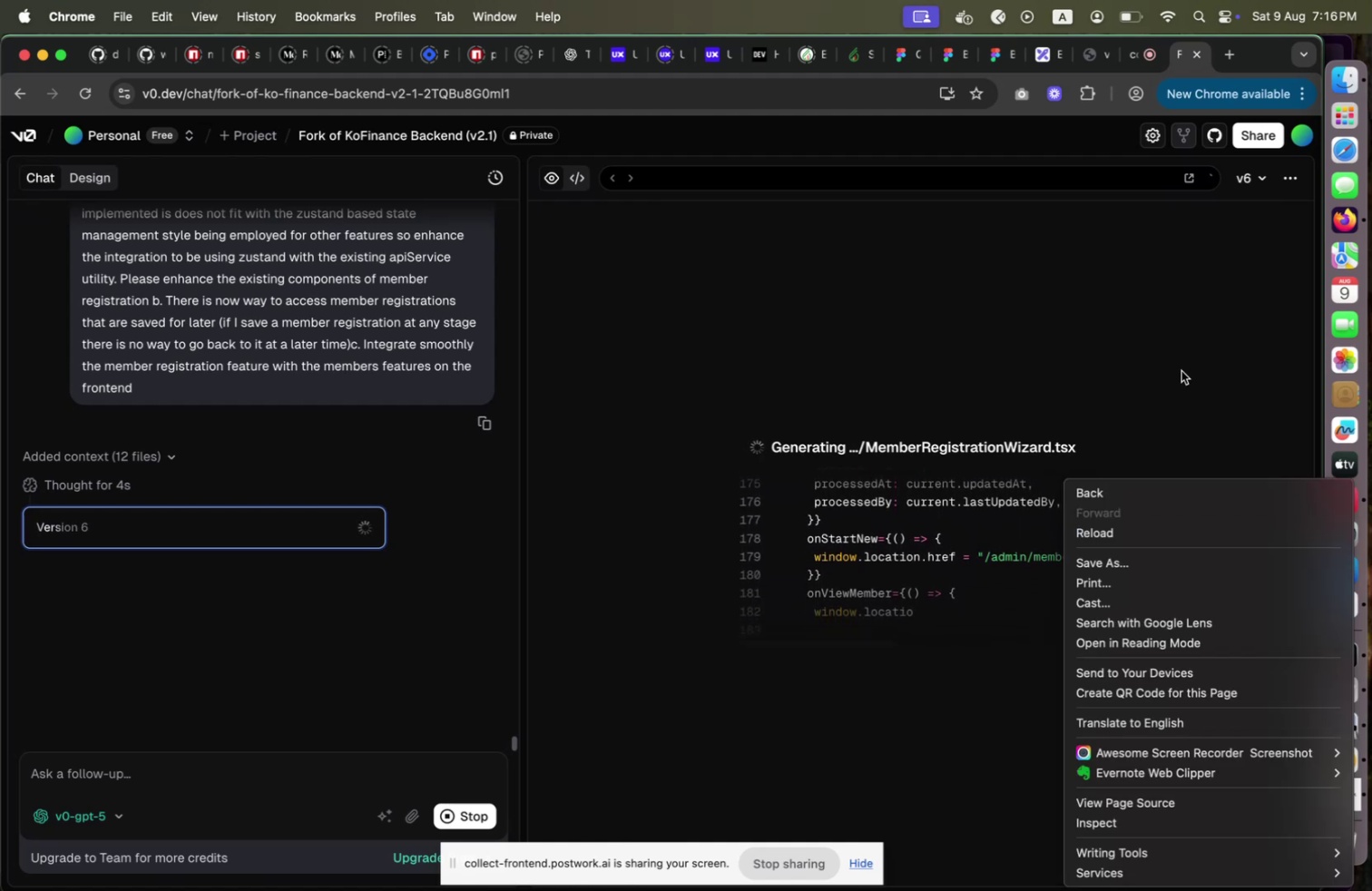 
left_click([1351, 681])
 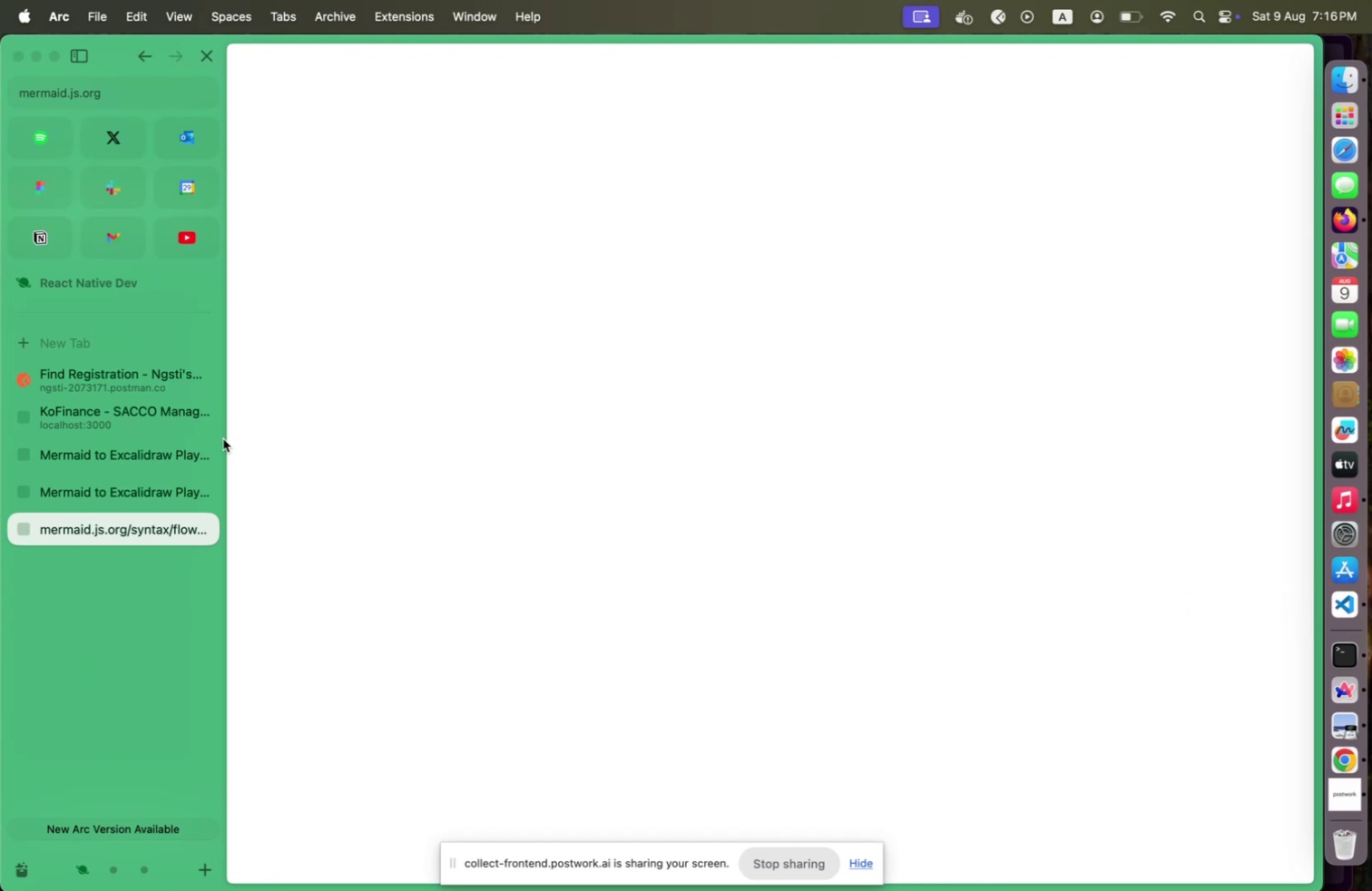 
left_click([153, 510])
 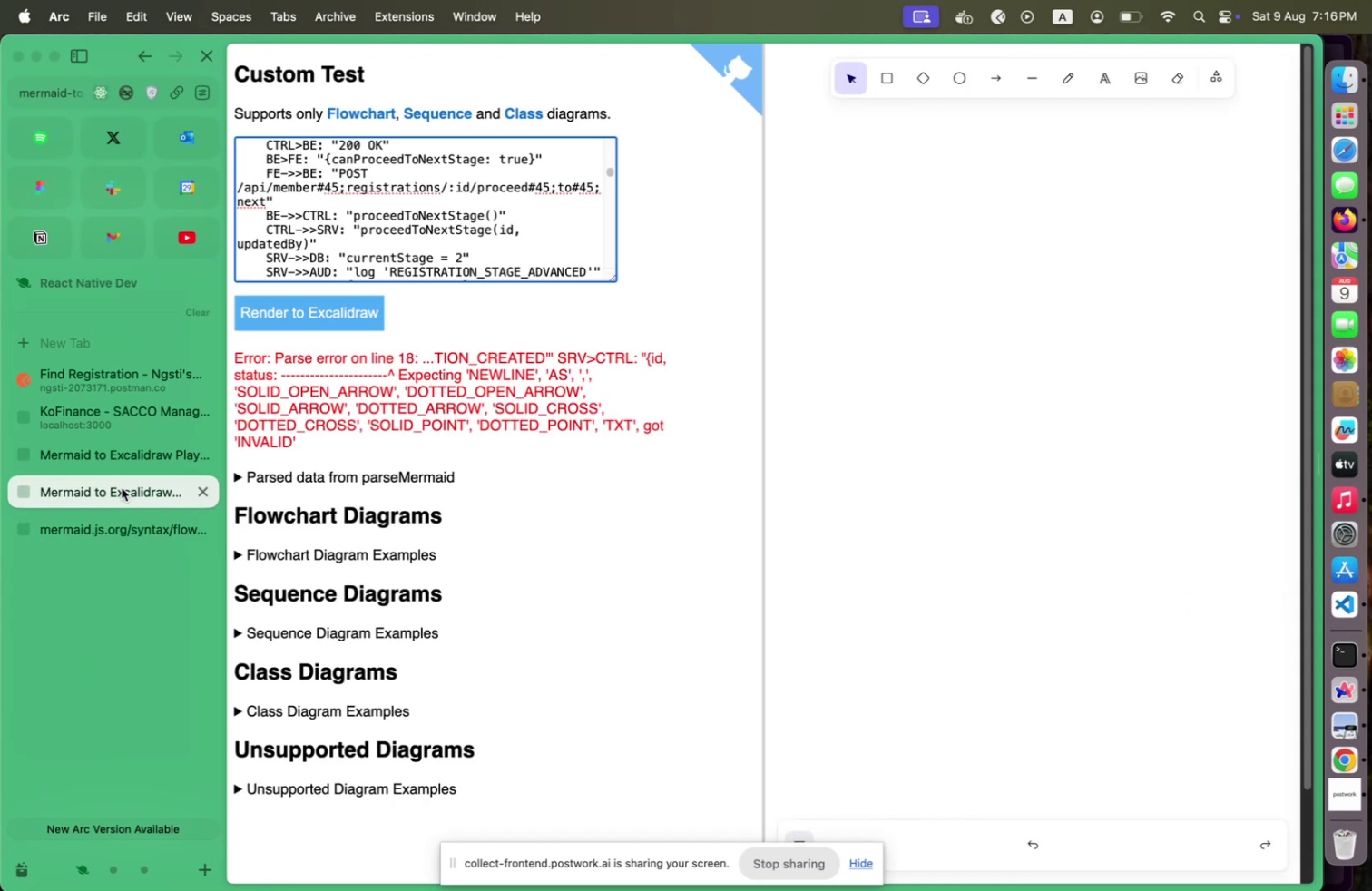 
left_click([122, 487])
 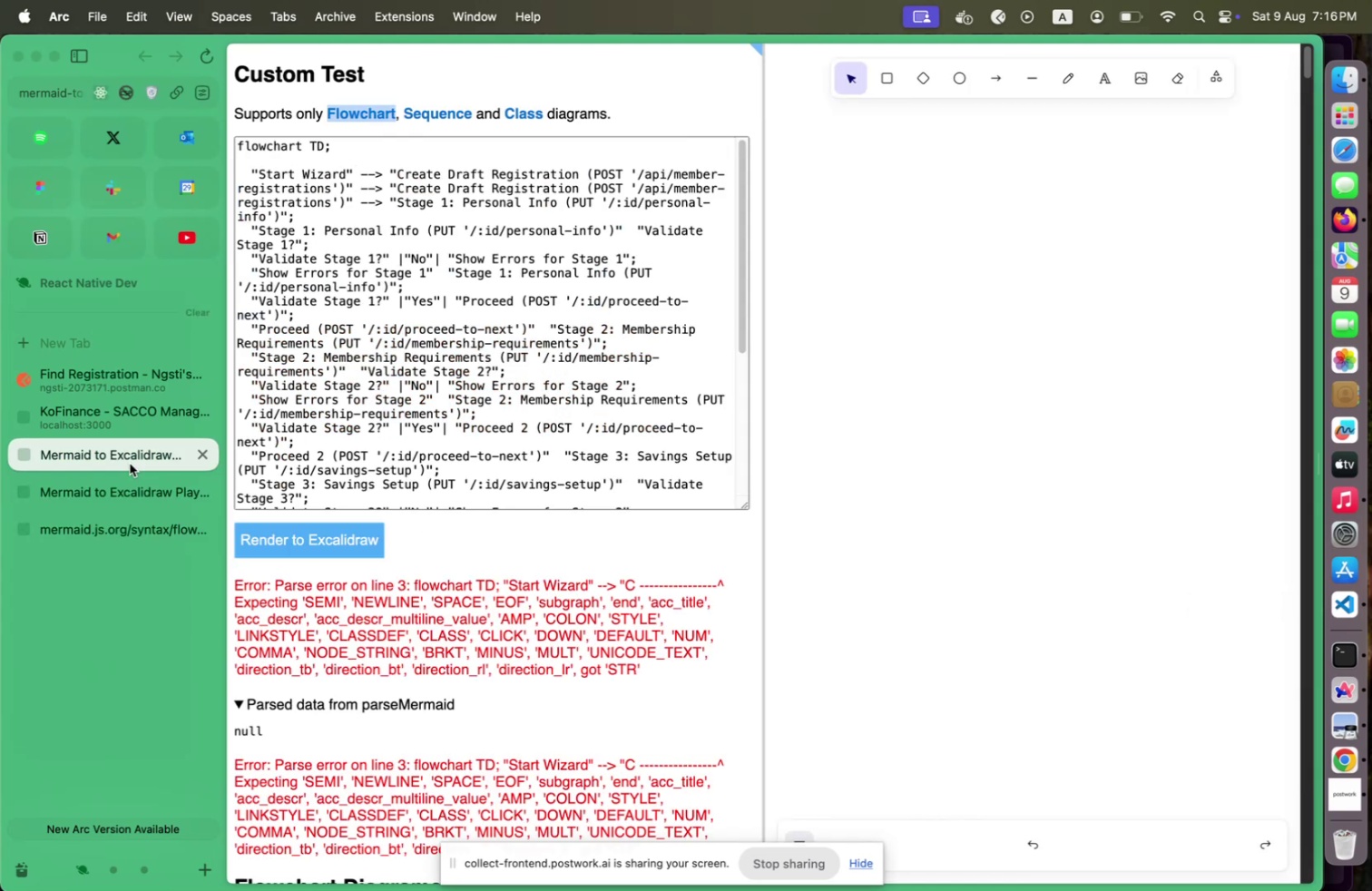 
left_click([130, 463])
 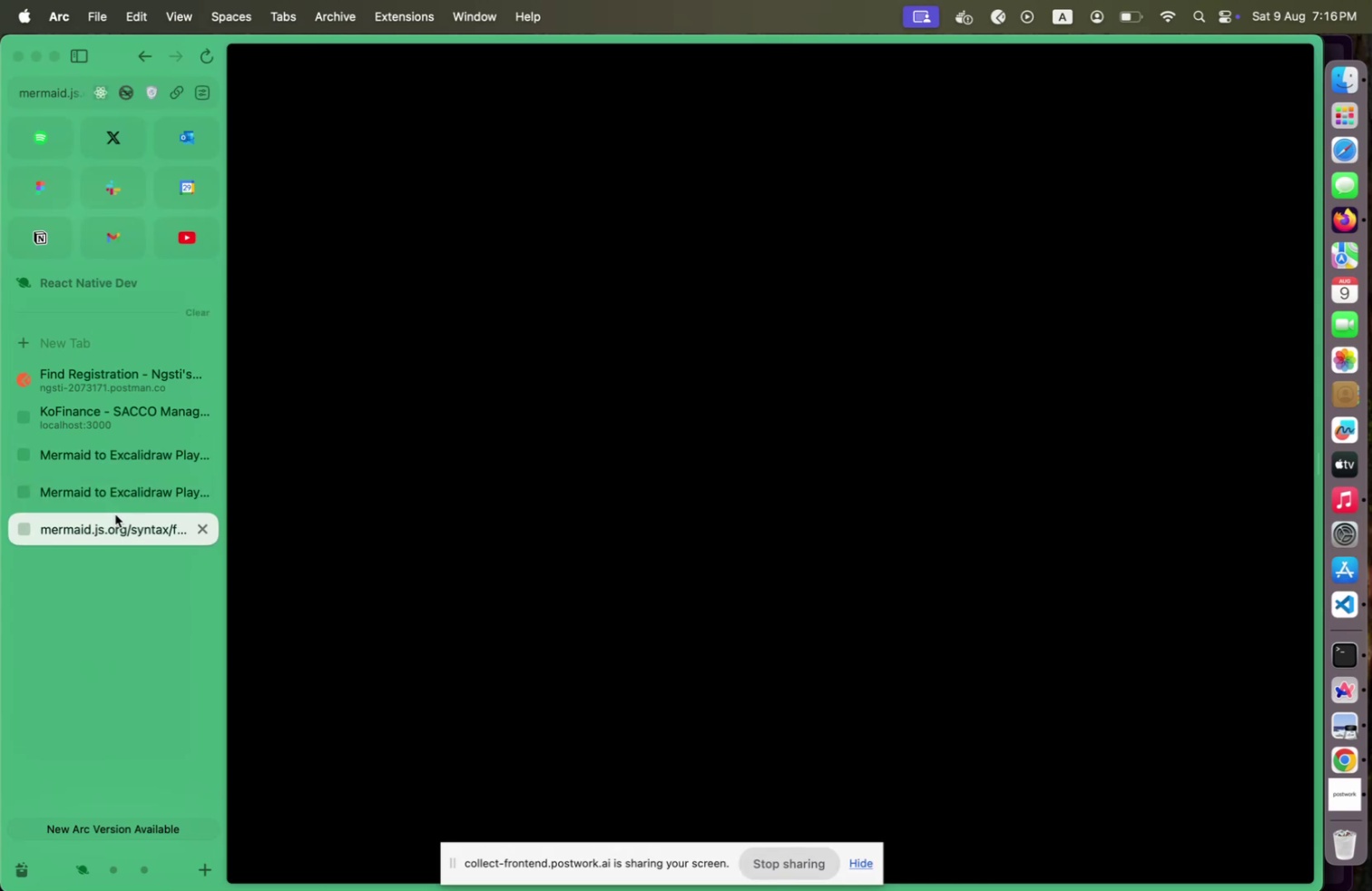 
left_click([115, 514])
 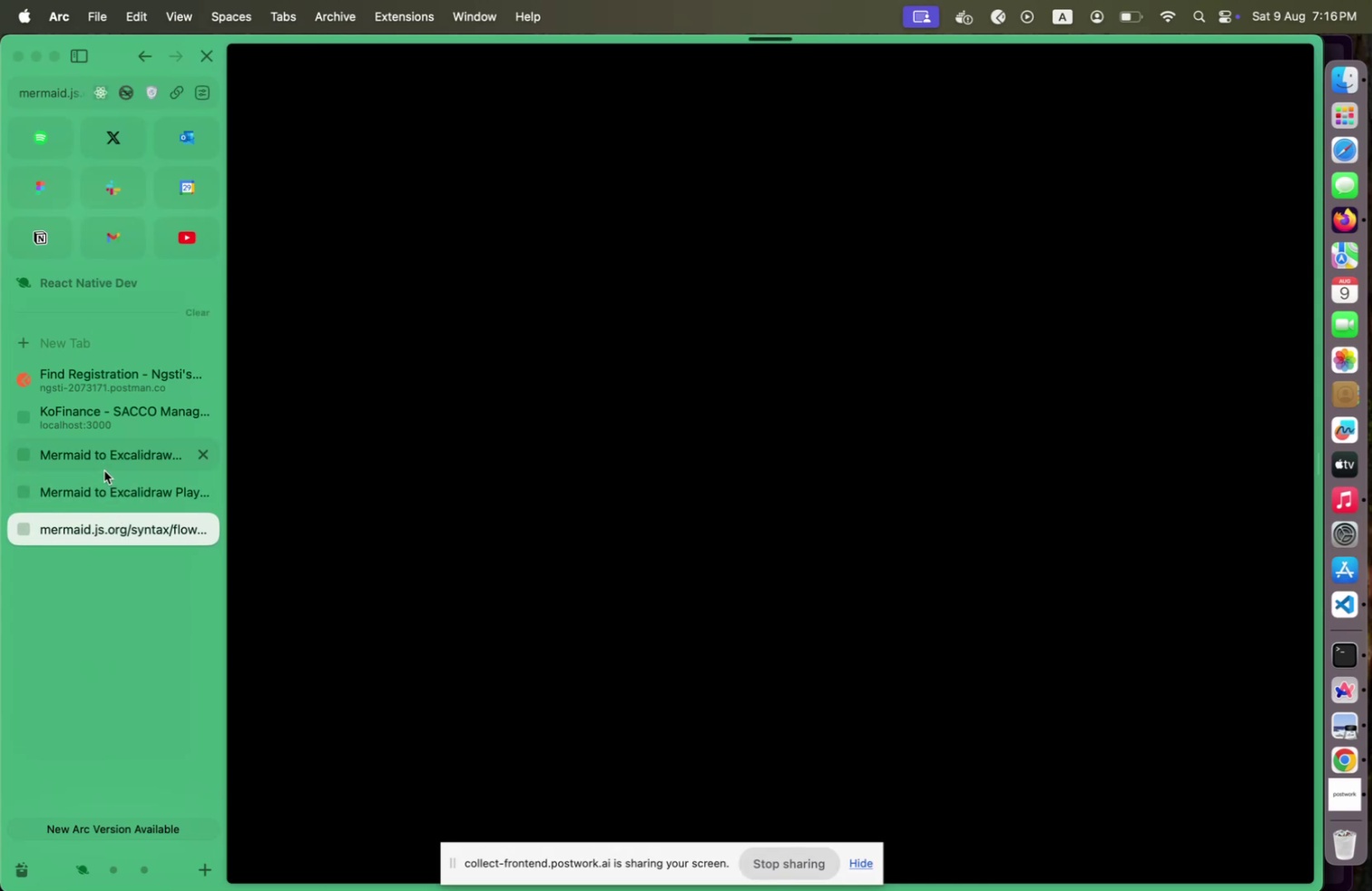 
left_click([104, 469])
 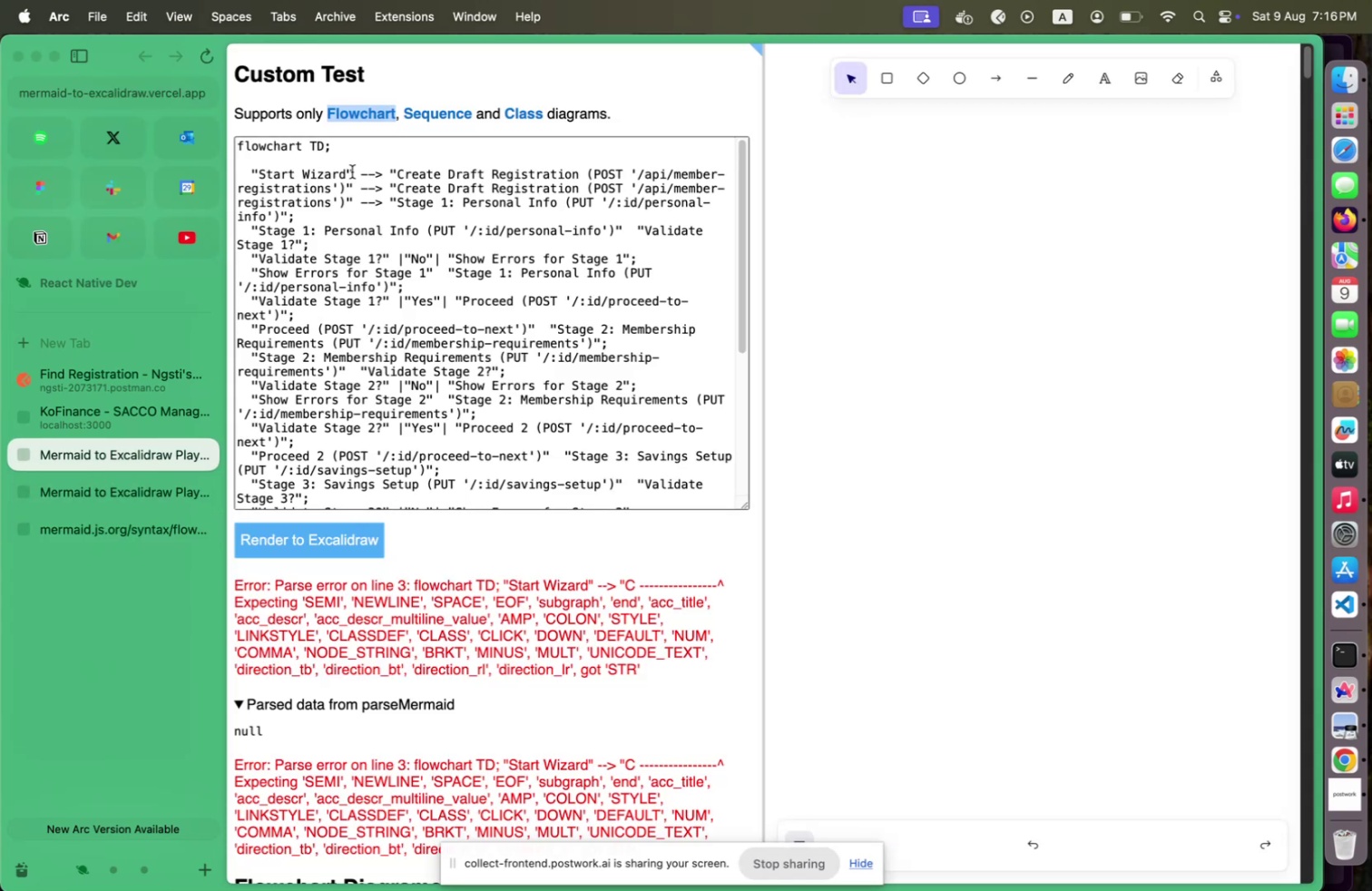 
left_click([352, 171])
 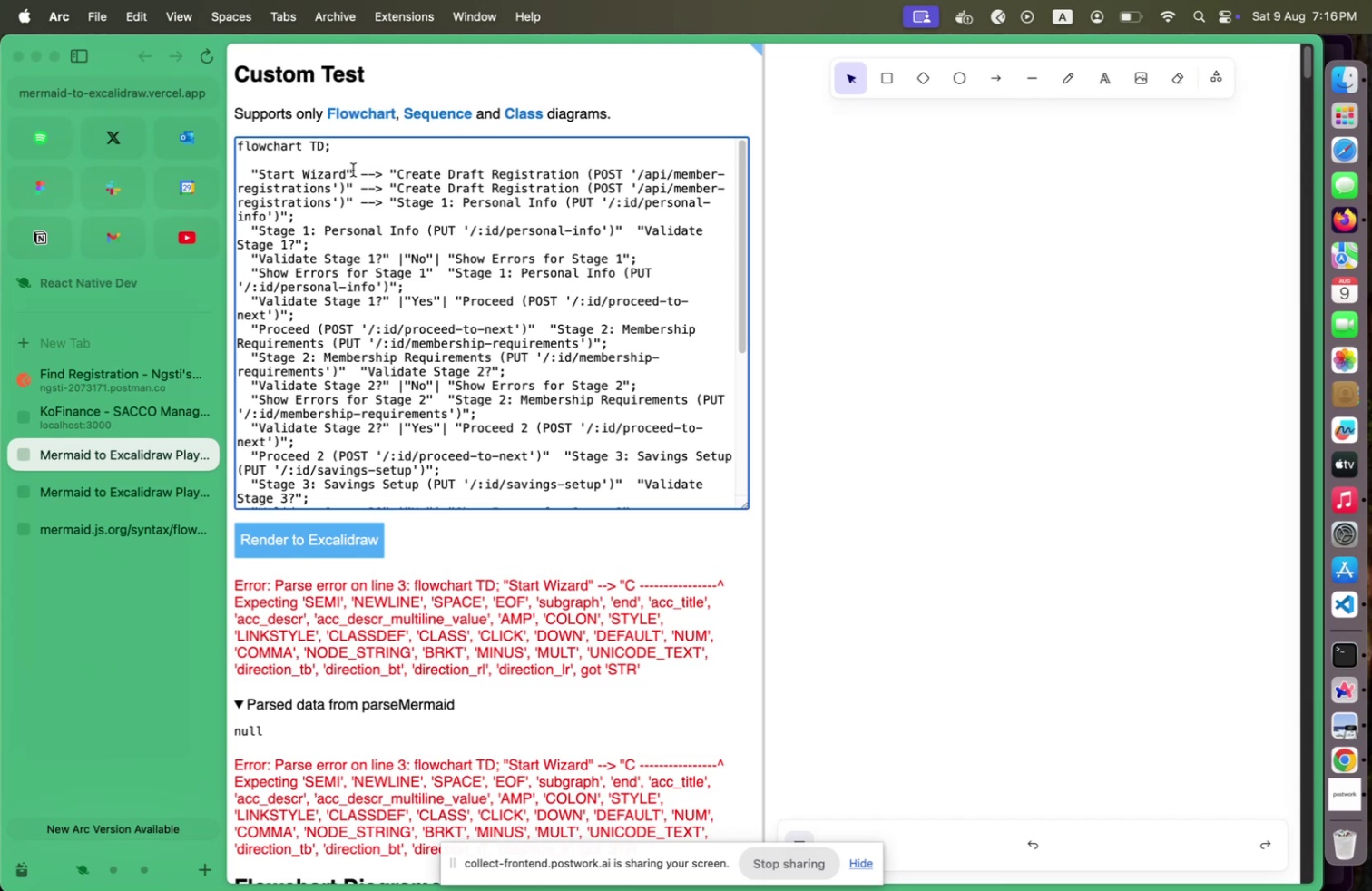 
key(Meta+Shift+CommandLeft)
 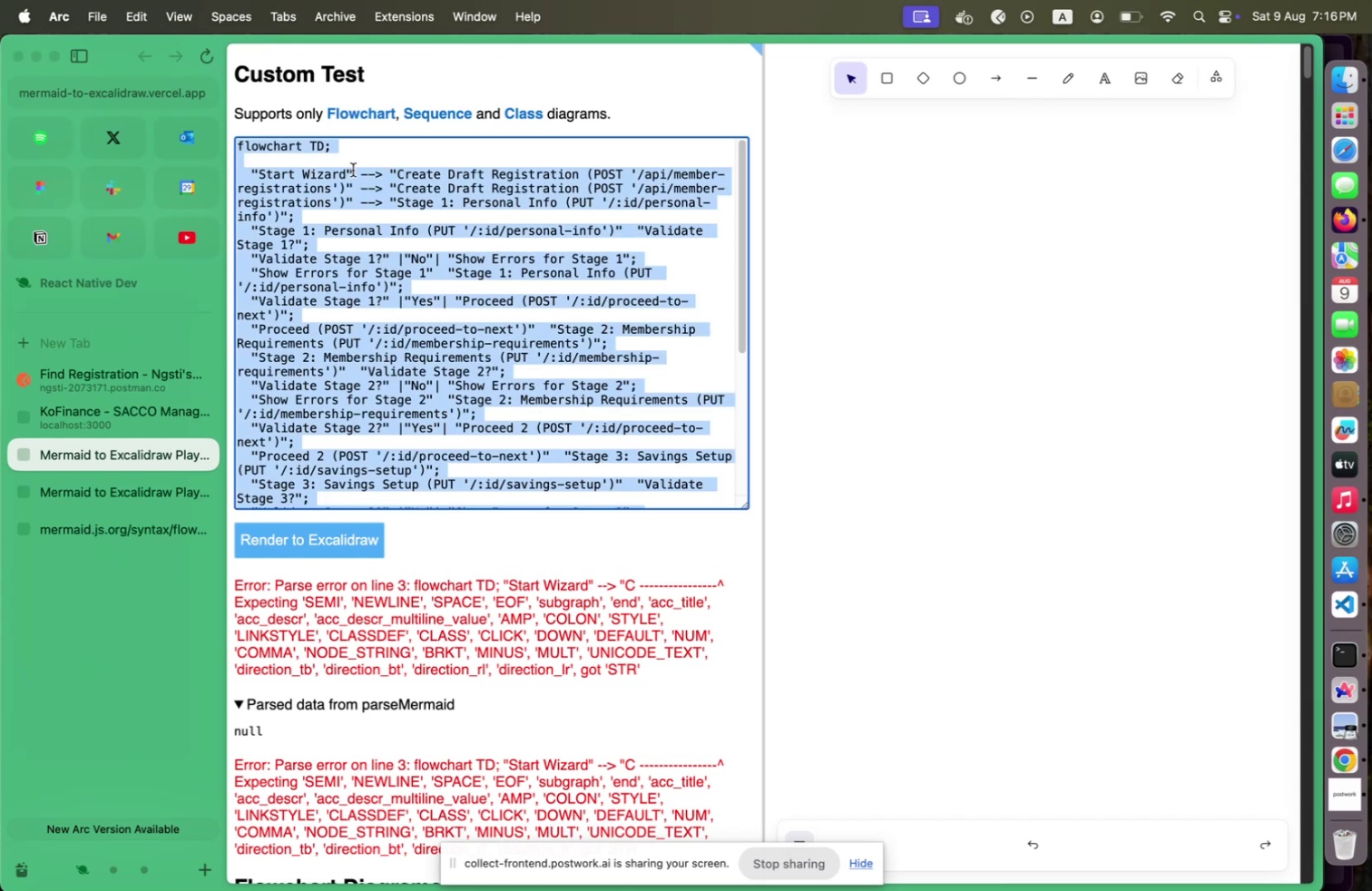 
key(Meta+Shift+A)
 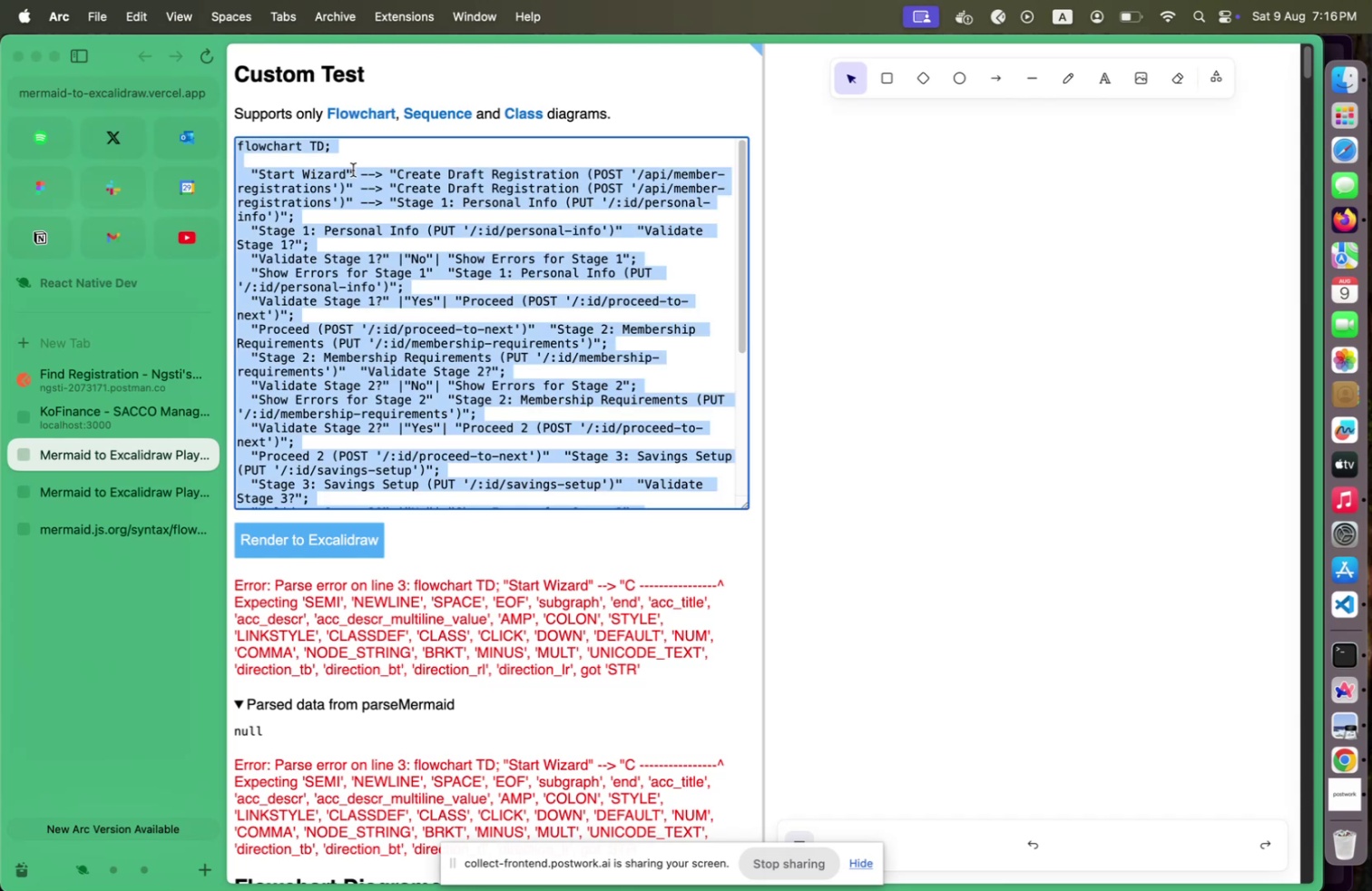 
key(Meta+Shift+C)
 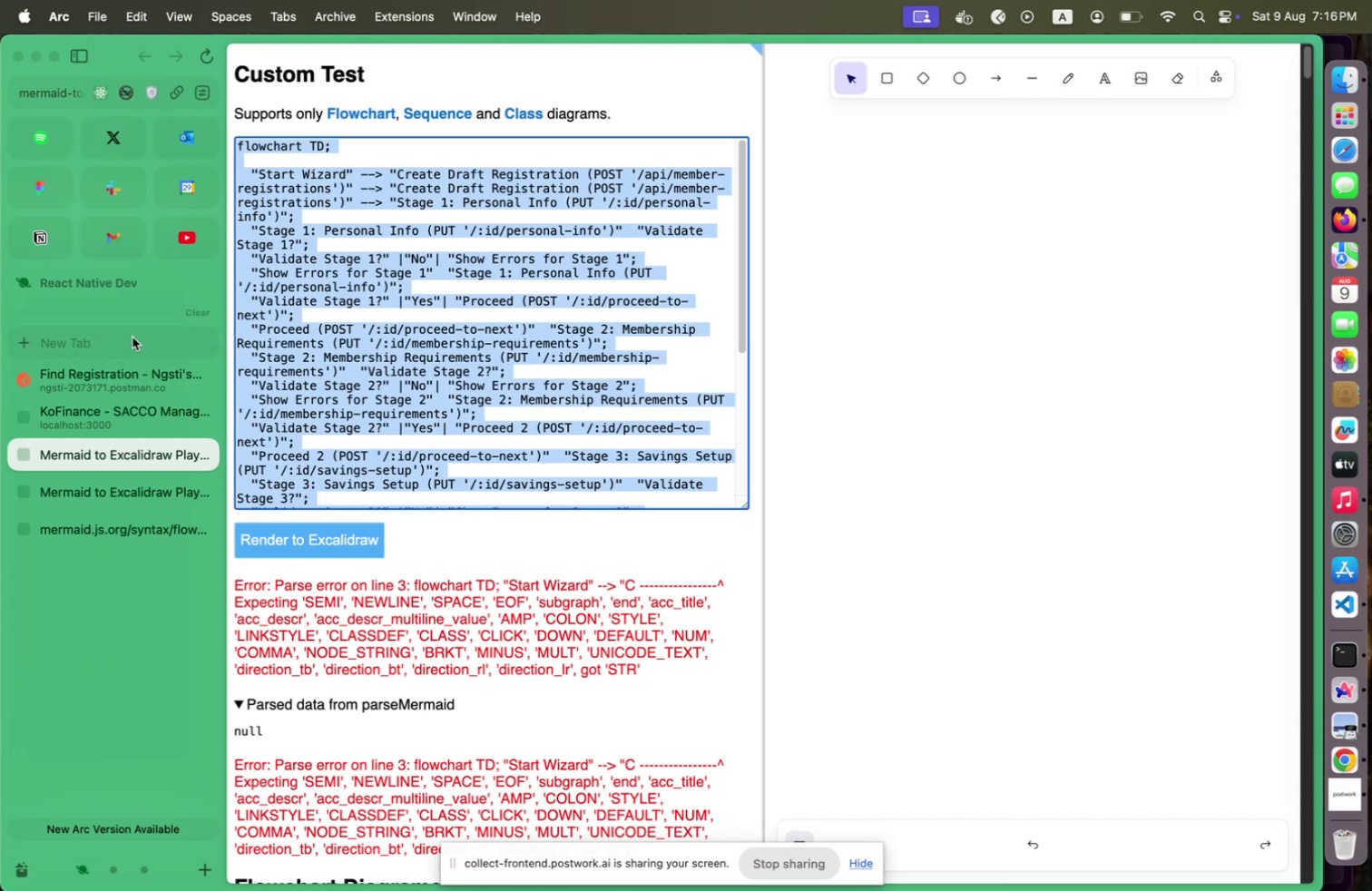 
left_click([132, 337])
 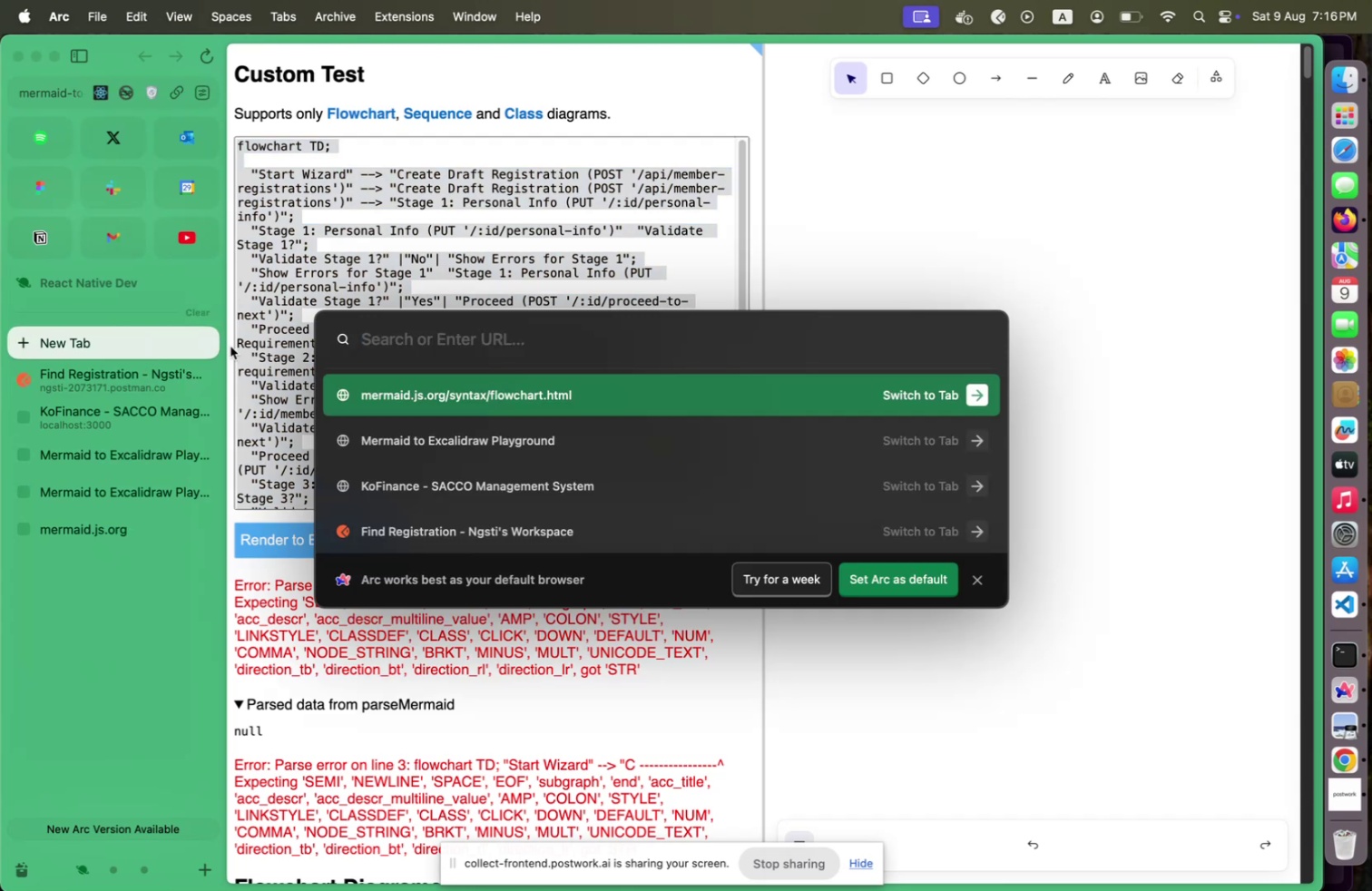 
left_click([1355, 609])
 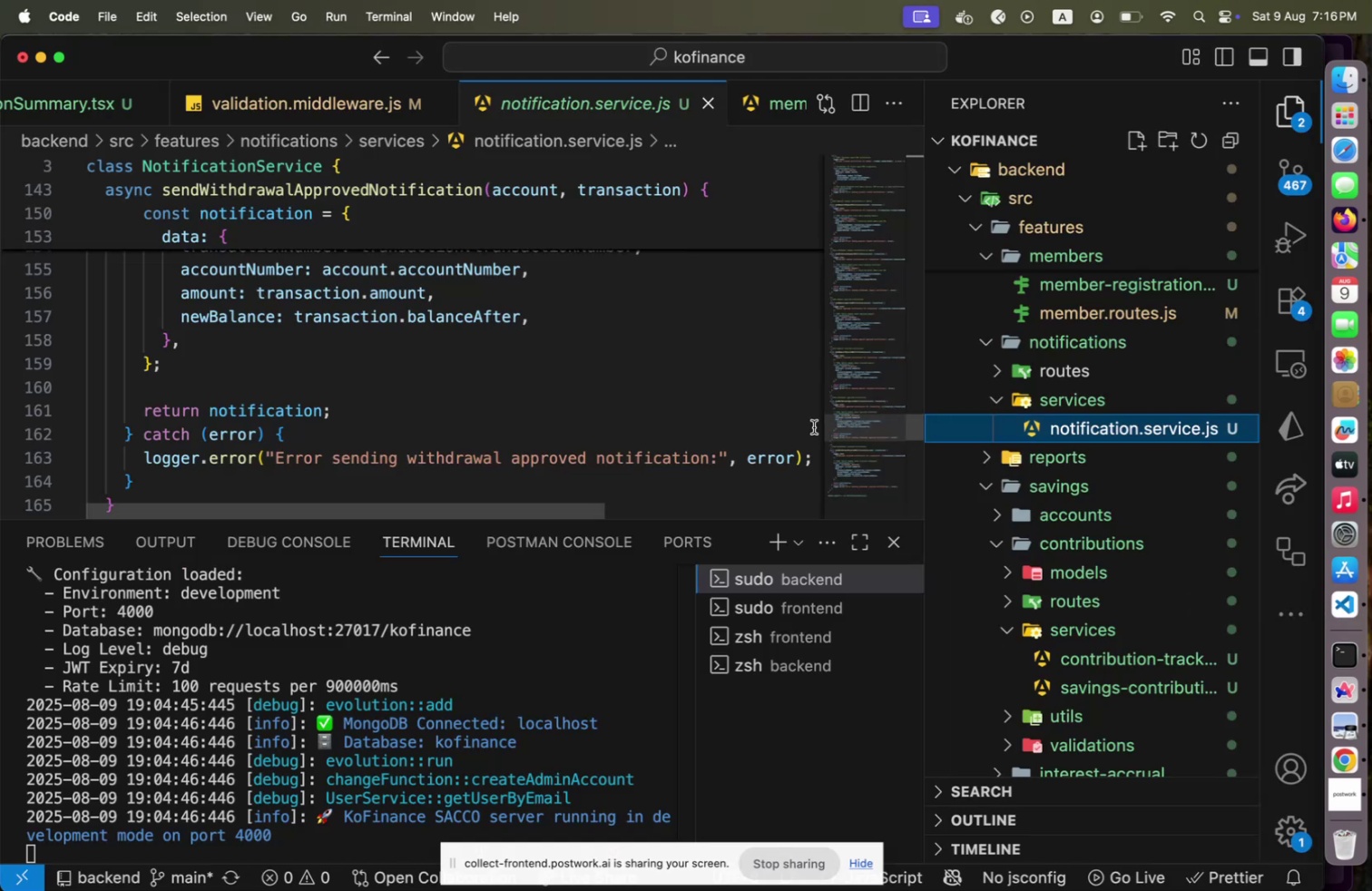 
key(Meta+Shift+CommandLeft)
 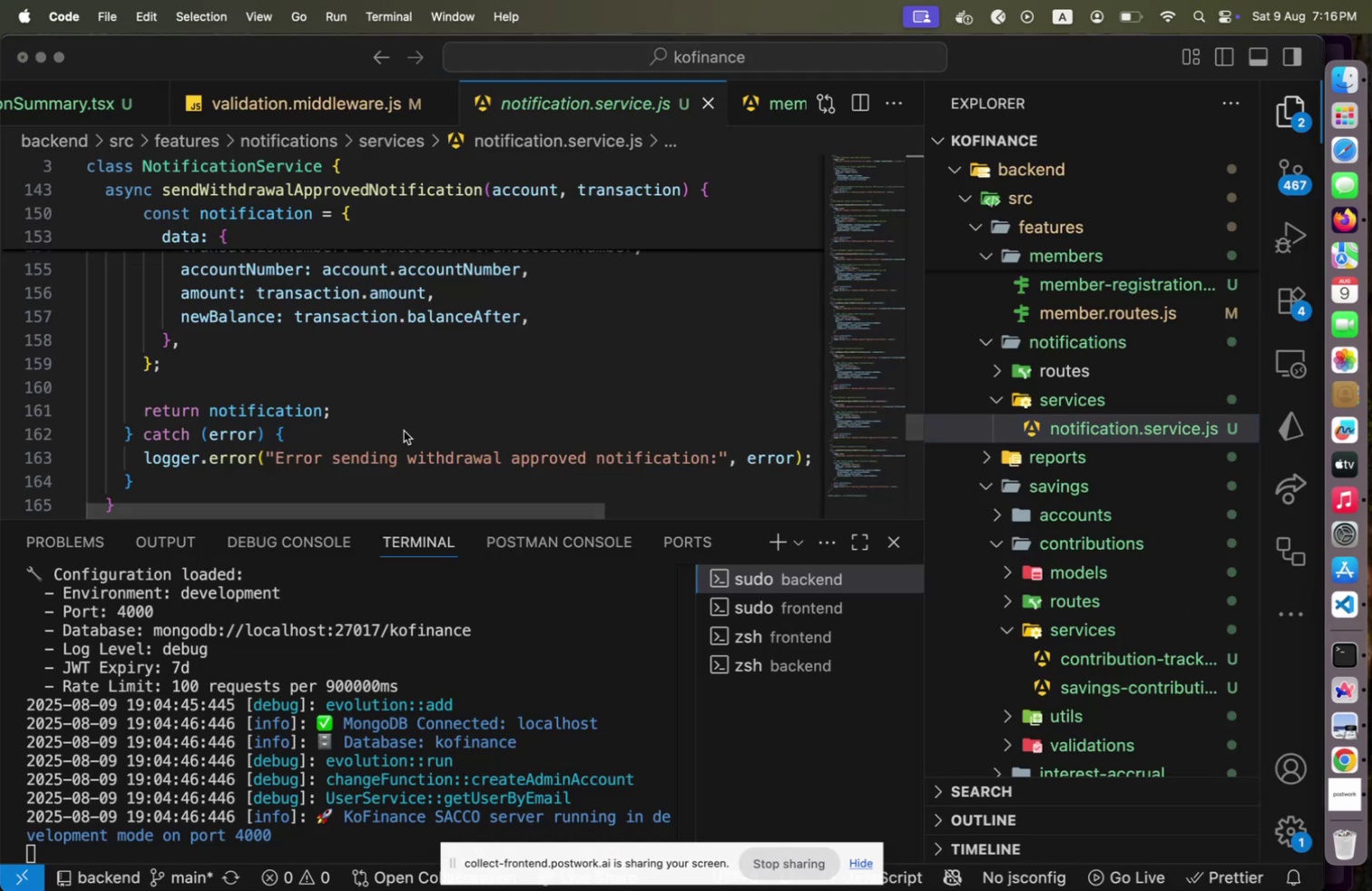 
key(Meta+Shift+Tab)
 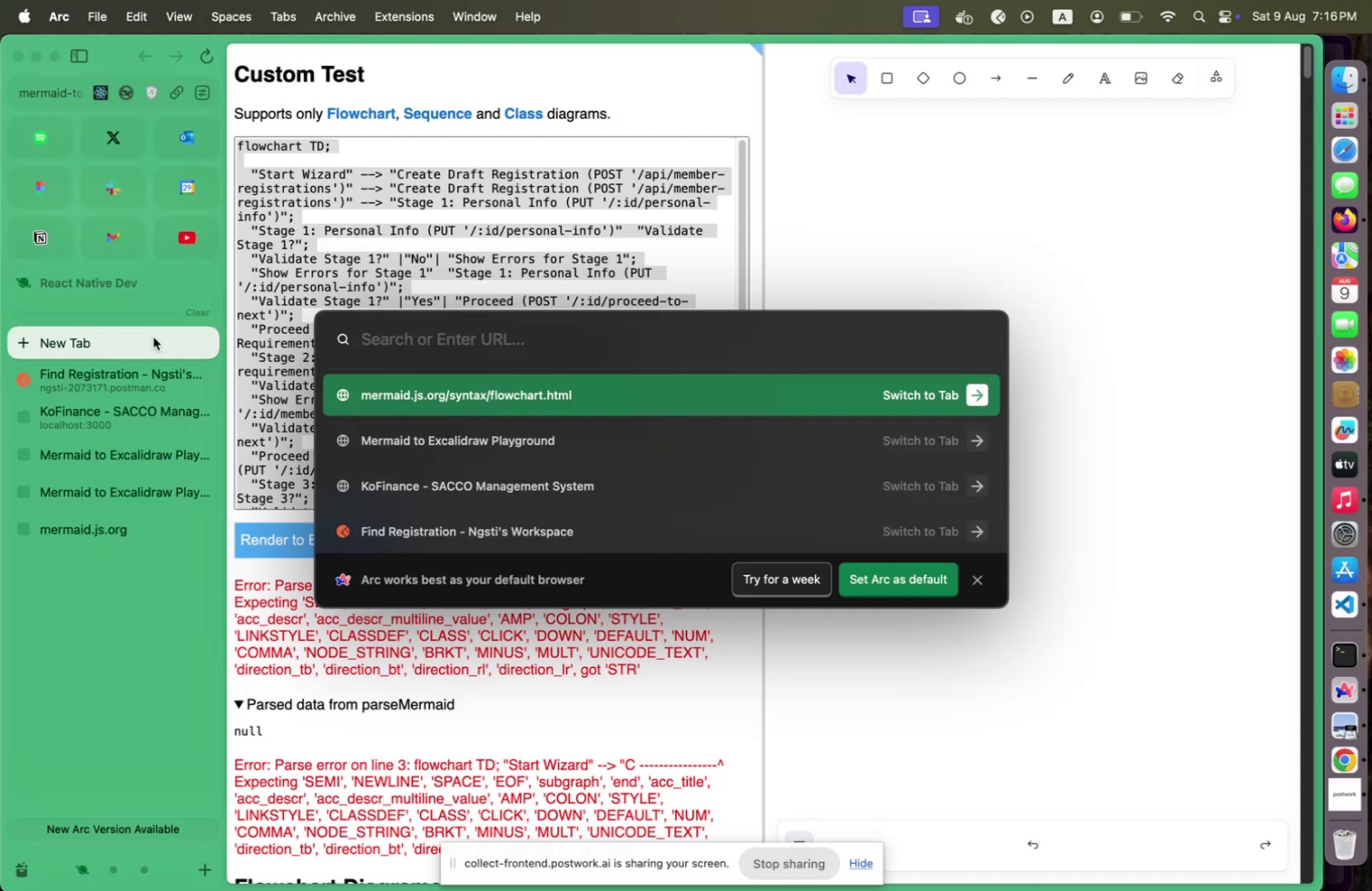 
type(CHA)
 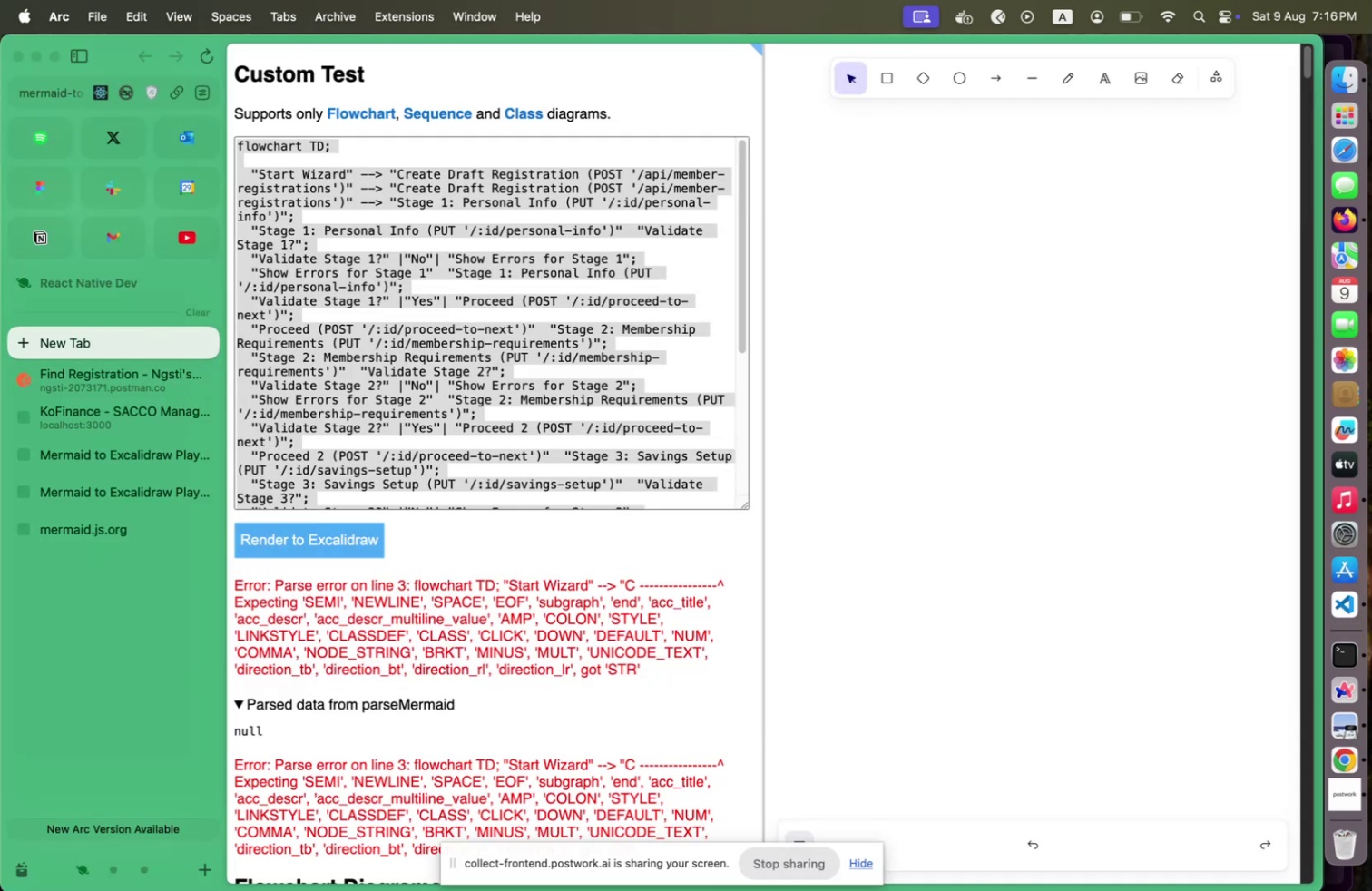 
key(Shift+Enter)
 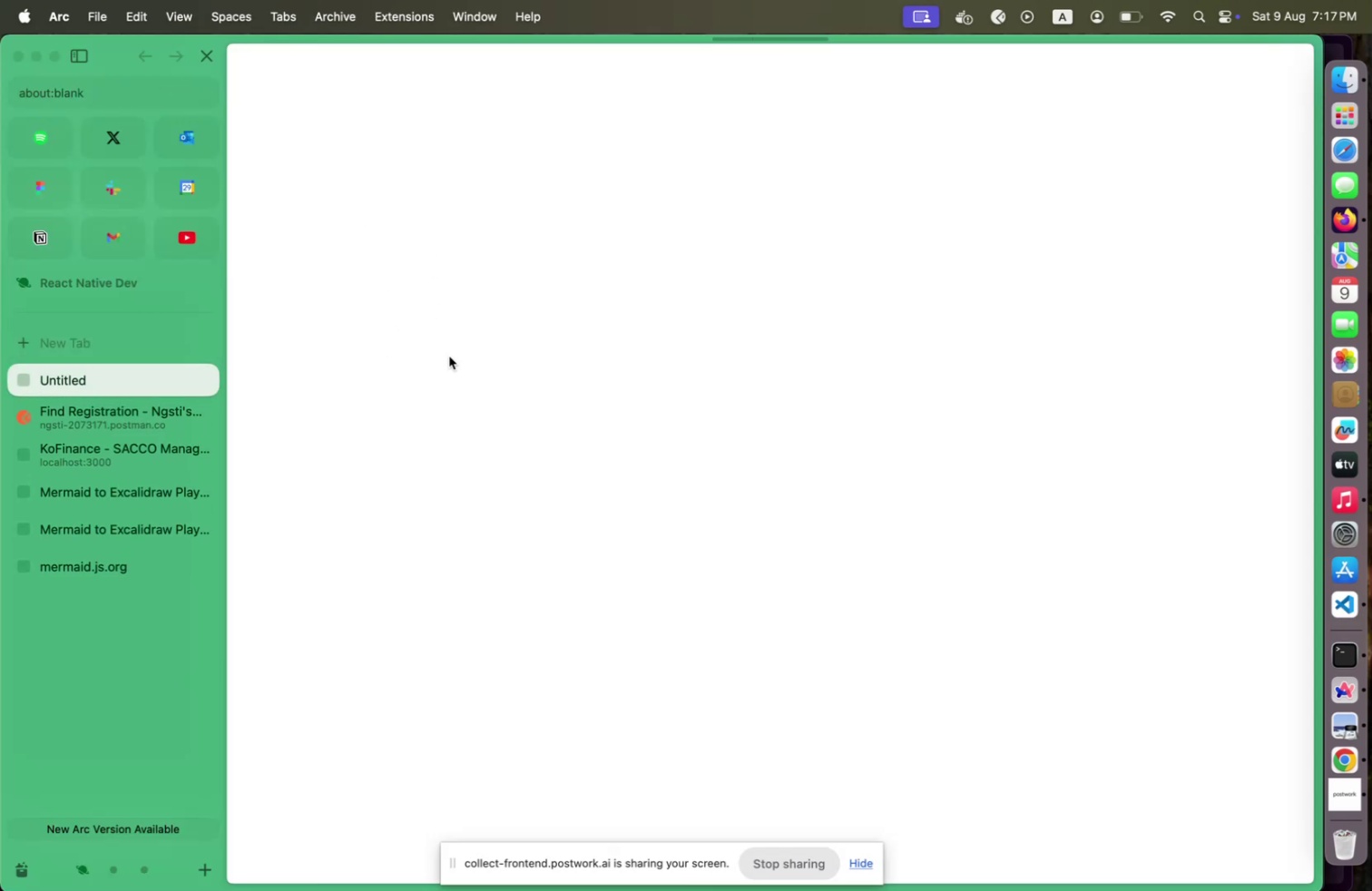 
wait(7.14)
 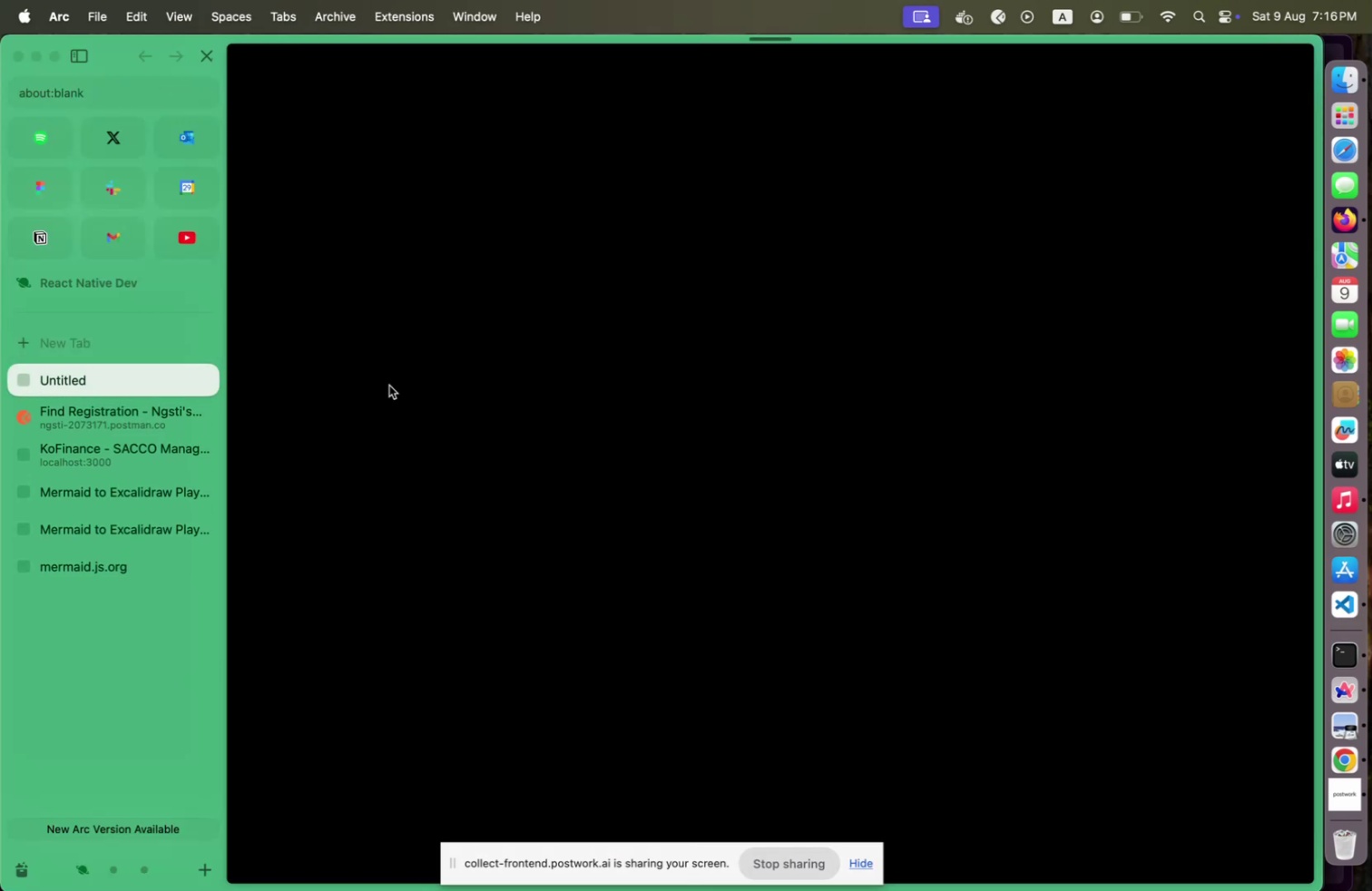 
left_click([126, 458])
 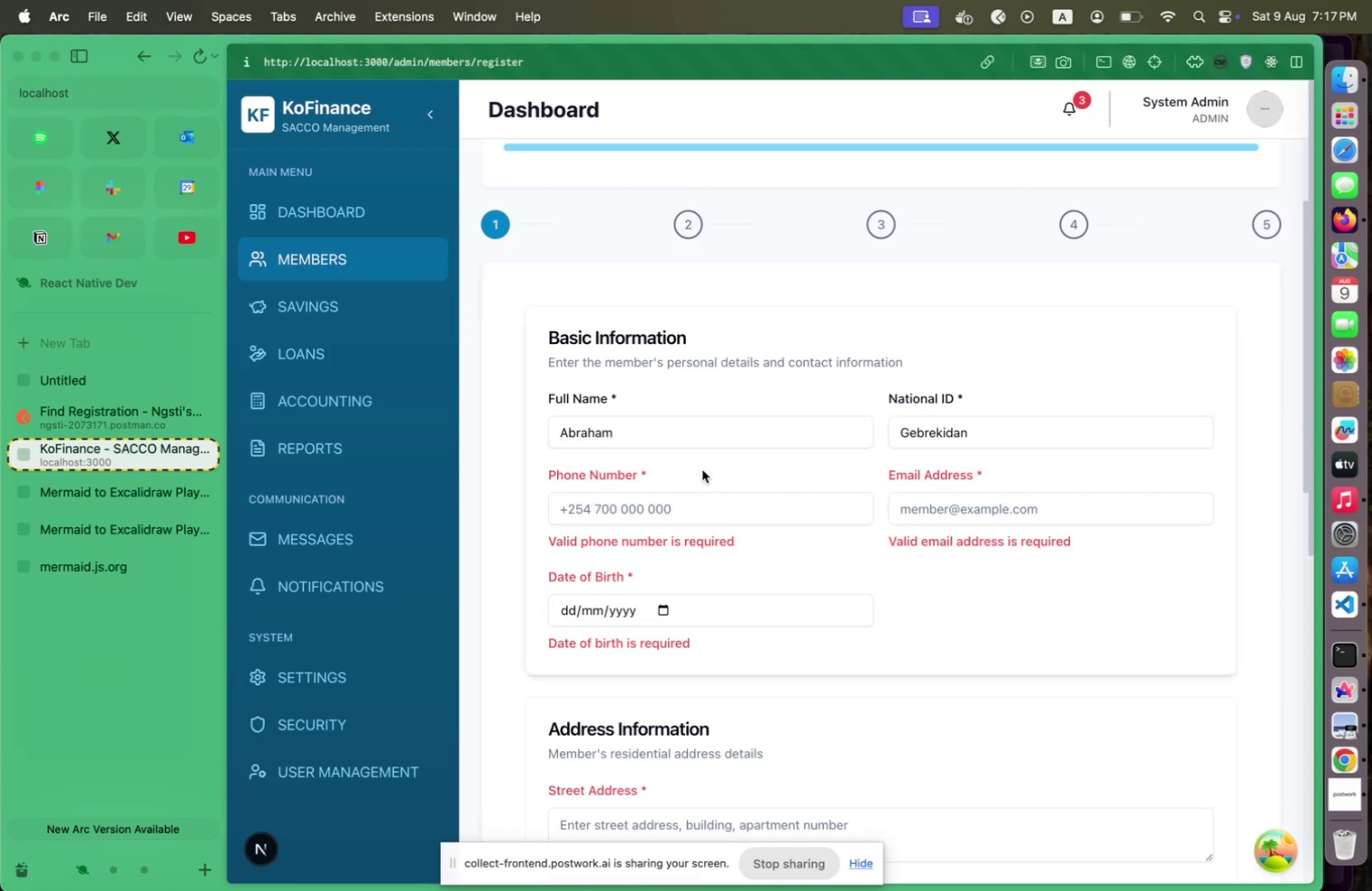 
scroll: coordinate [707, 465], scroll_direction: up, amount: 17.0
 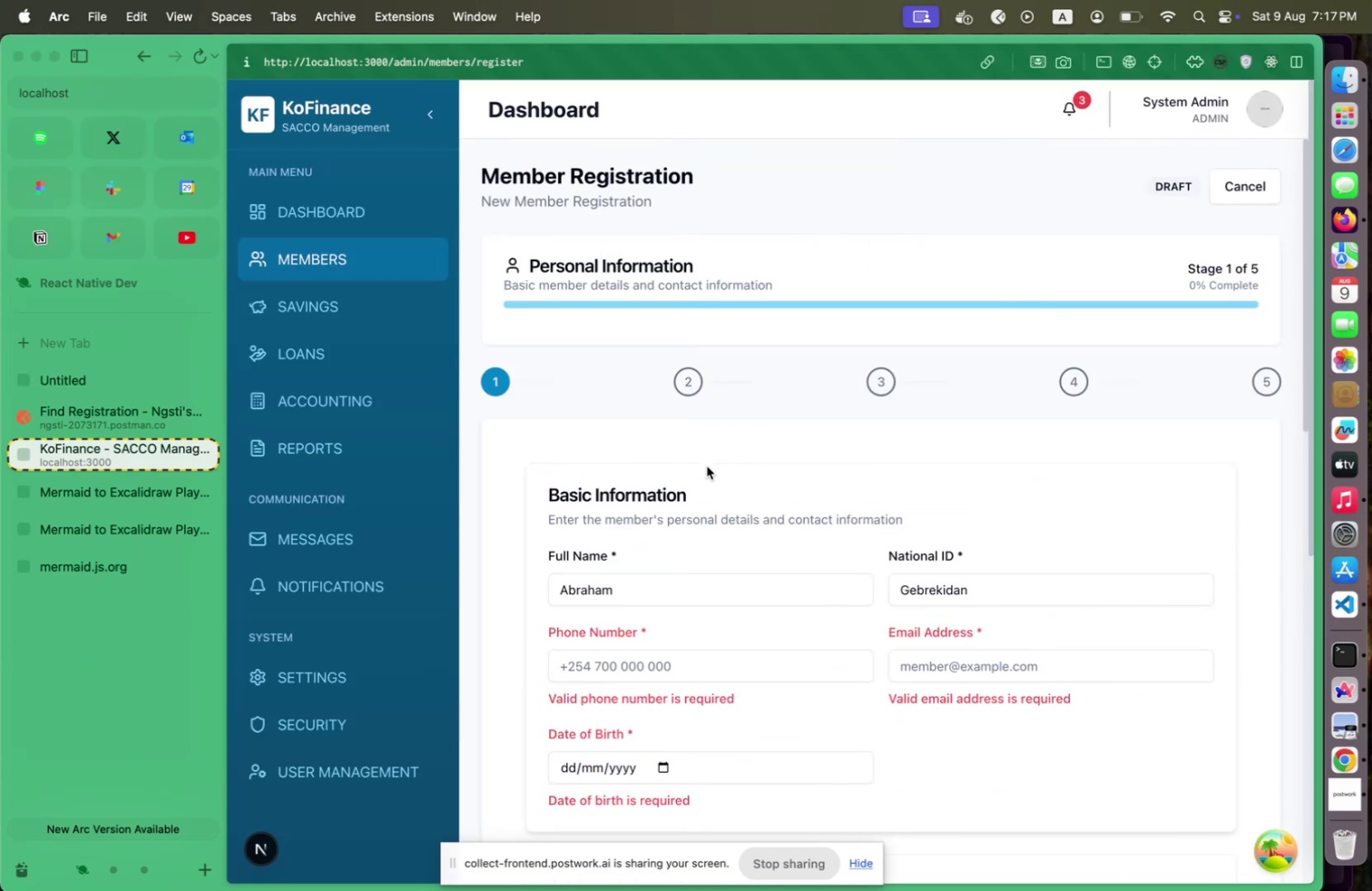 
left_click([1350, 618])
 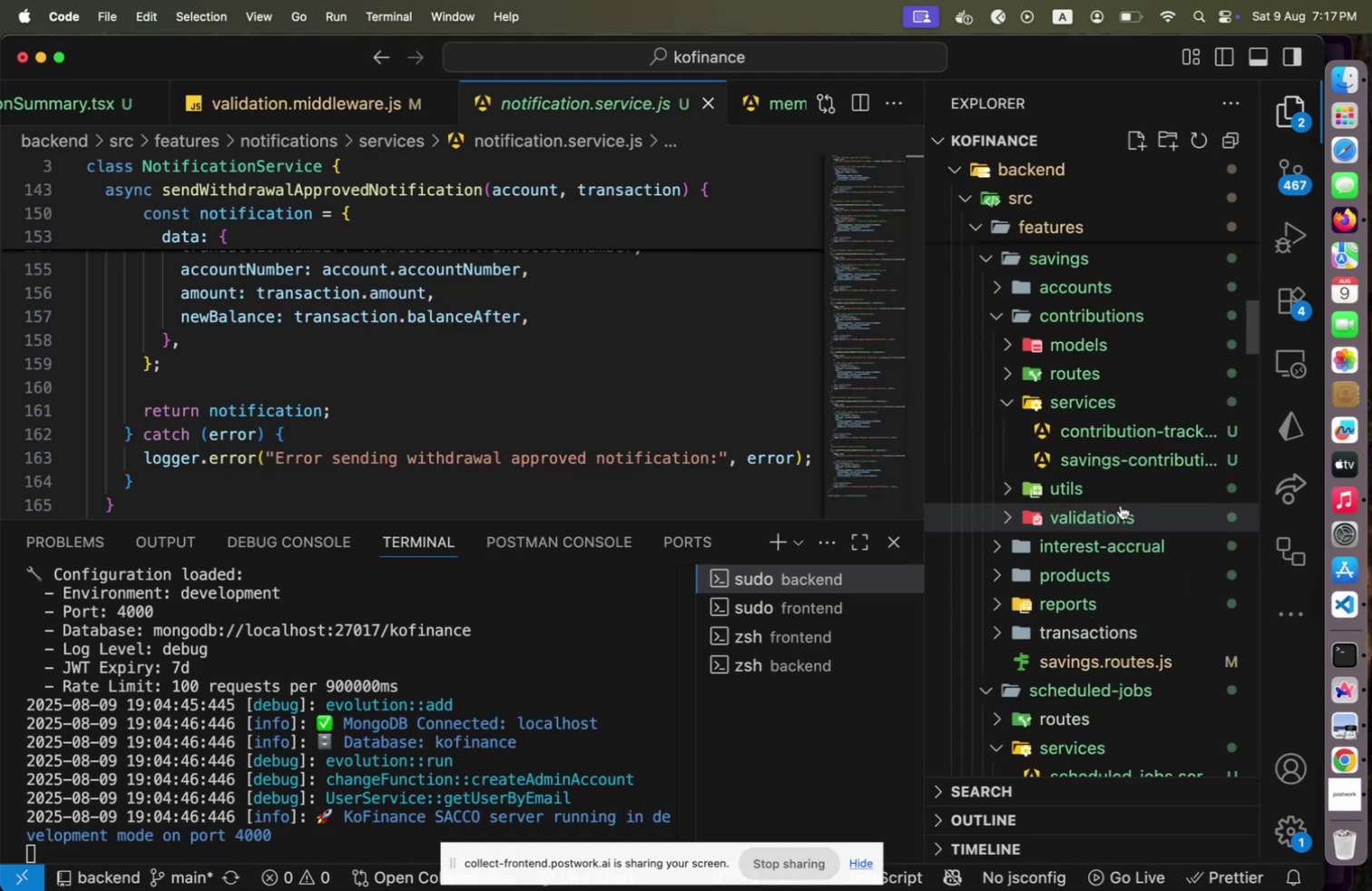 
scroll: coordinate [1112, 507], scroll_direction: down, amount: 68.0
 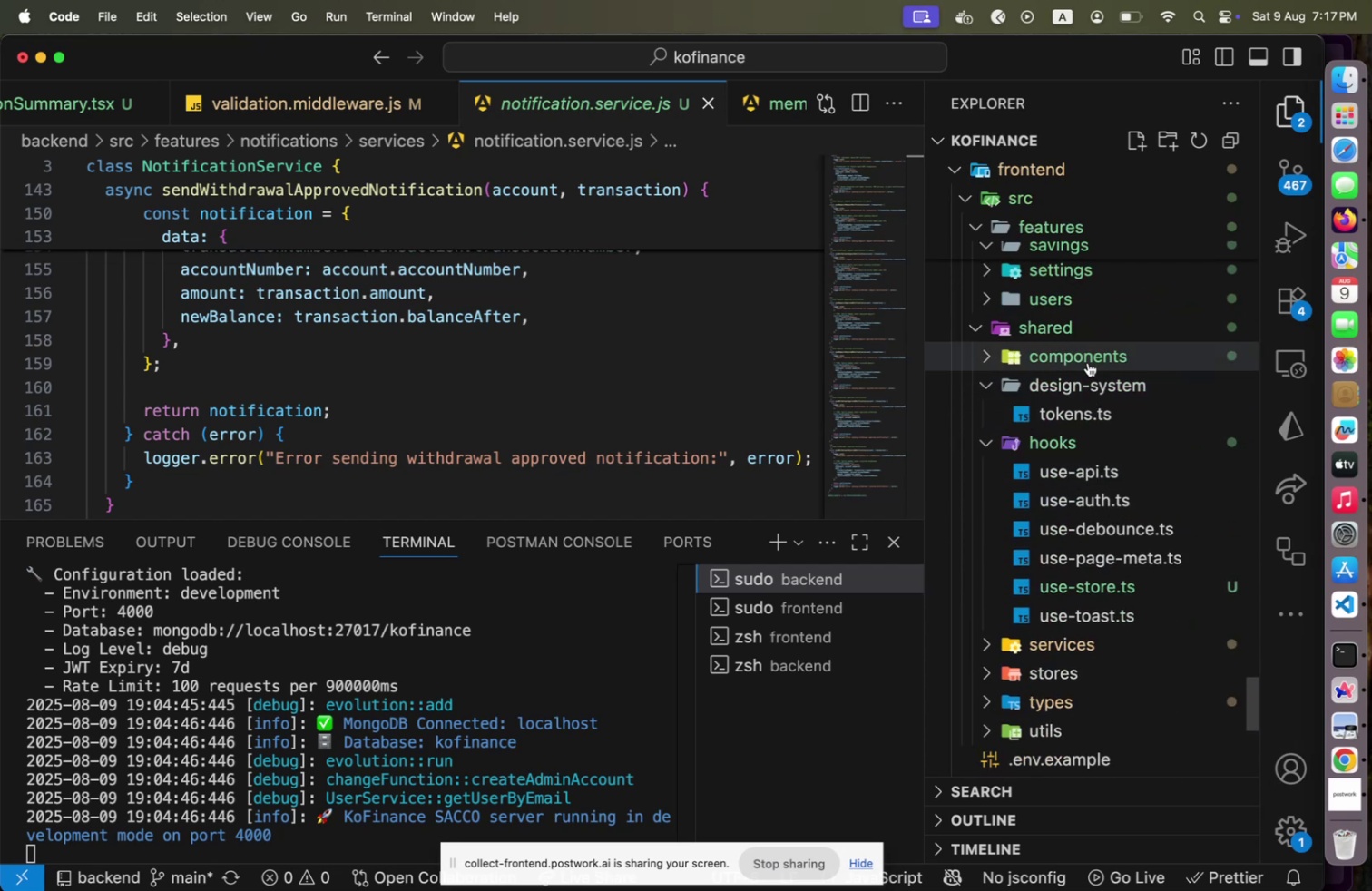 
left_click([1088, 362])
 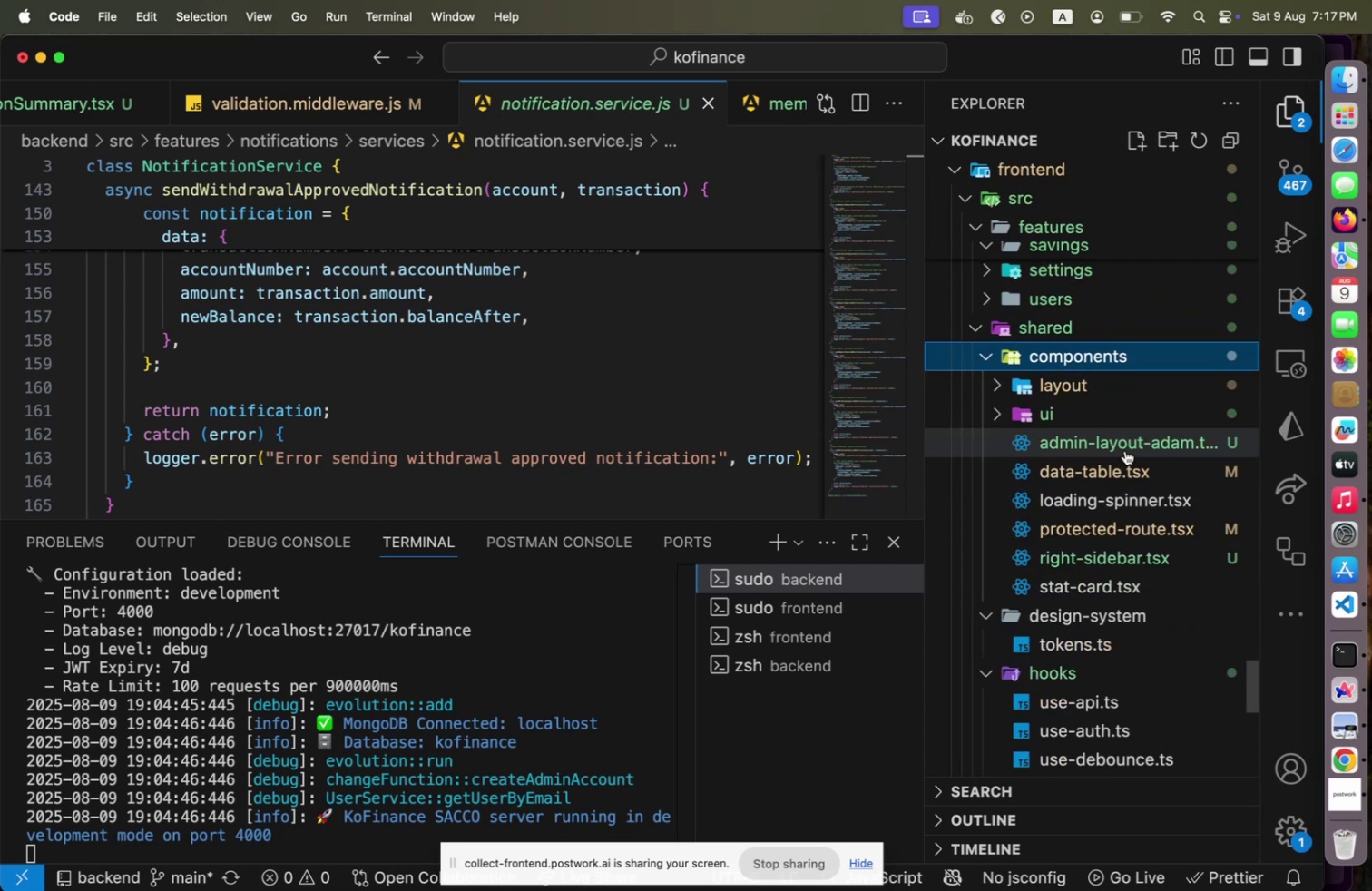 
left_click([1125, 450])
 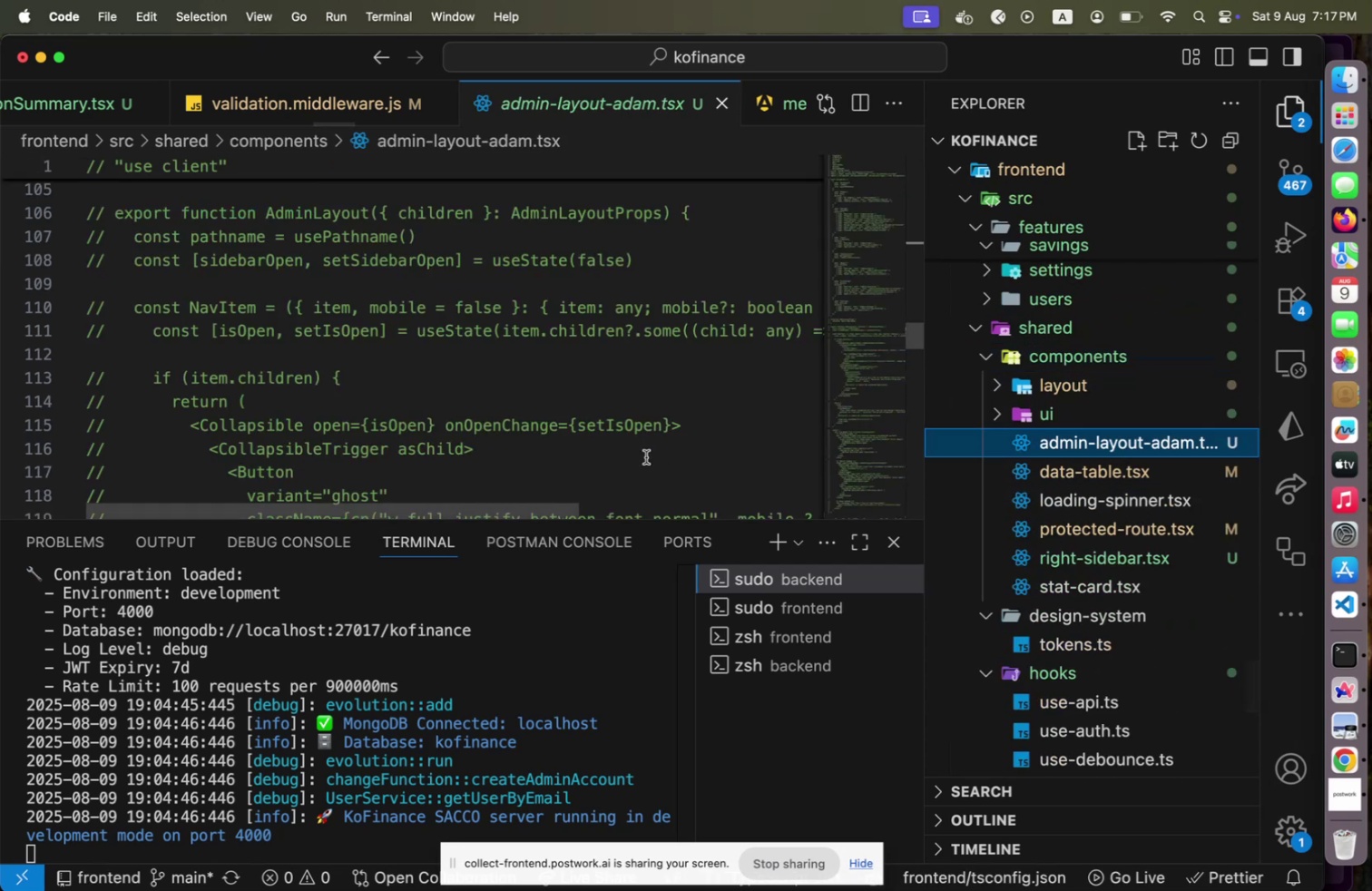 
scroll: coordinate [647, 457], scroll_direction: down, amount: 17.0
 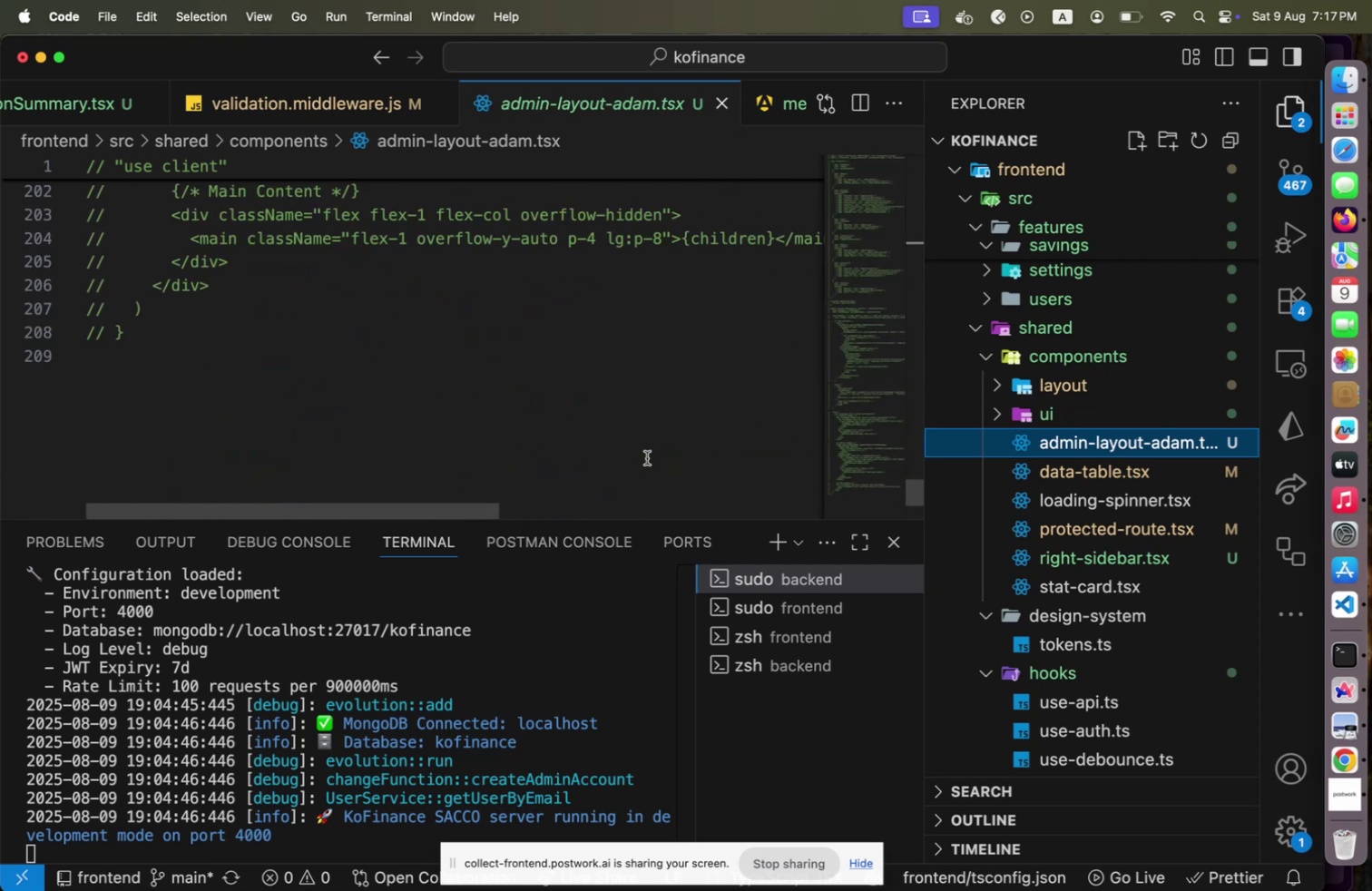 
scroll: coordinate [647, 457], scroll_direction: up, amount: 3.0
 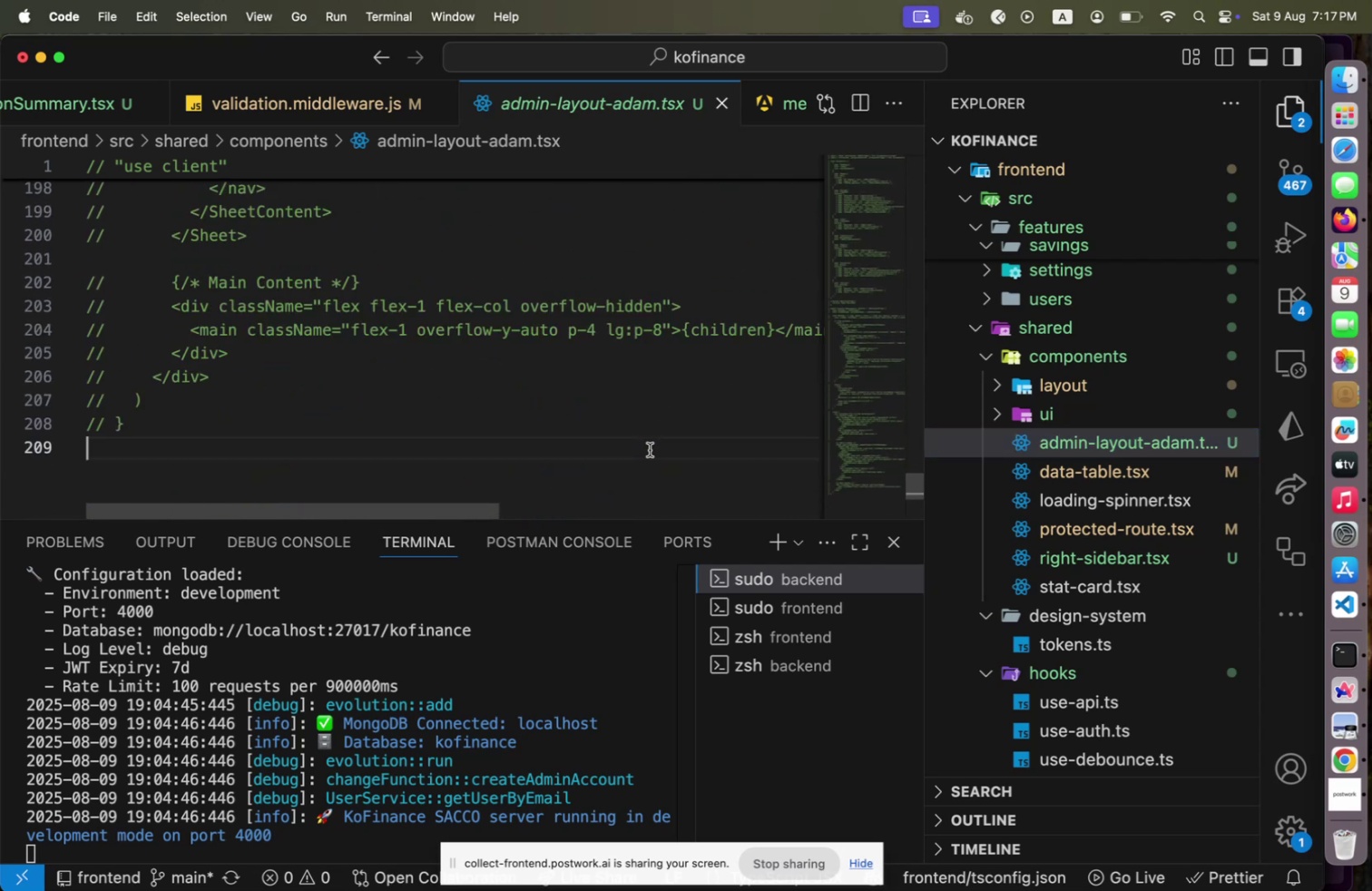 
left_click([650, 449])
 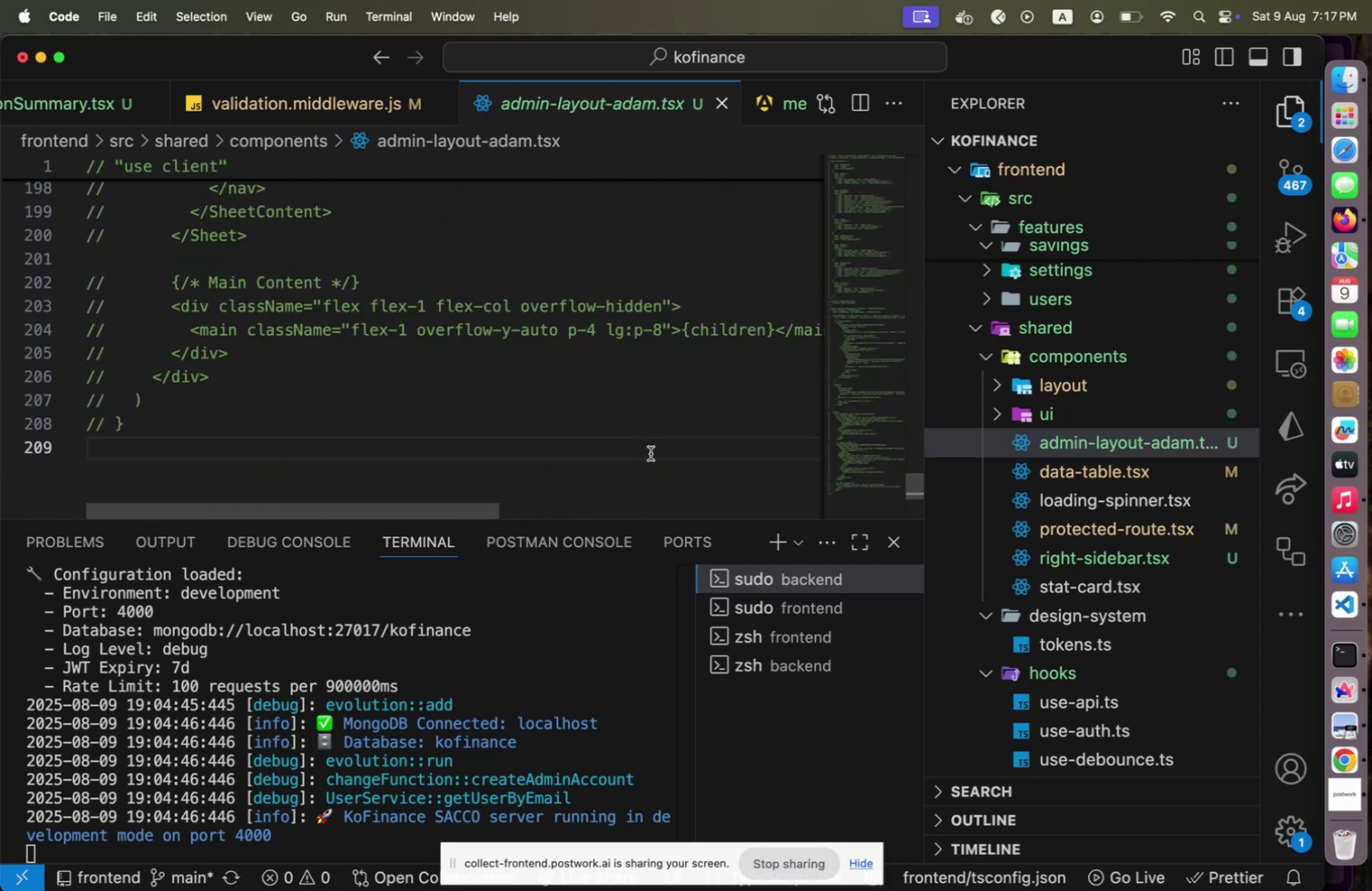 
key(Meta+Shift+CommandLeft)
 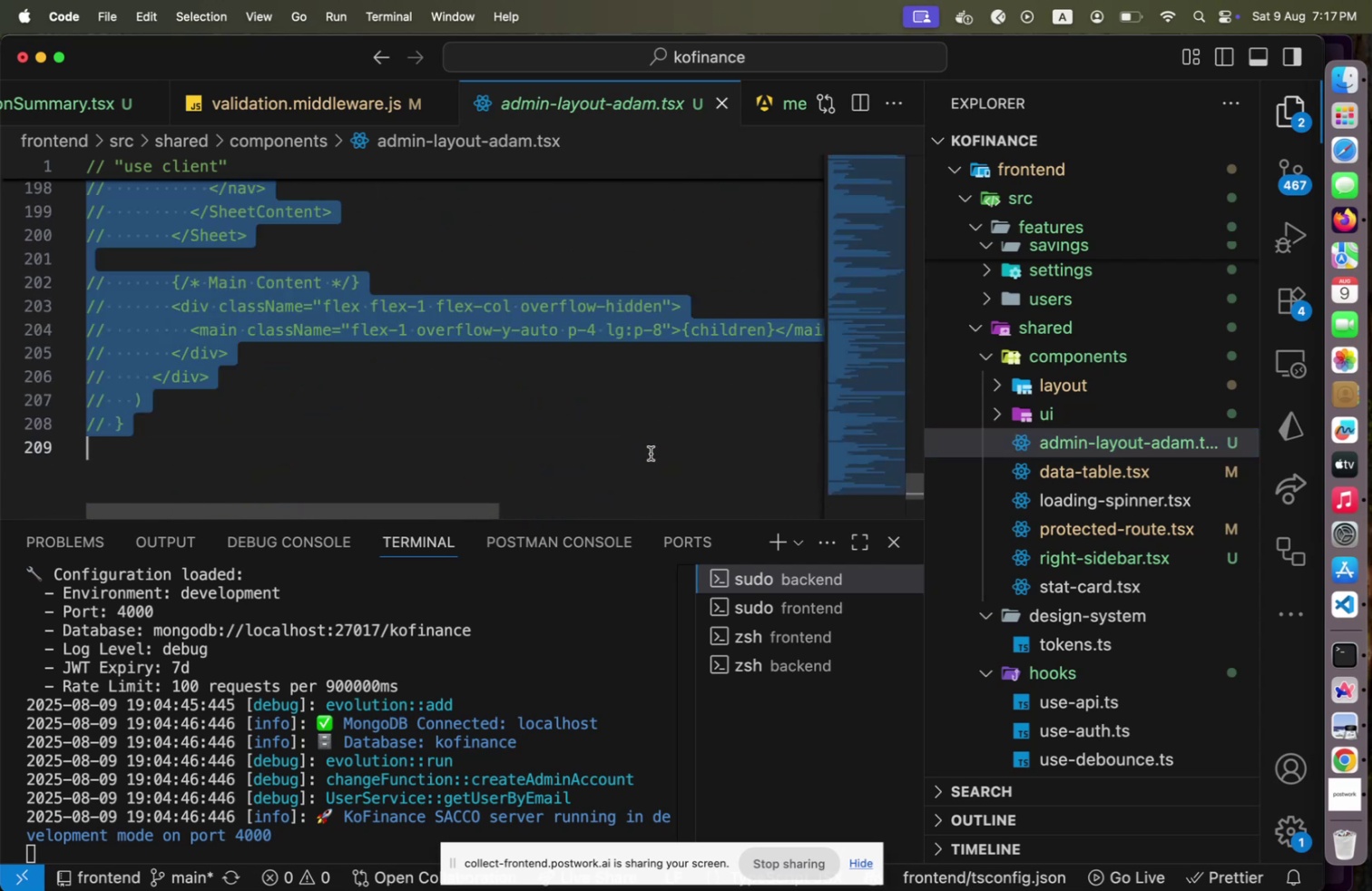 
key(Meta+Shift+A)
 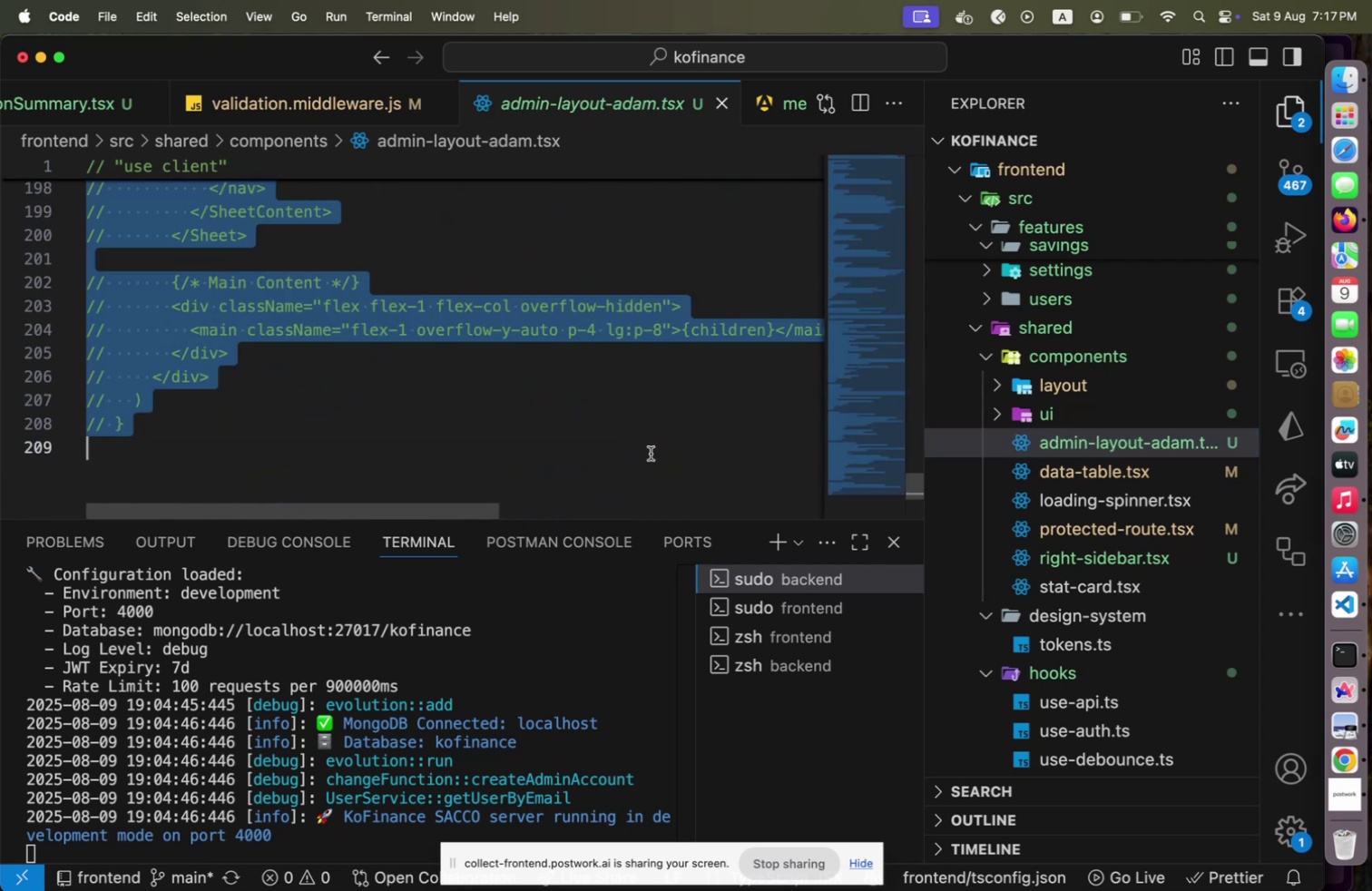 
key(Meta+Shift+CommandLeft)
 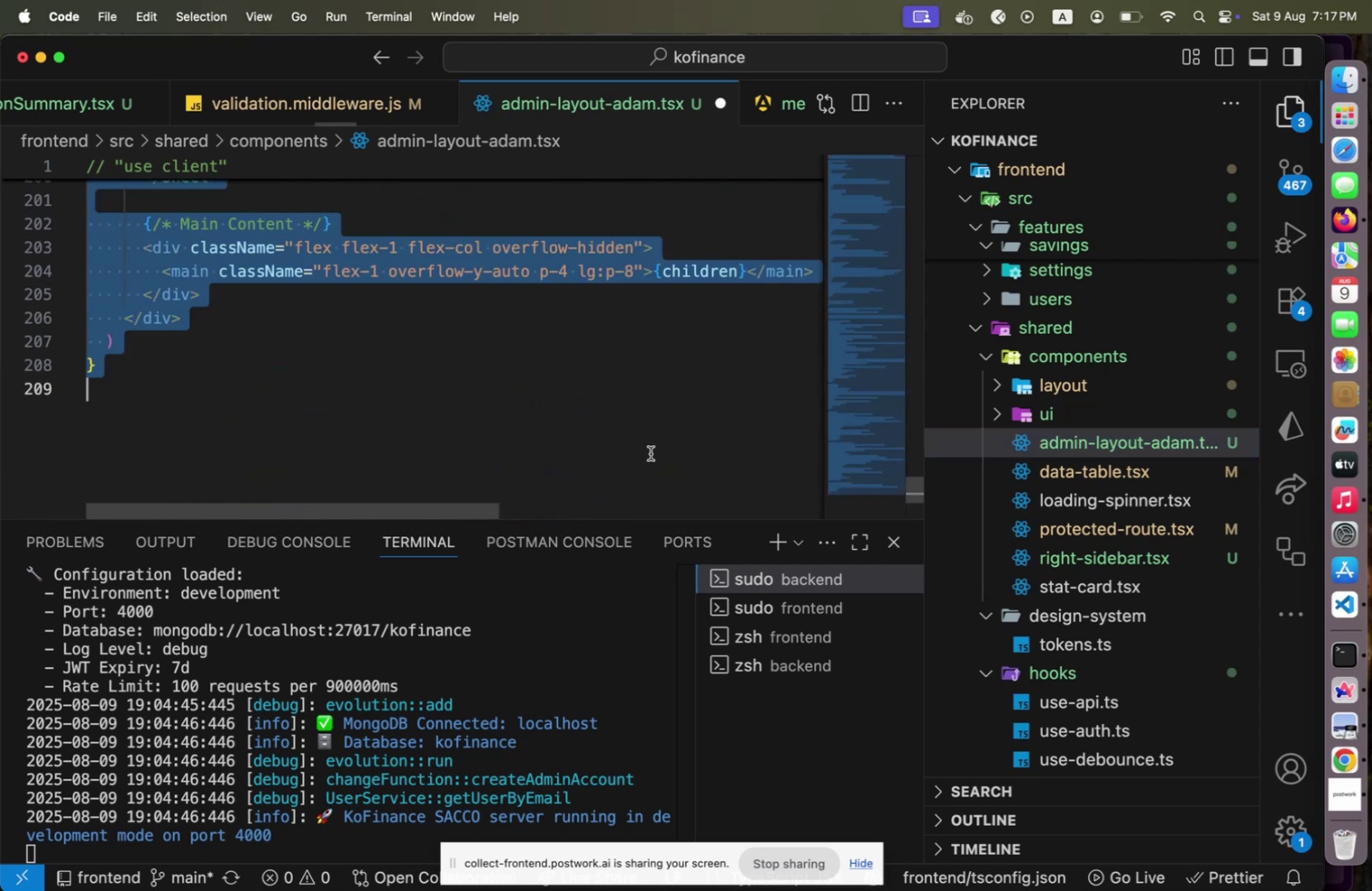 
key(Meta+Shift+Slash)
 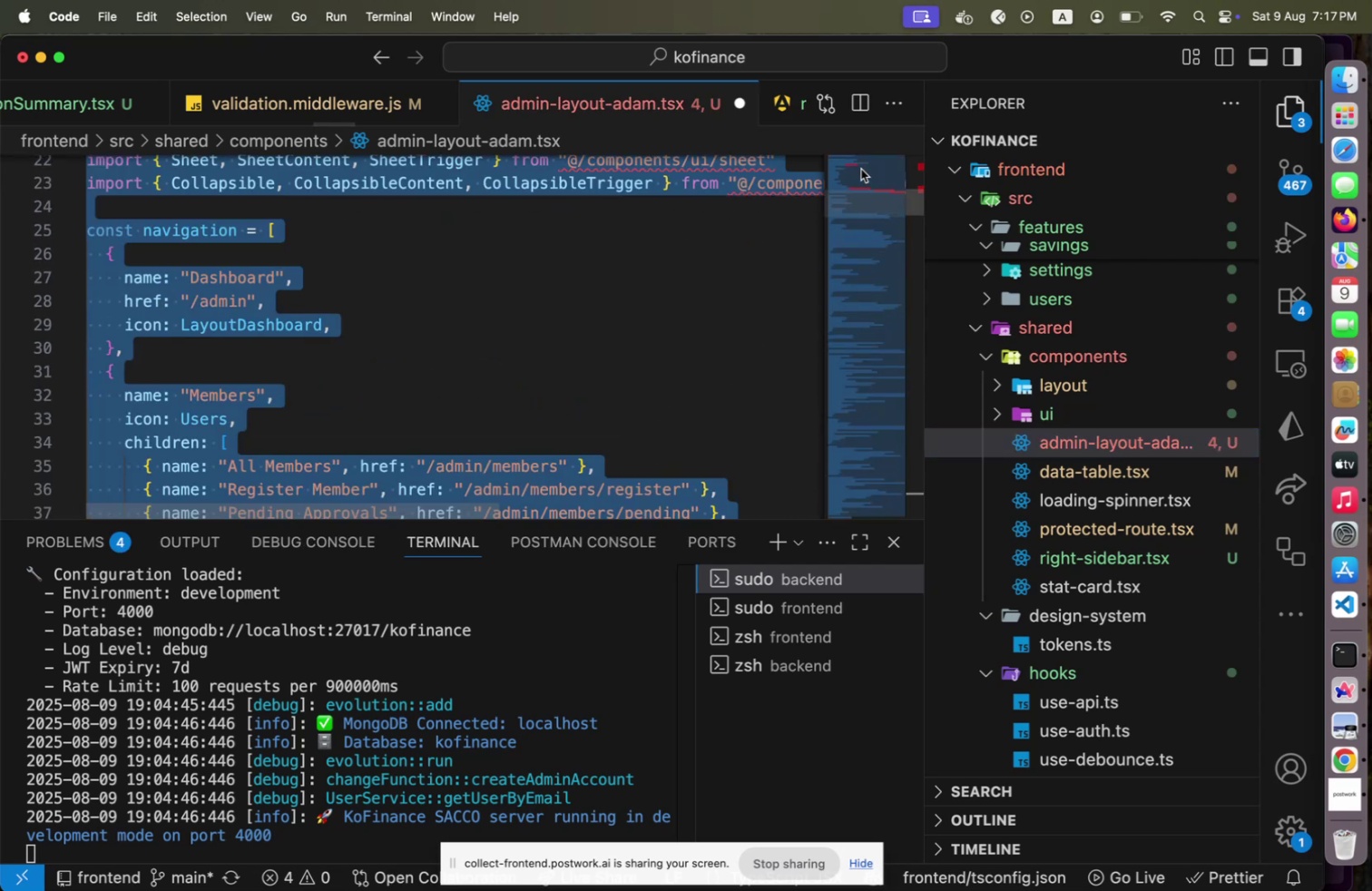 
double_click([861, 169])
 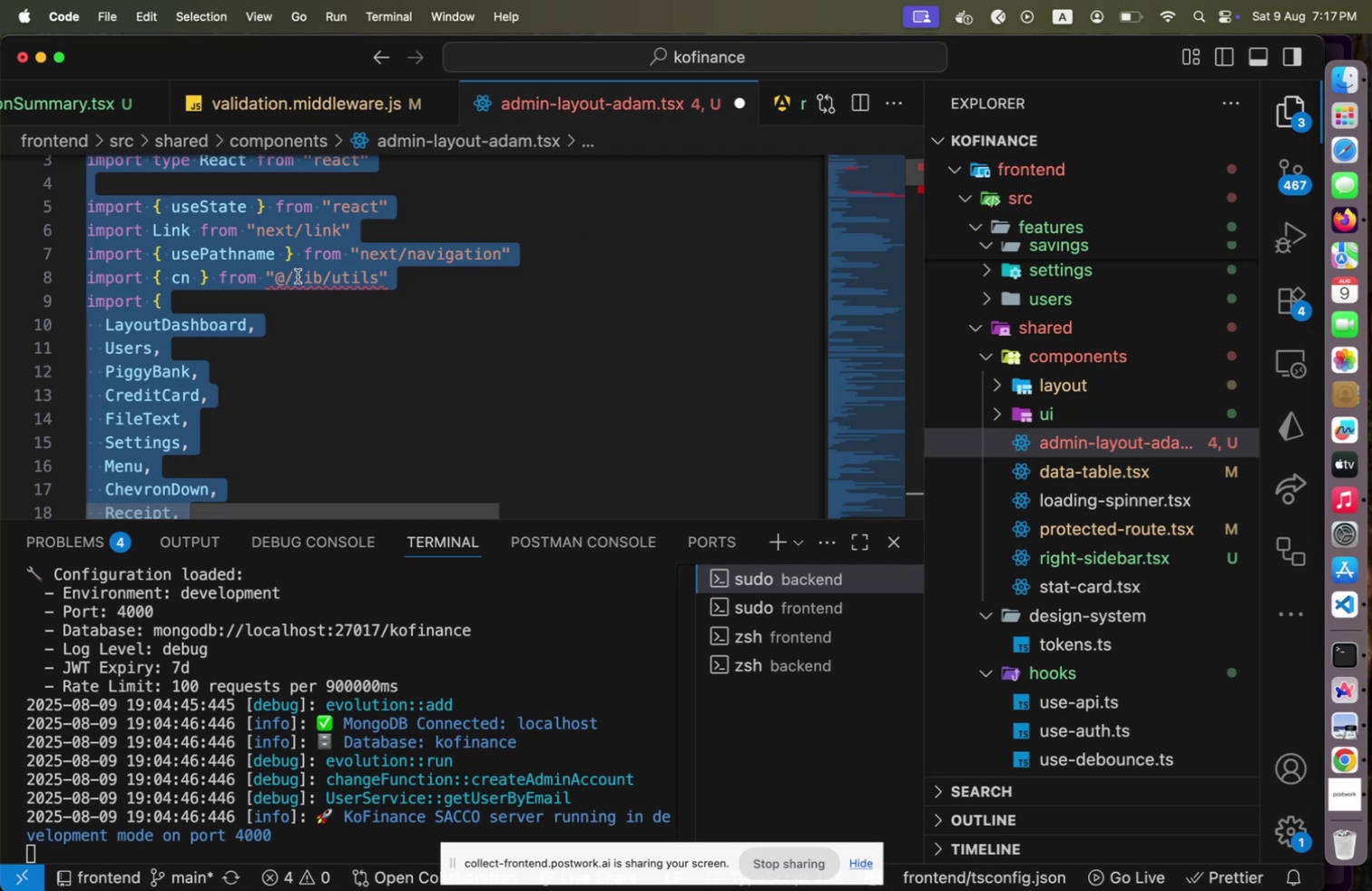 
left_click([298, 276])
 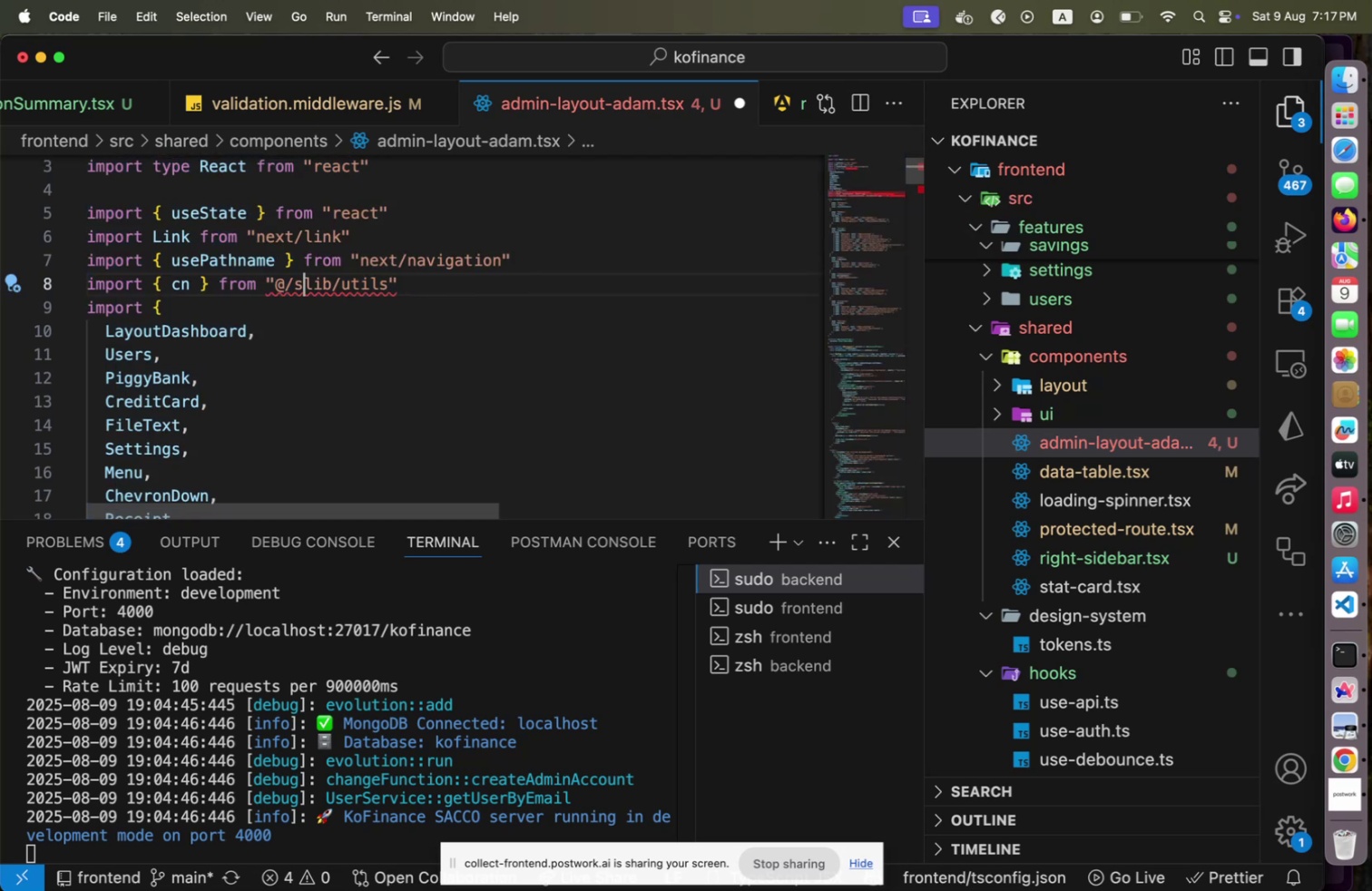 
type(SHARED?[End])
 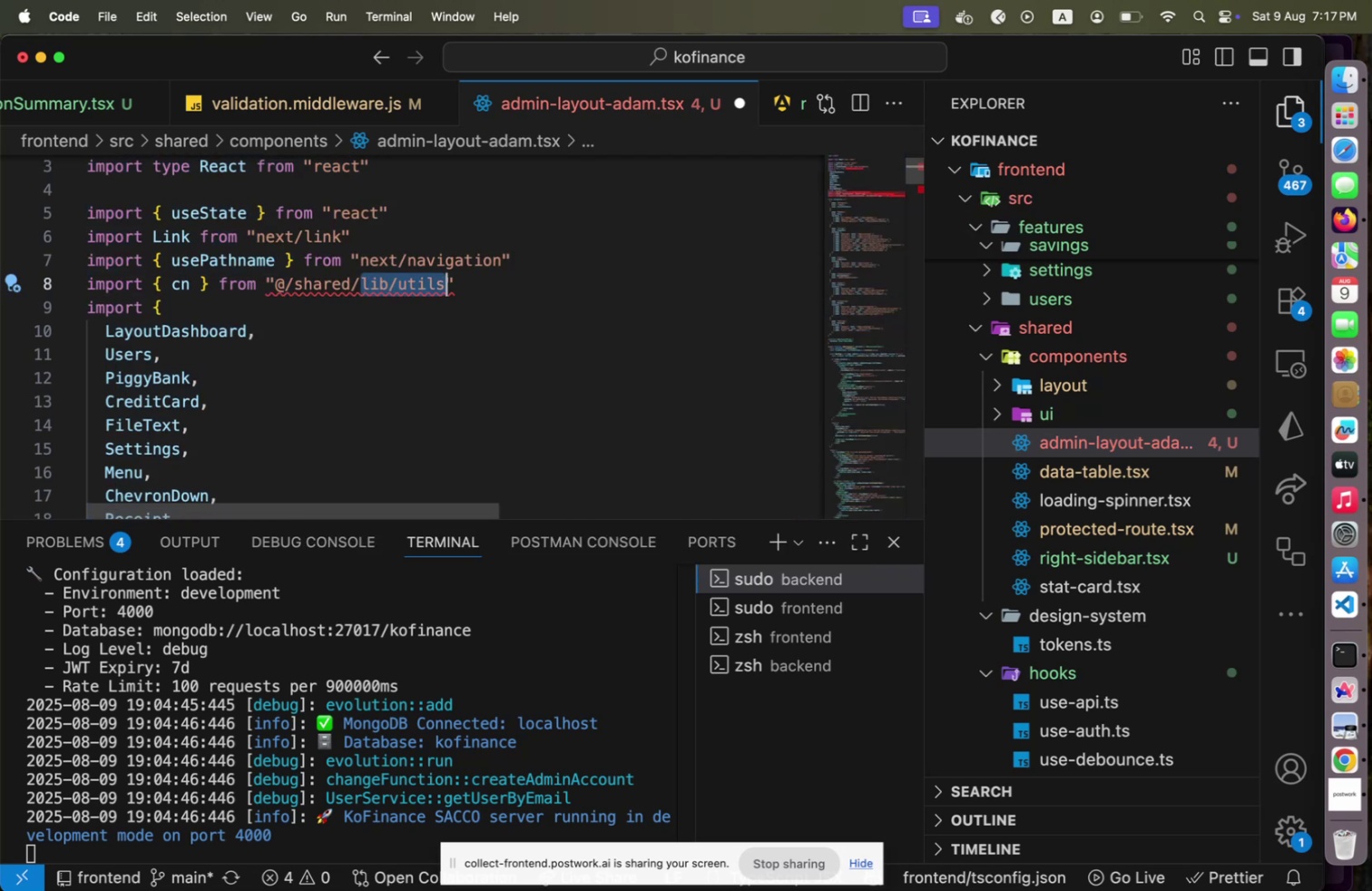 
key(Shift+ArrowLeft)
 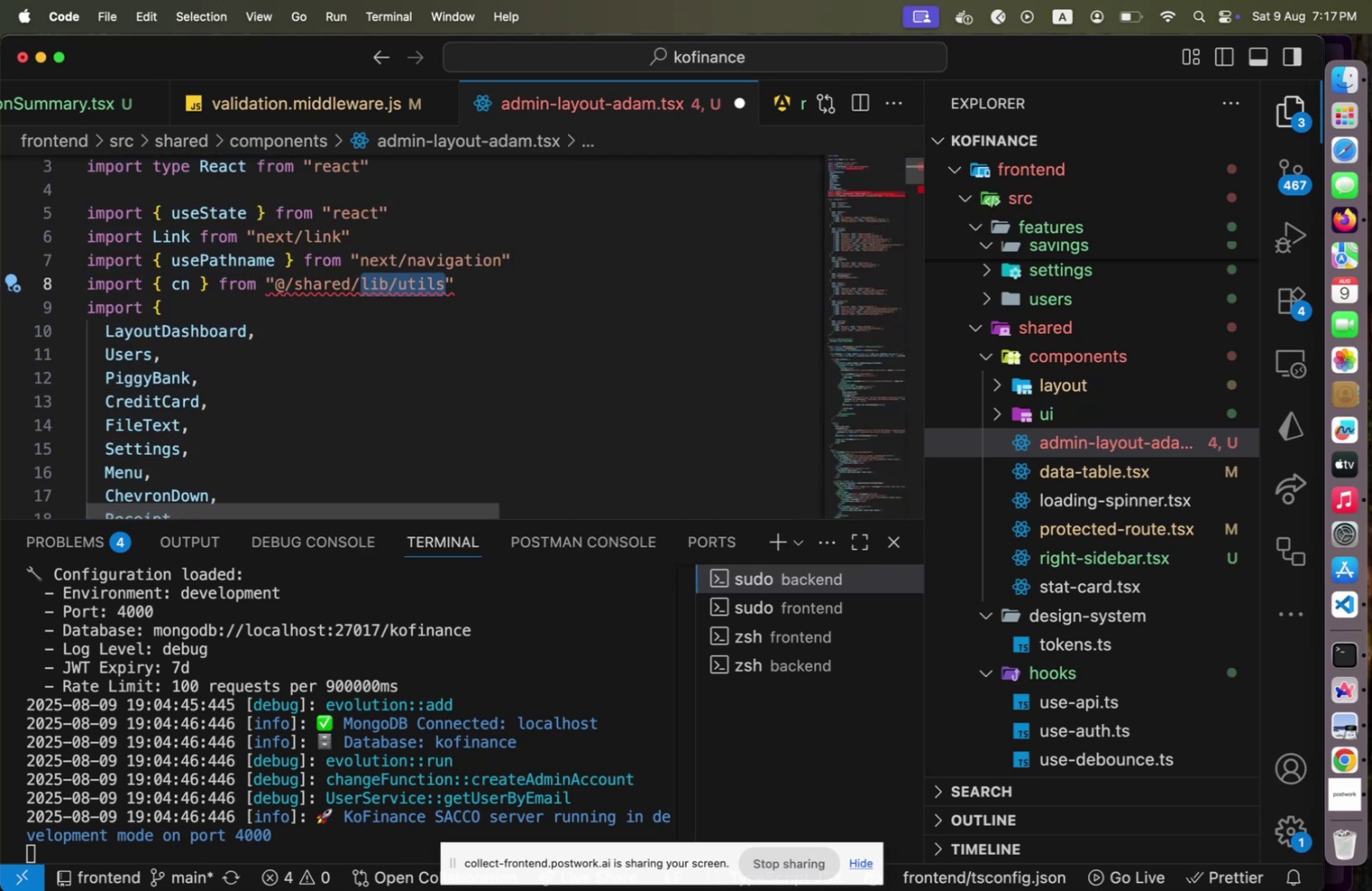 
type(UTILS>)
key(Backspace)
type(>)
key(Backspace)
type(?C)
 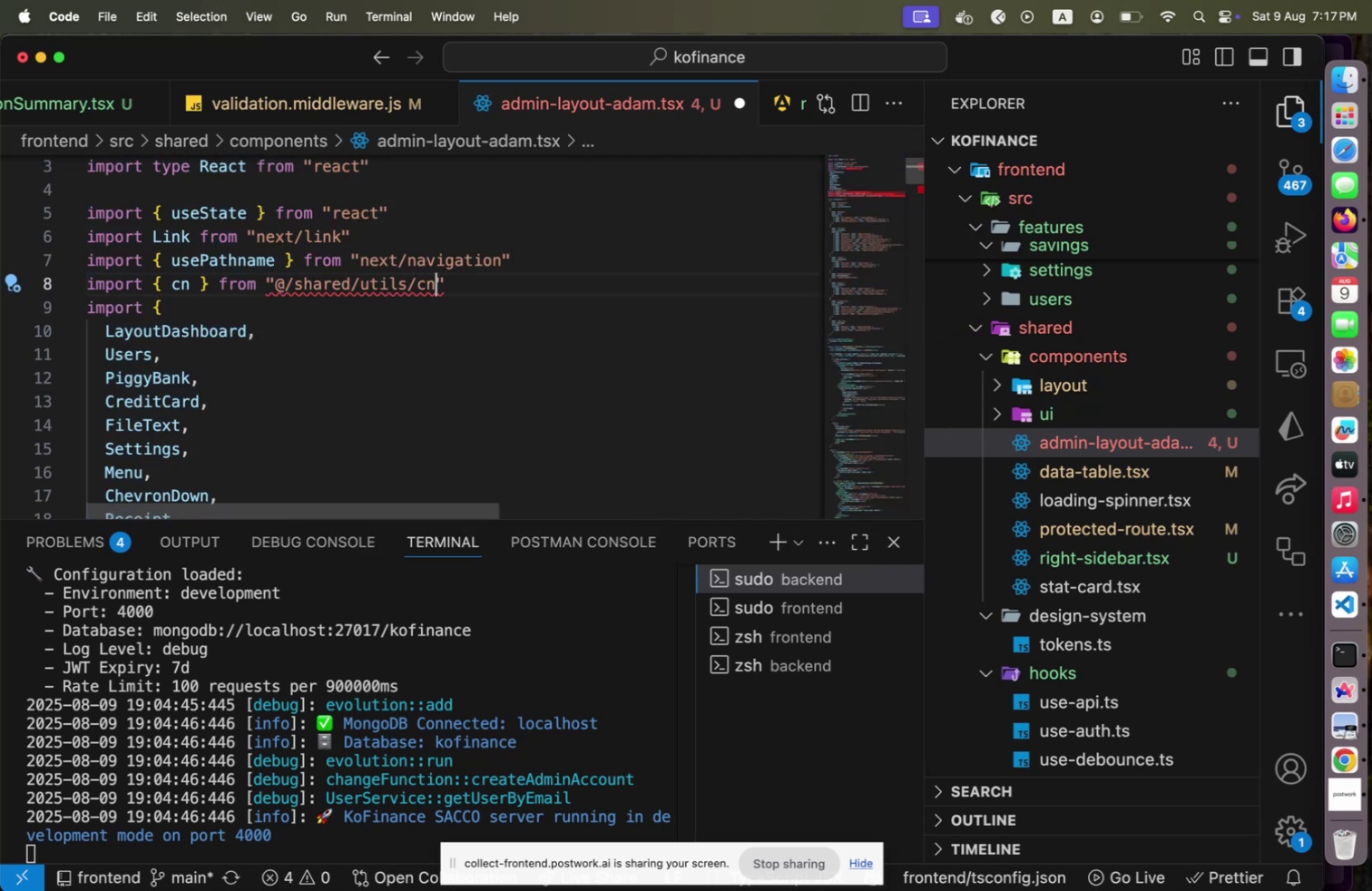 
key(Shift+Enter)
 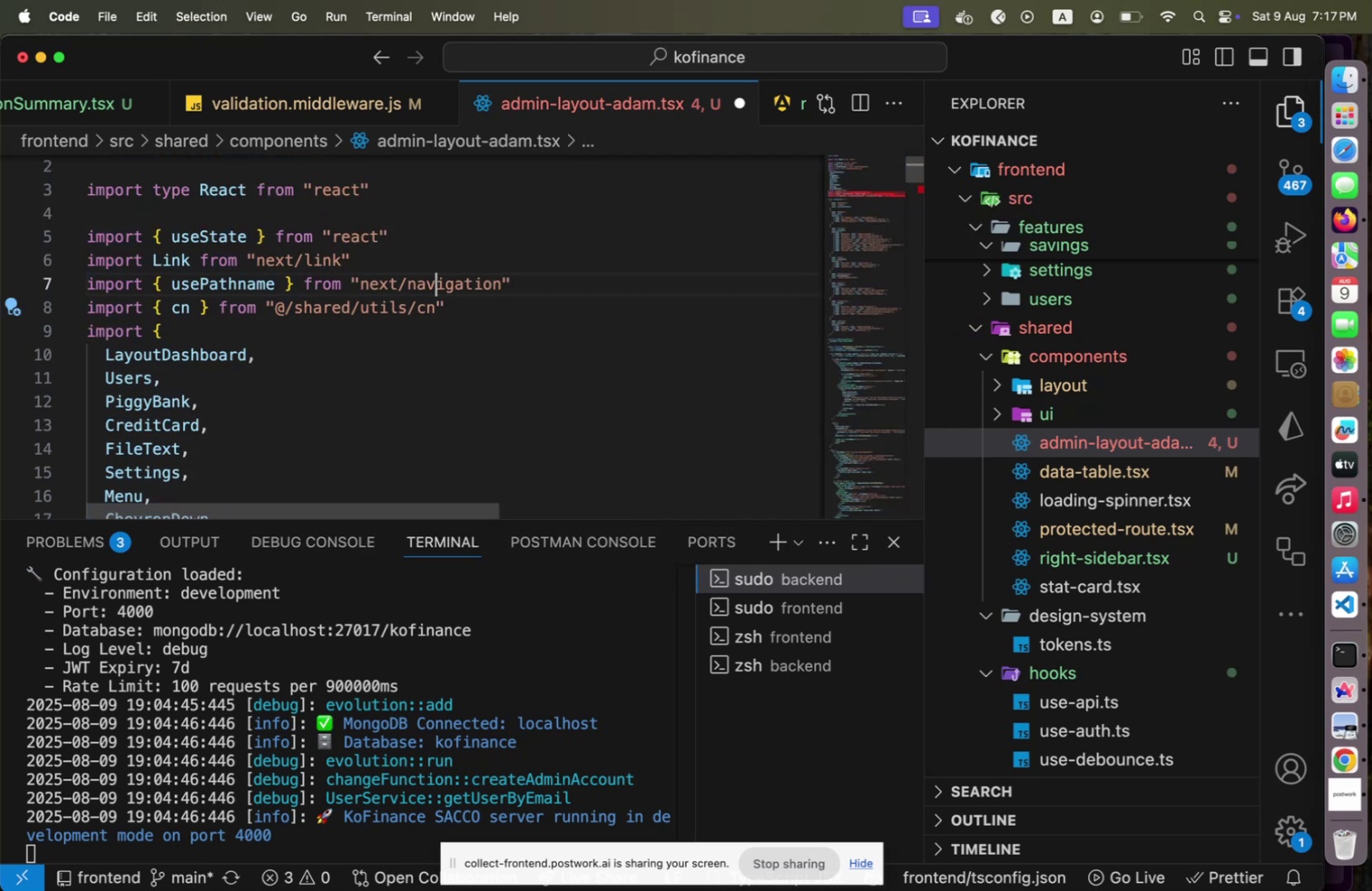 
key(Shift+ArrowUp)
 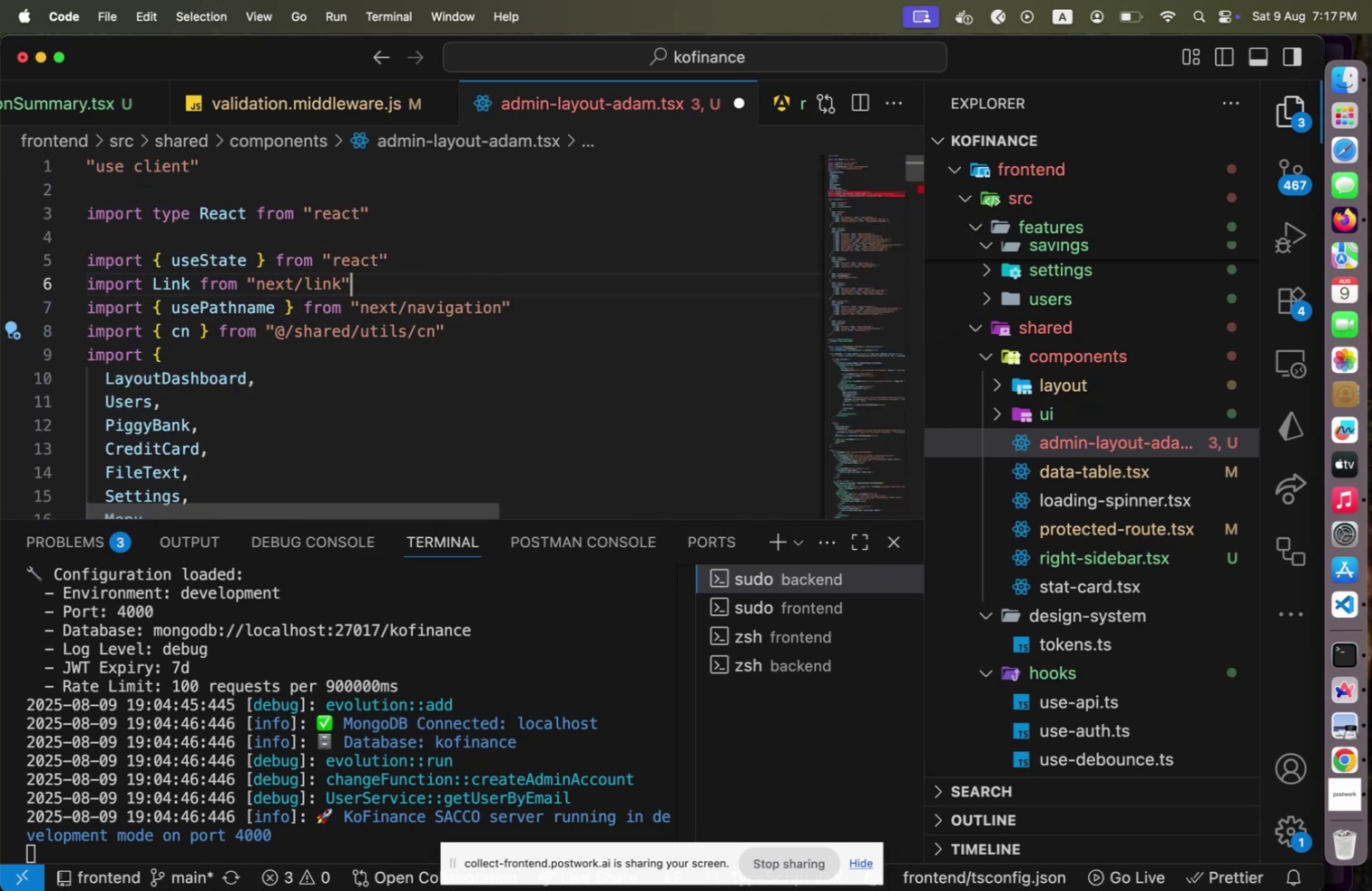 
key(Shift+ArrowUp)
 